 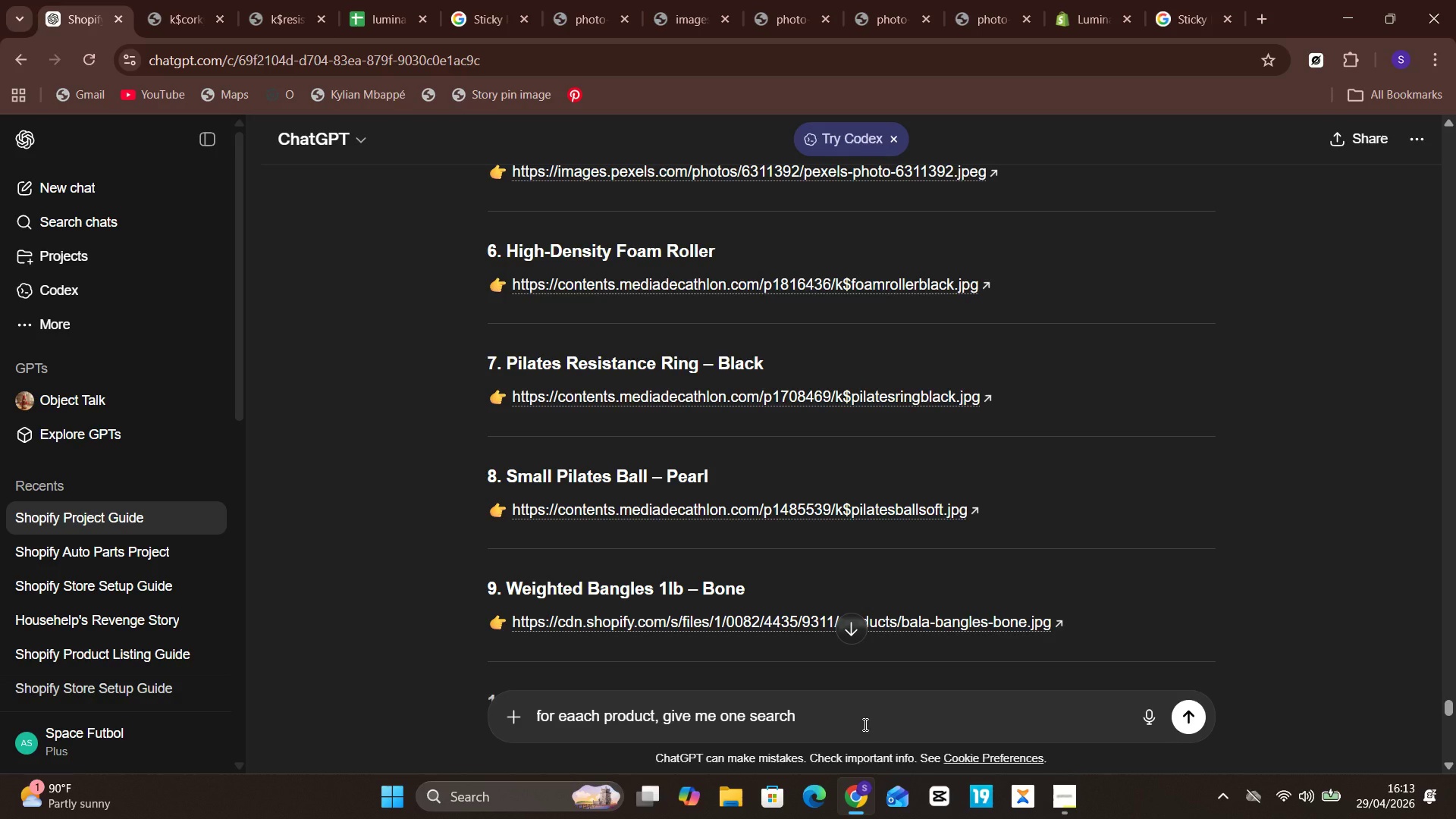 
hold_key(key=ArrowLeft, duration=0.59)
 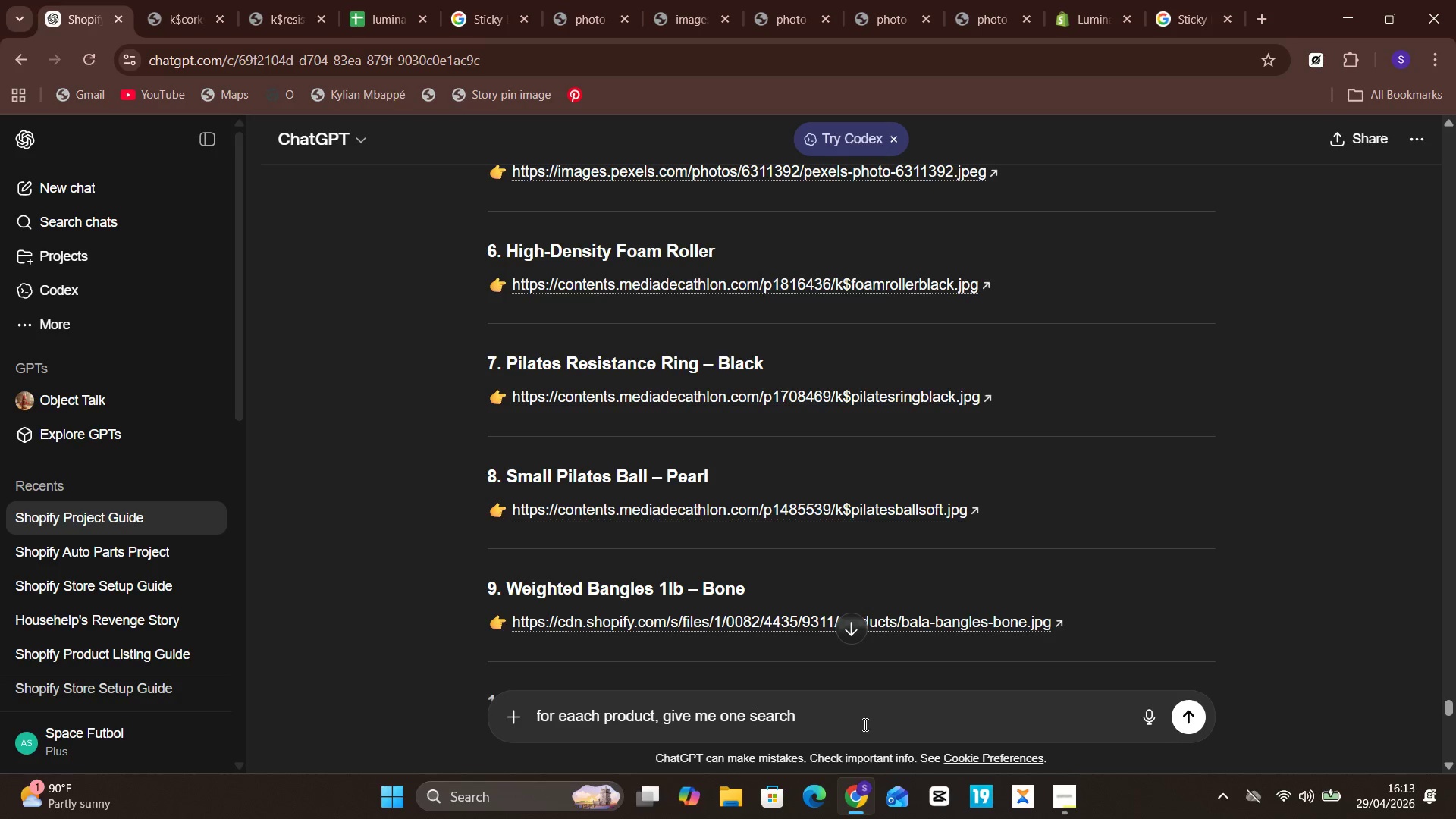 
hold_key(key=Unknown, duration=0.62)
 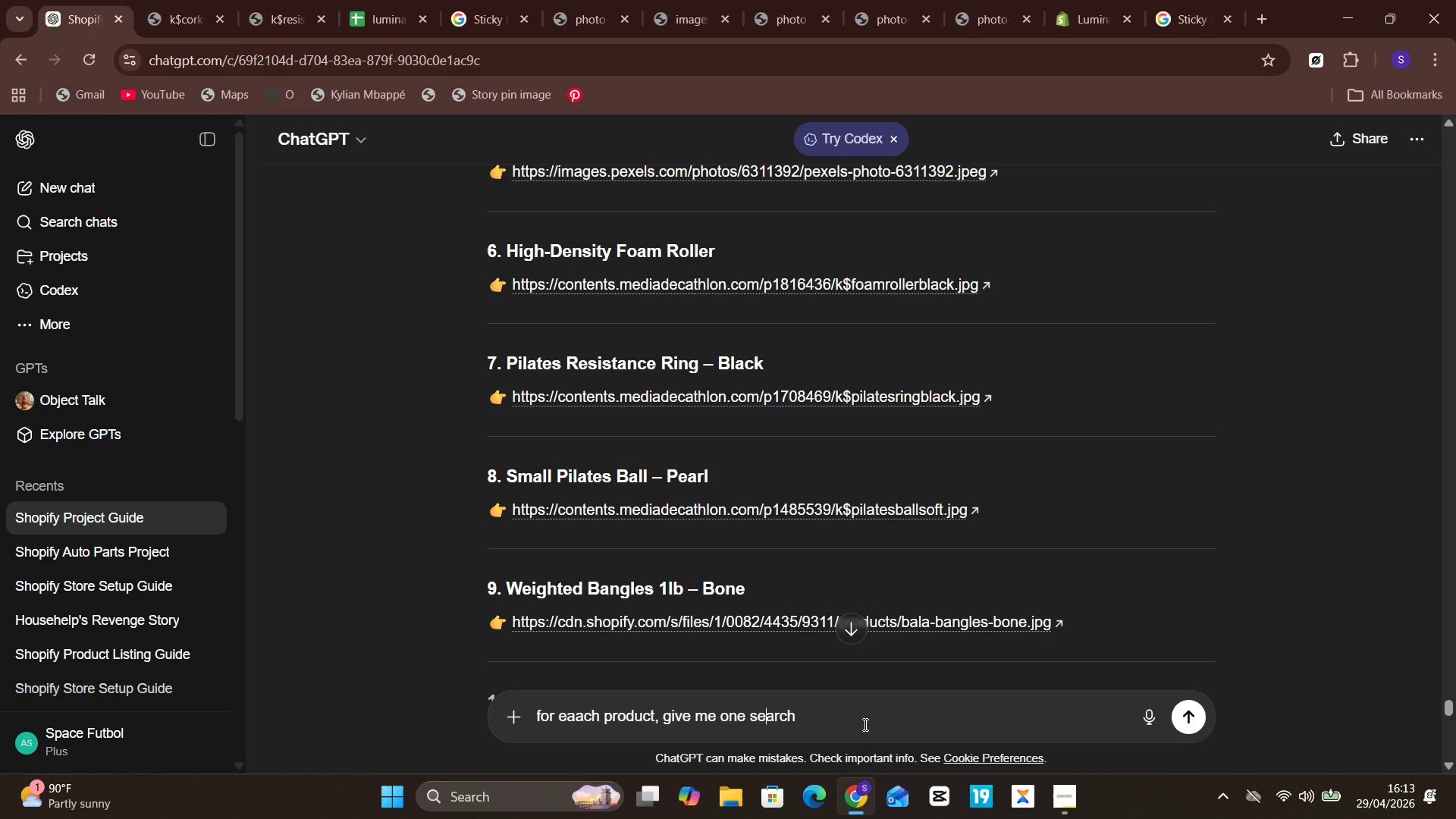 
key(Unknown)
 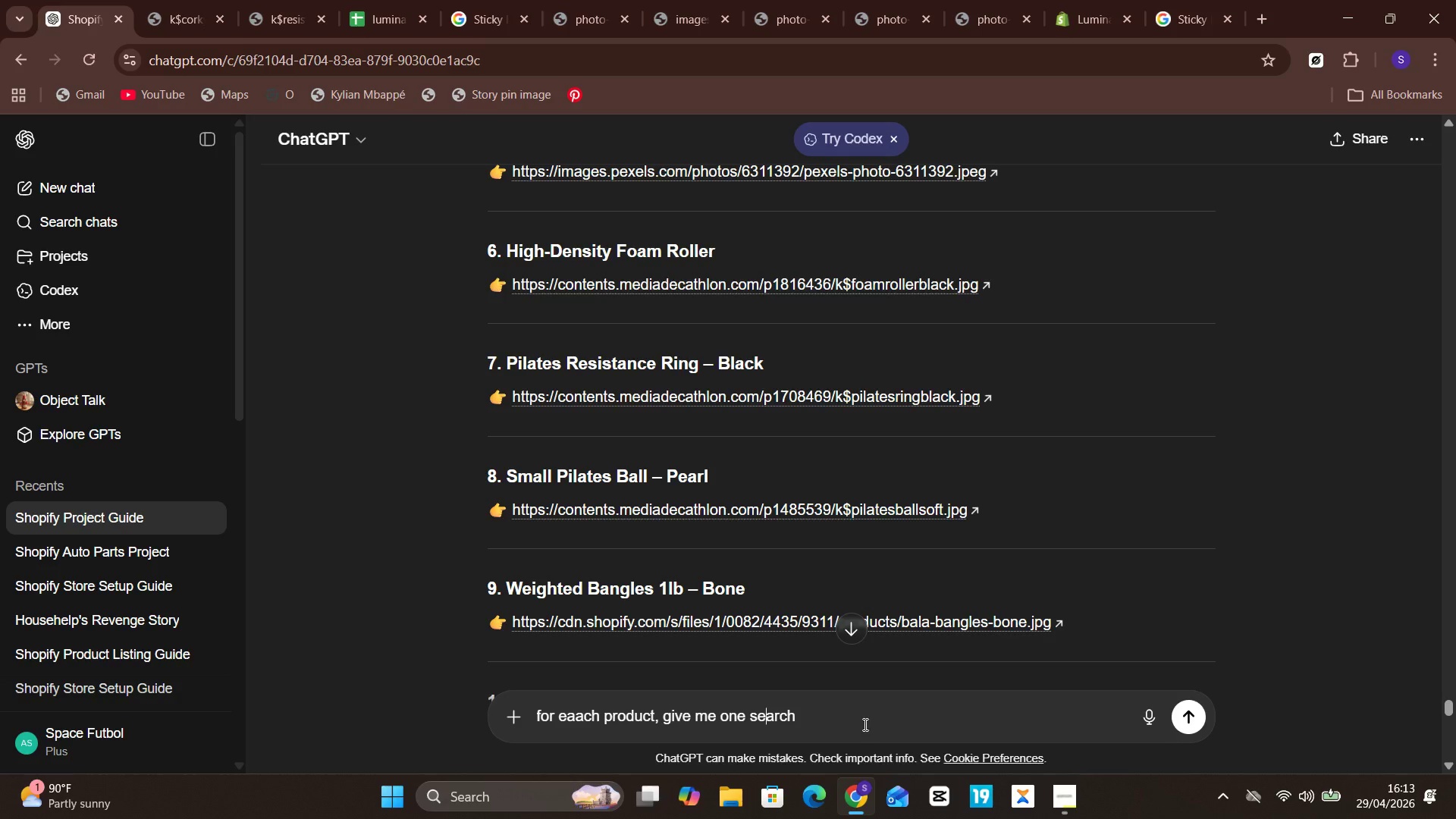 
key(ArrowLeft)
 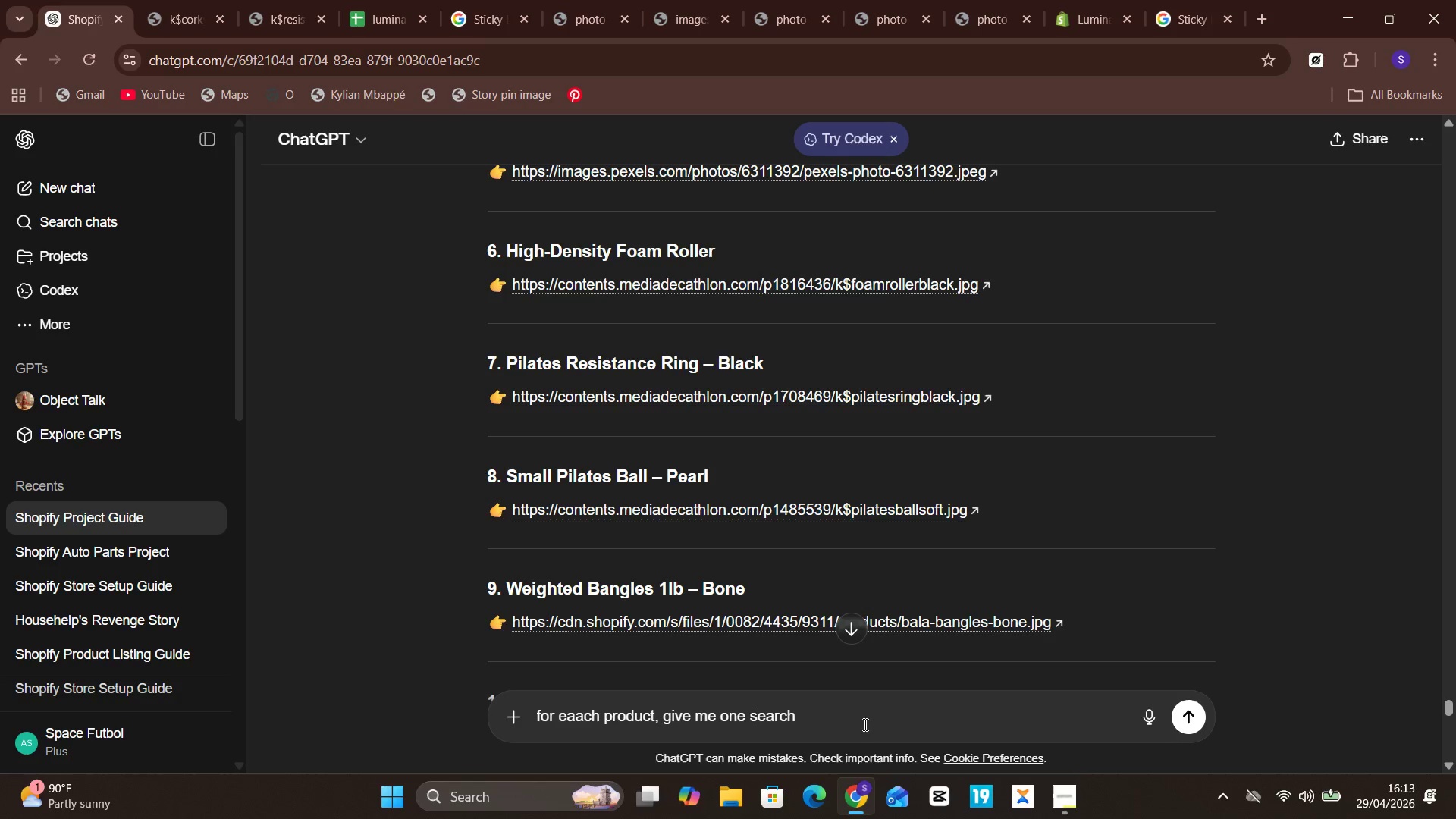 
key(Unknown)
 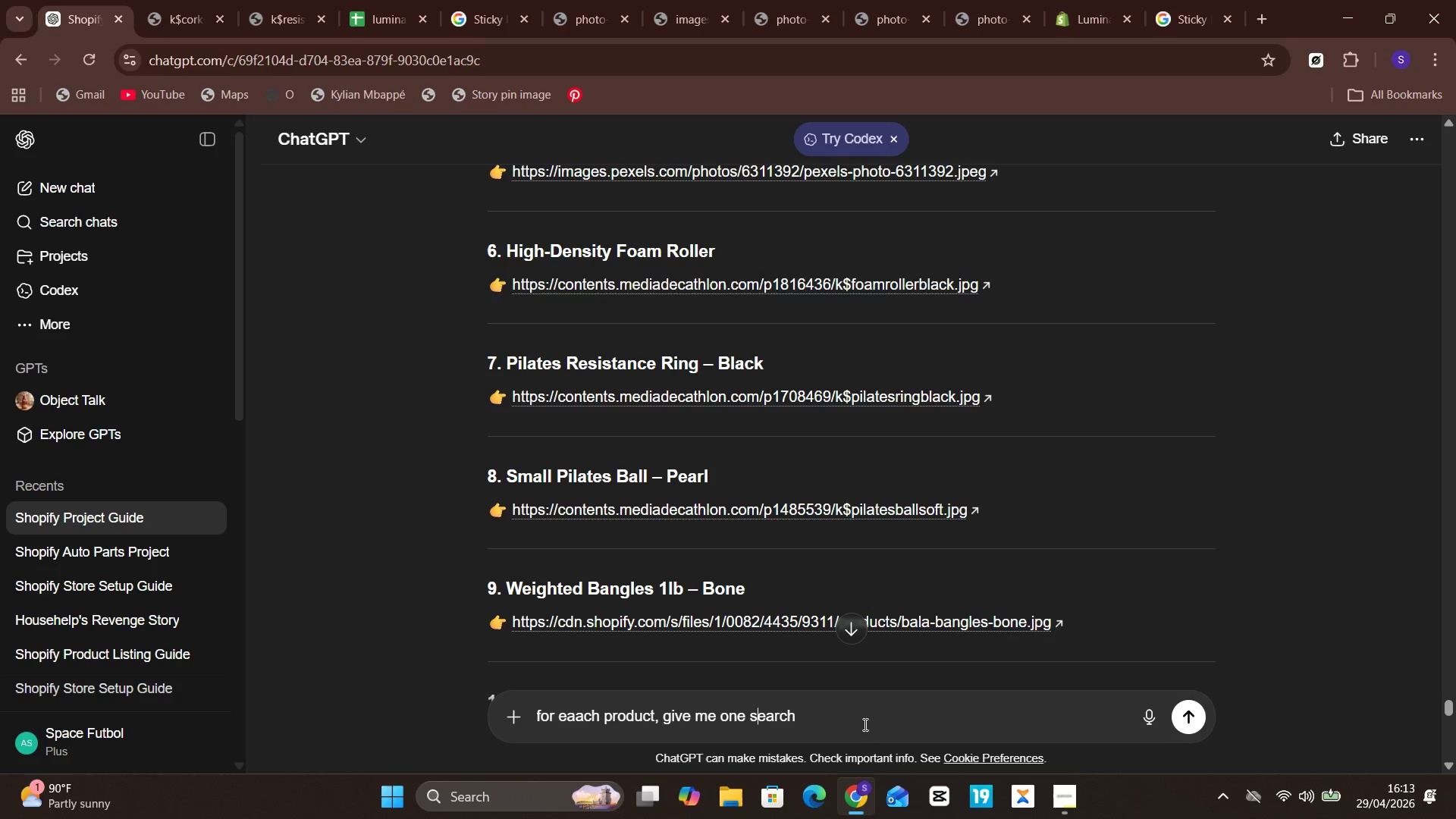 
key(ArrowLeft)
 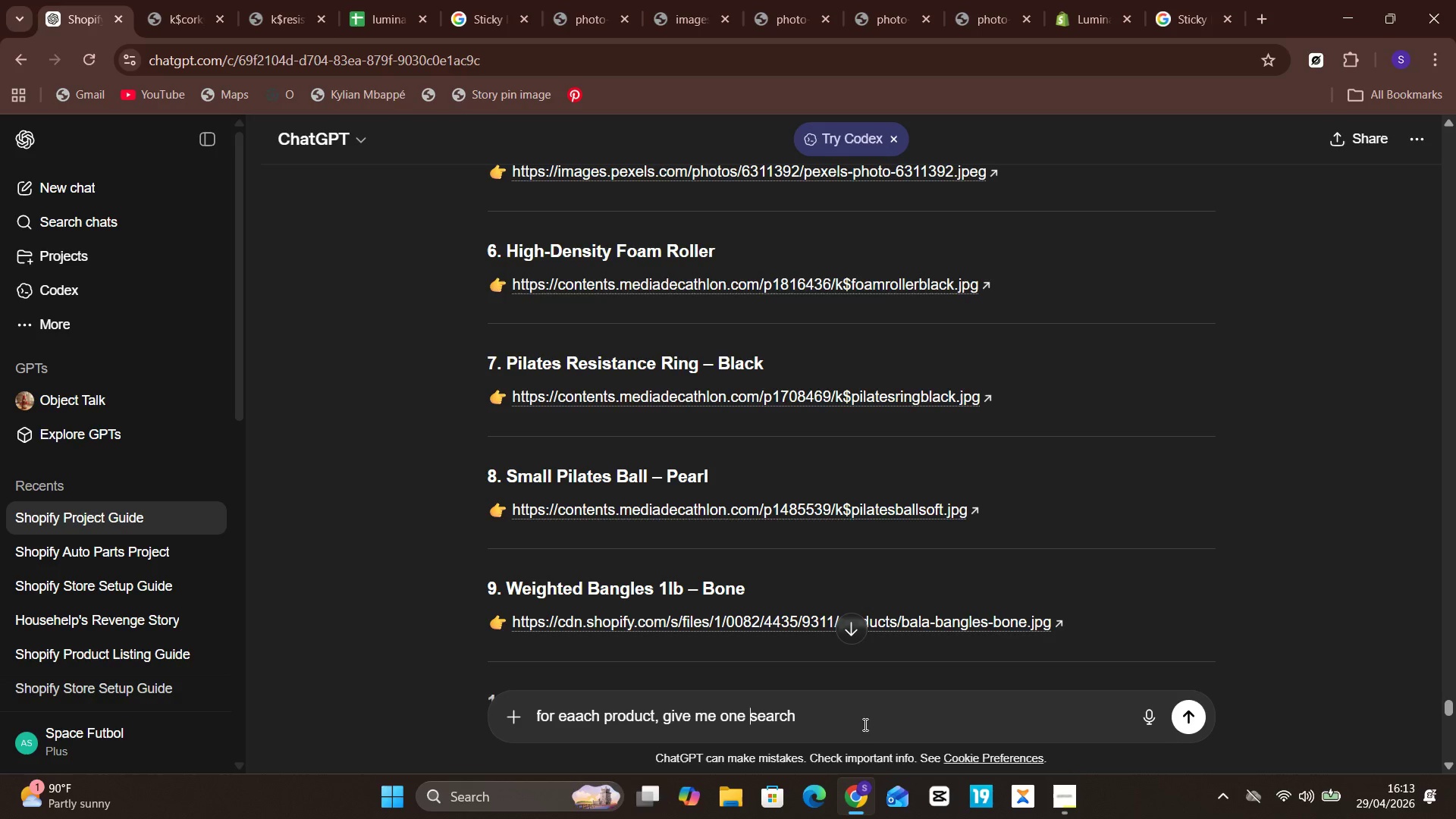 
key(ArrowLeft)
 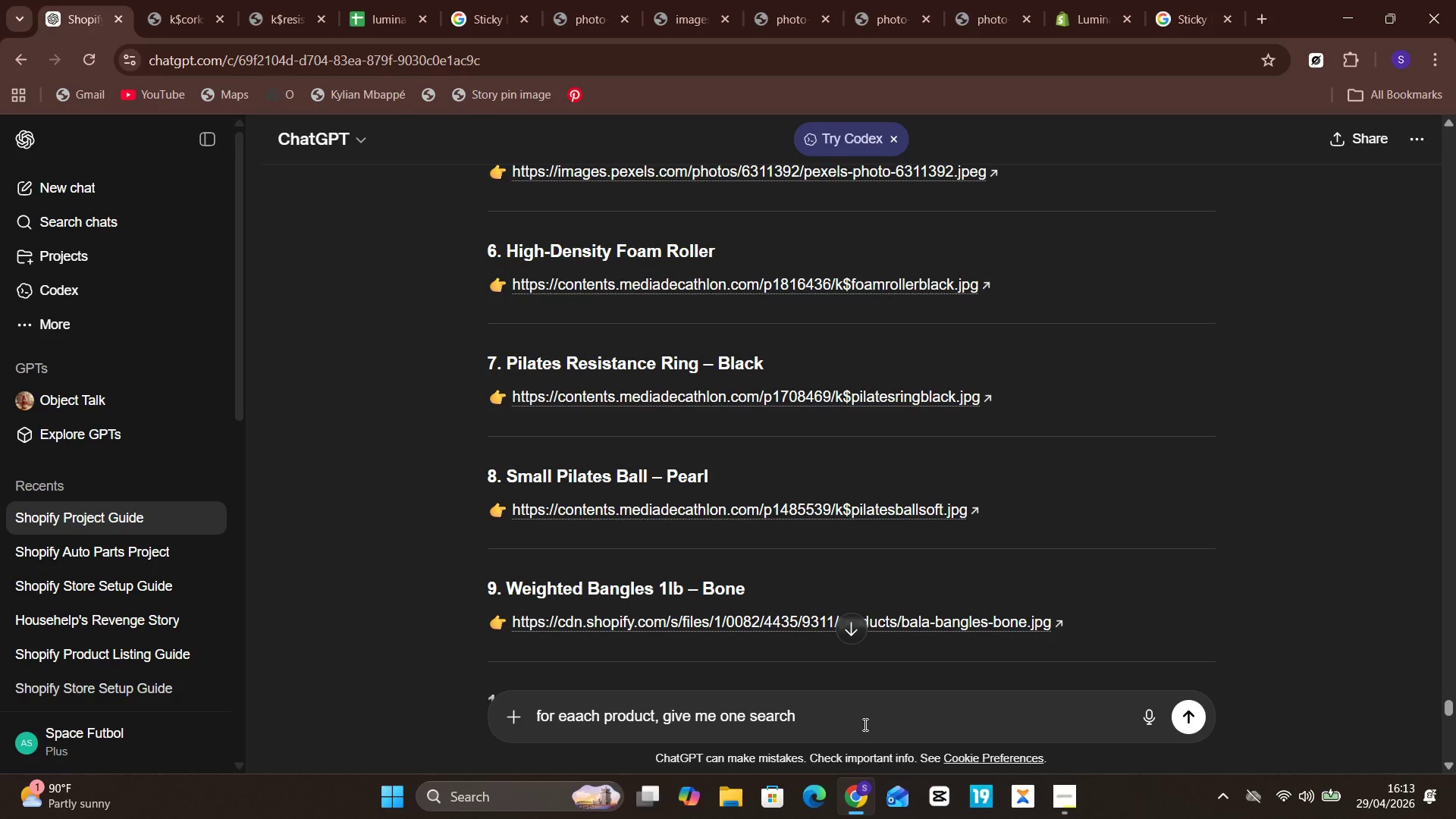 
key(Unknown)
 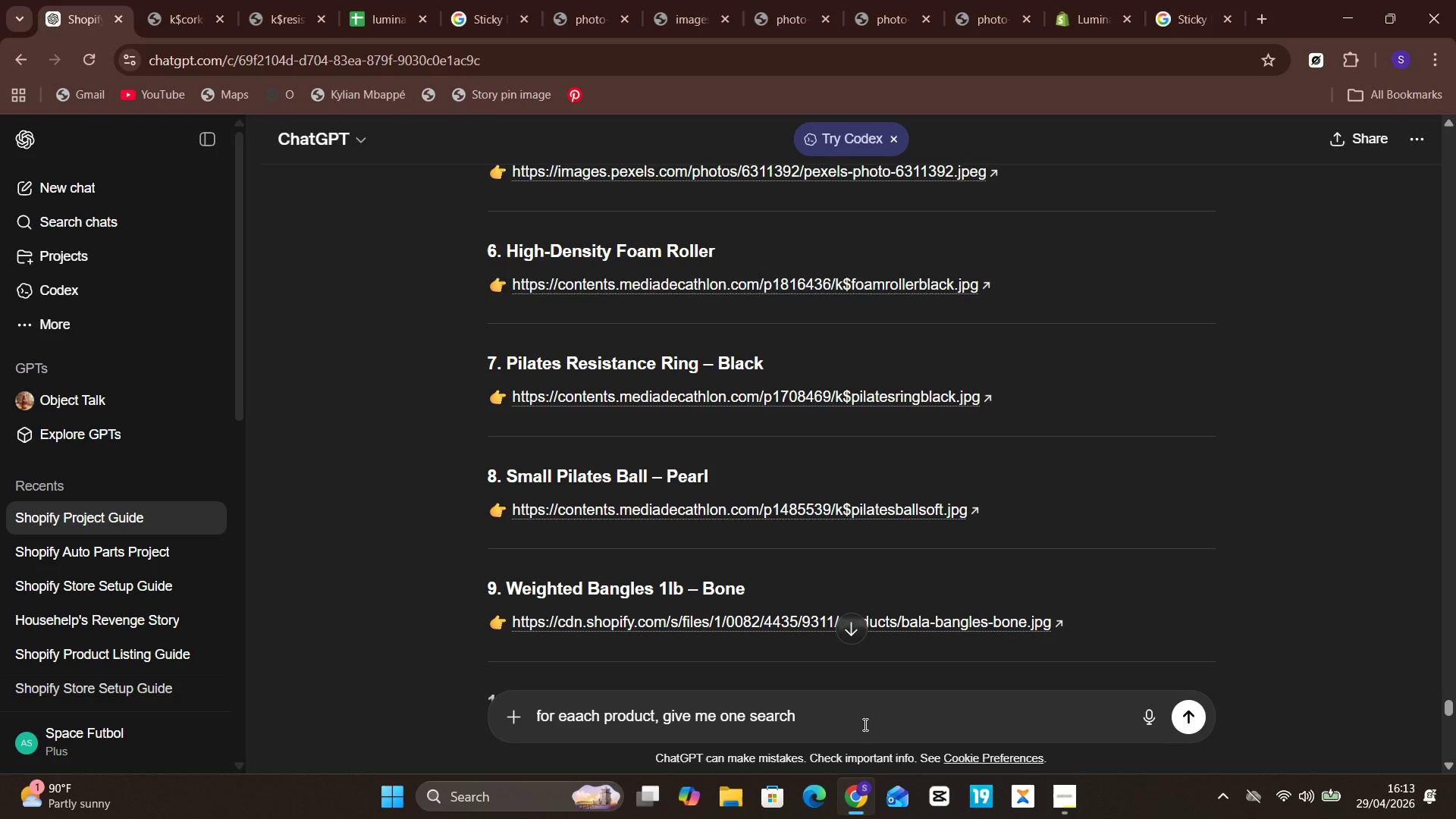 
type(image terms...)
 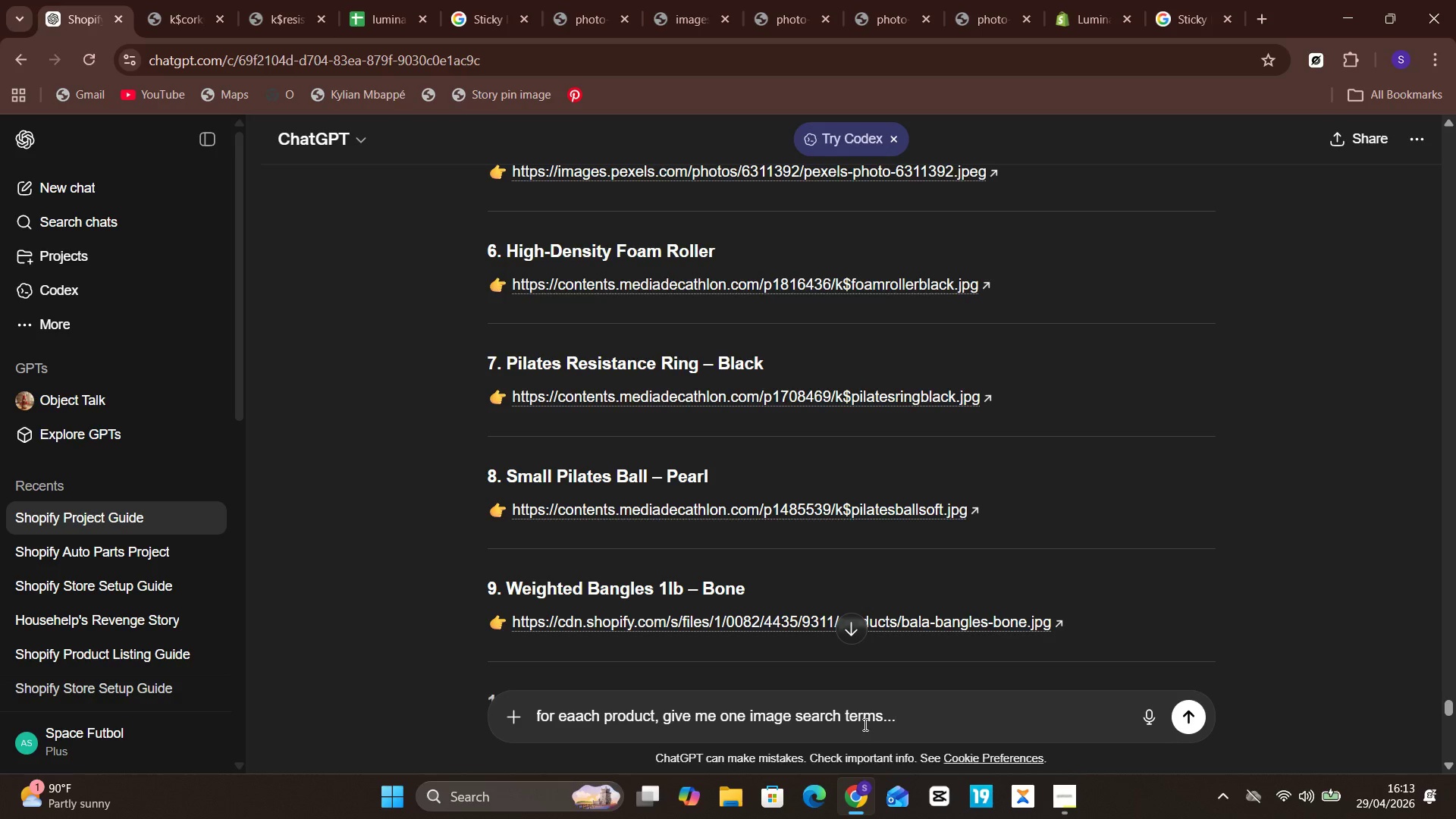 
hold_key(key=ArrowRight, duration=0.8)
 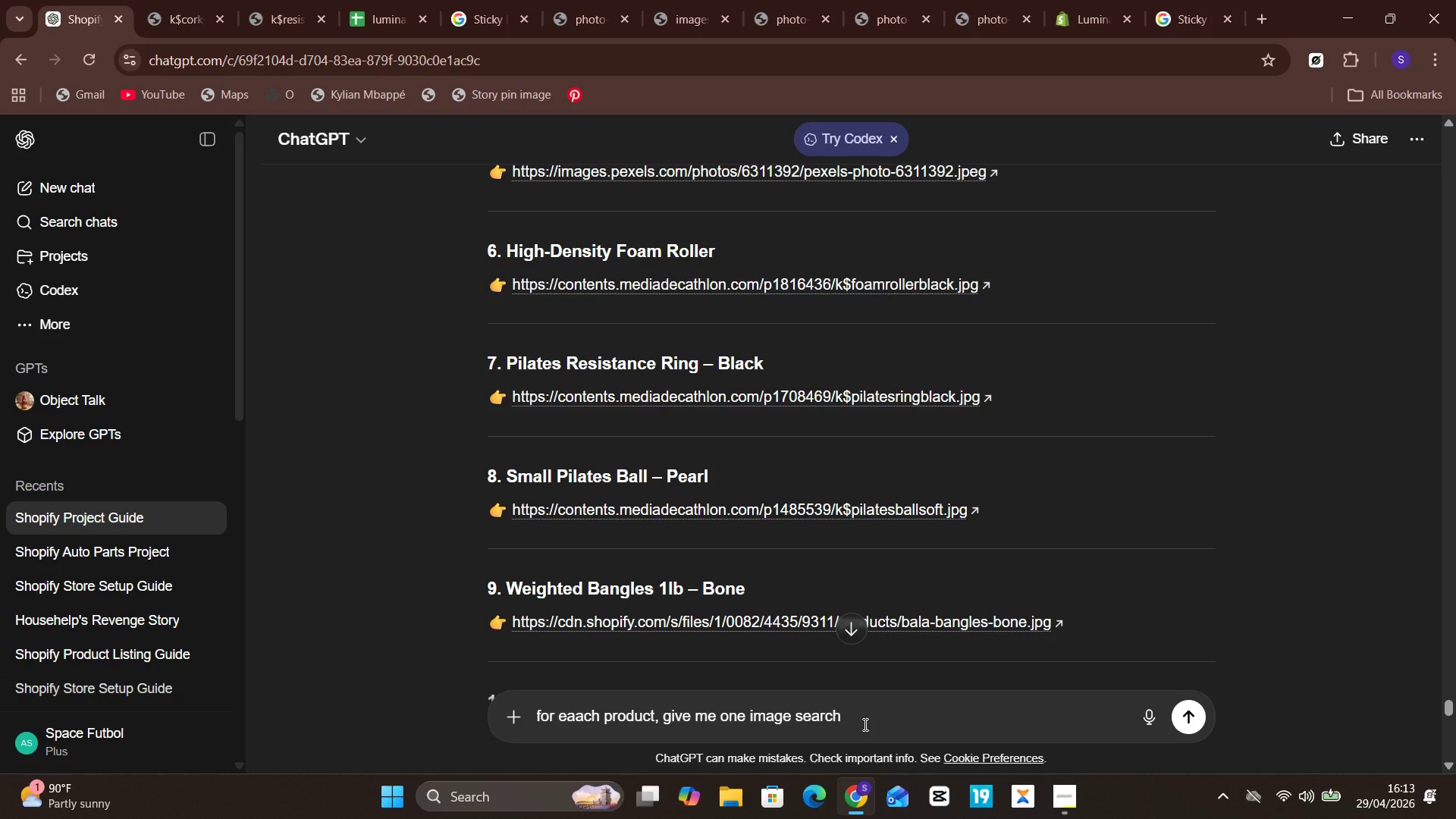 
hold_key(key=Unknown, duration=0.81)
 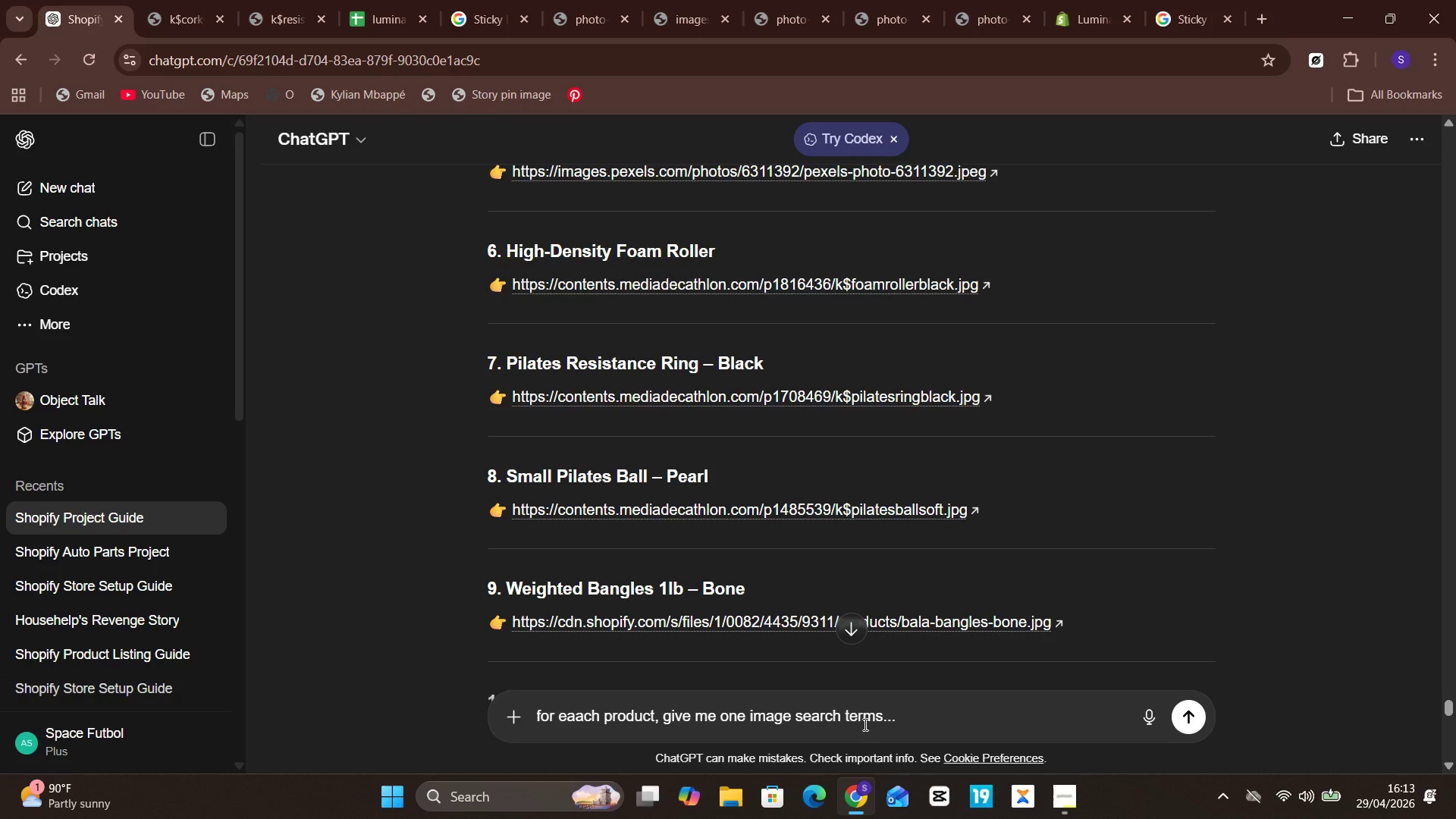 
key(Enter)
 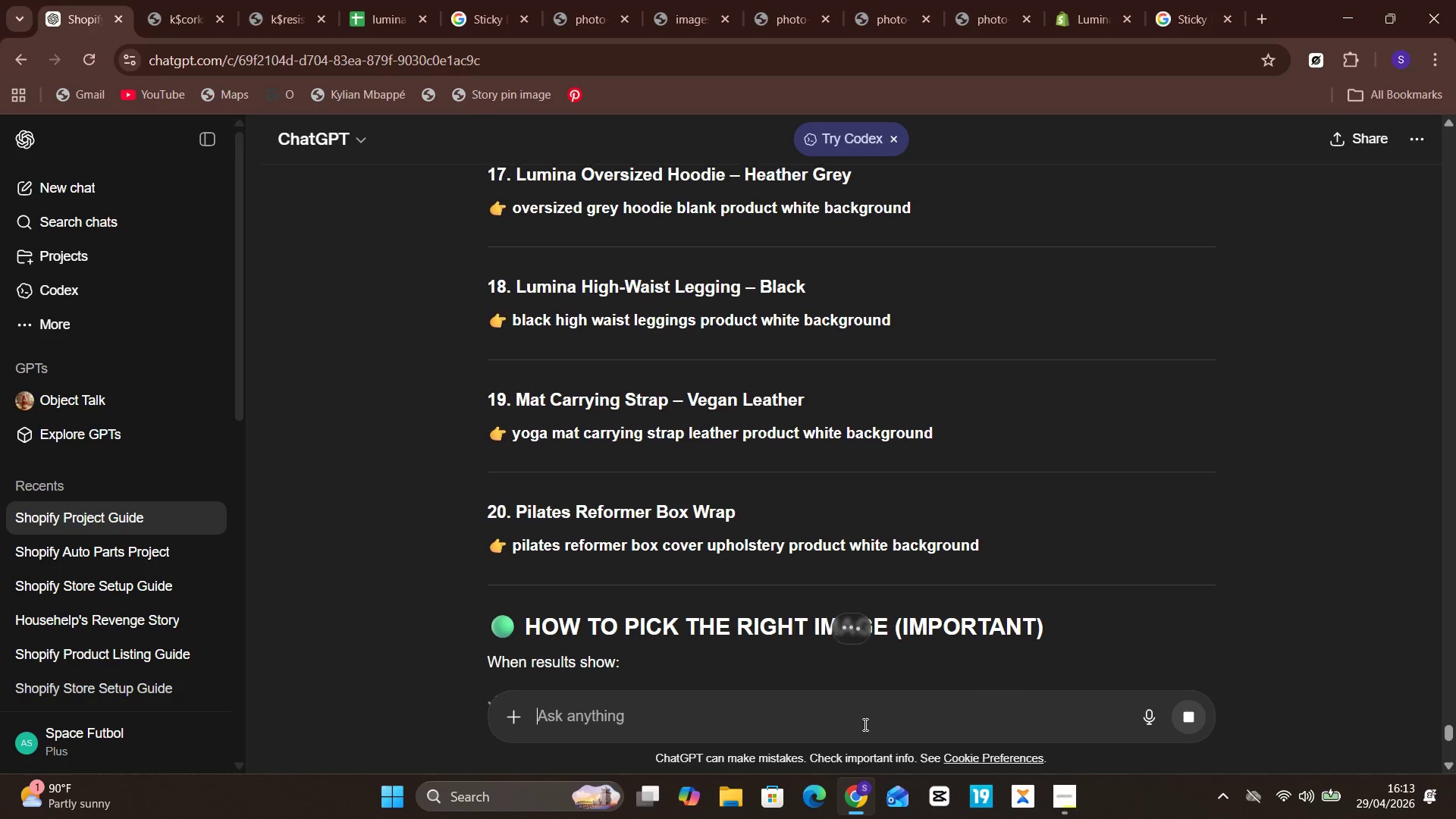 
wait(23.81)
 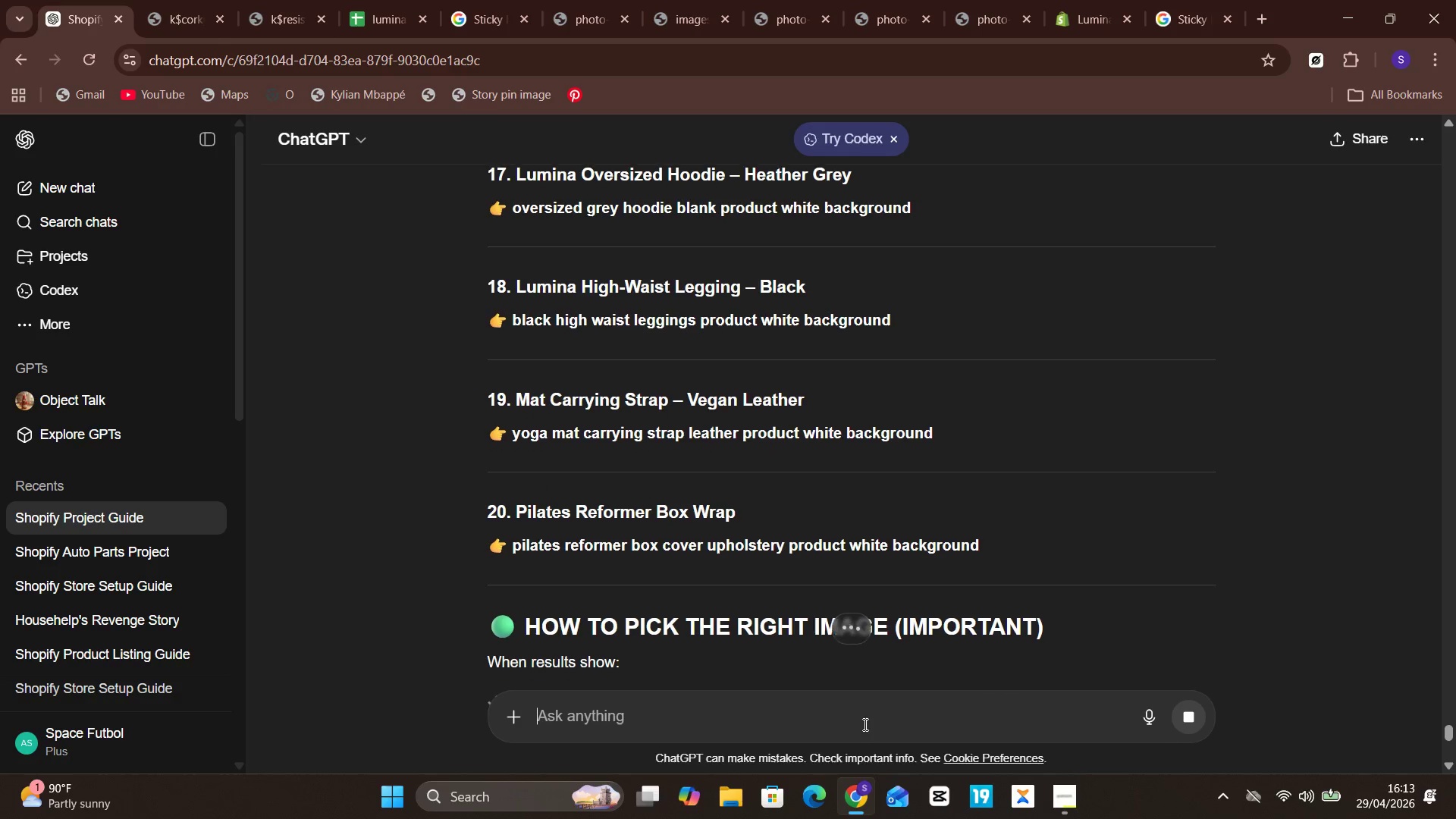 
left_click([818, 719])
 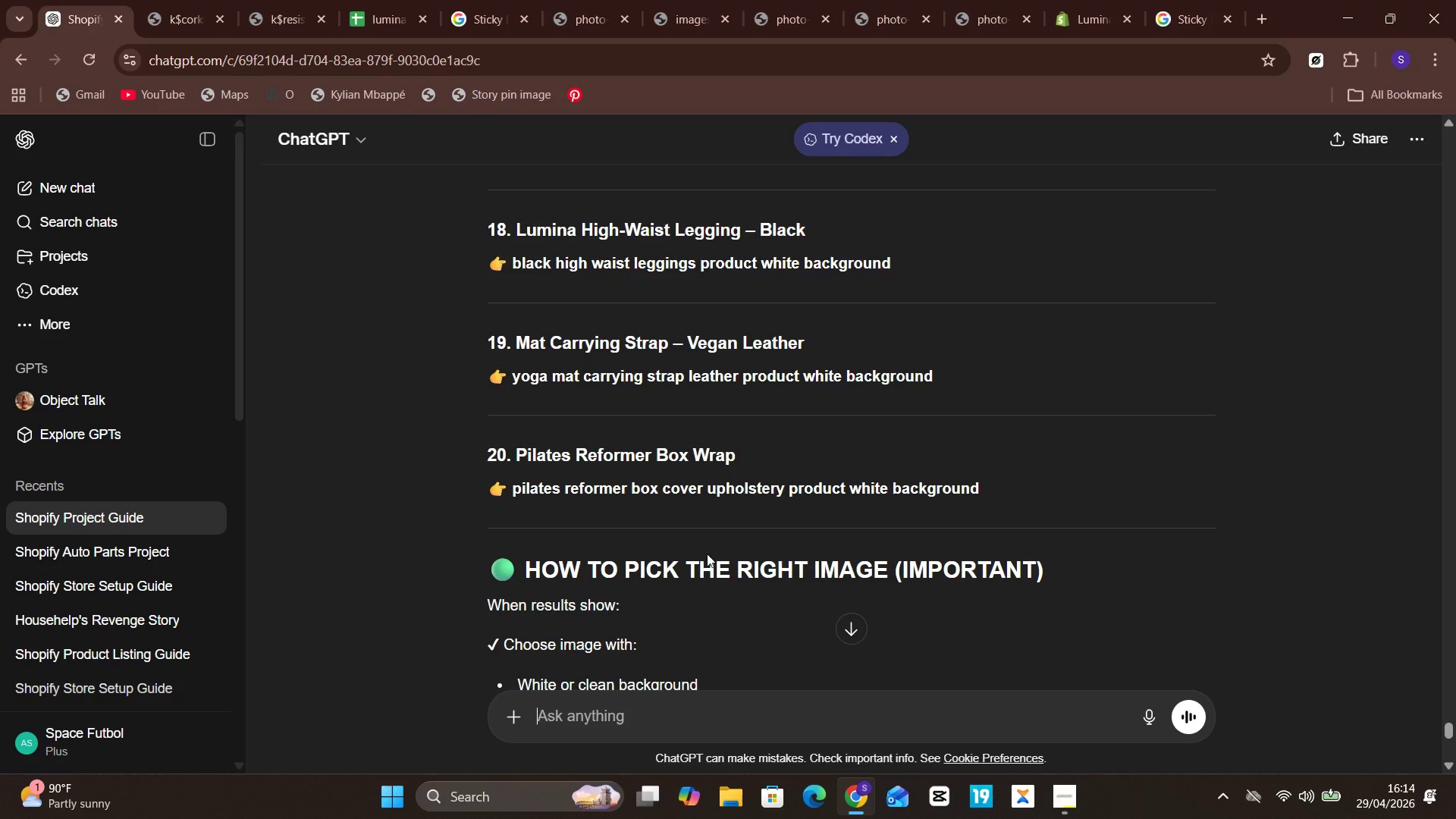 
type(now use the image search term for each product)
 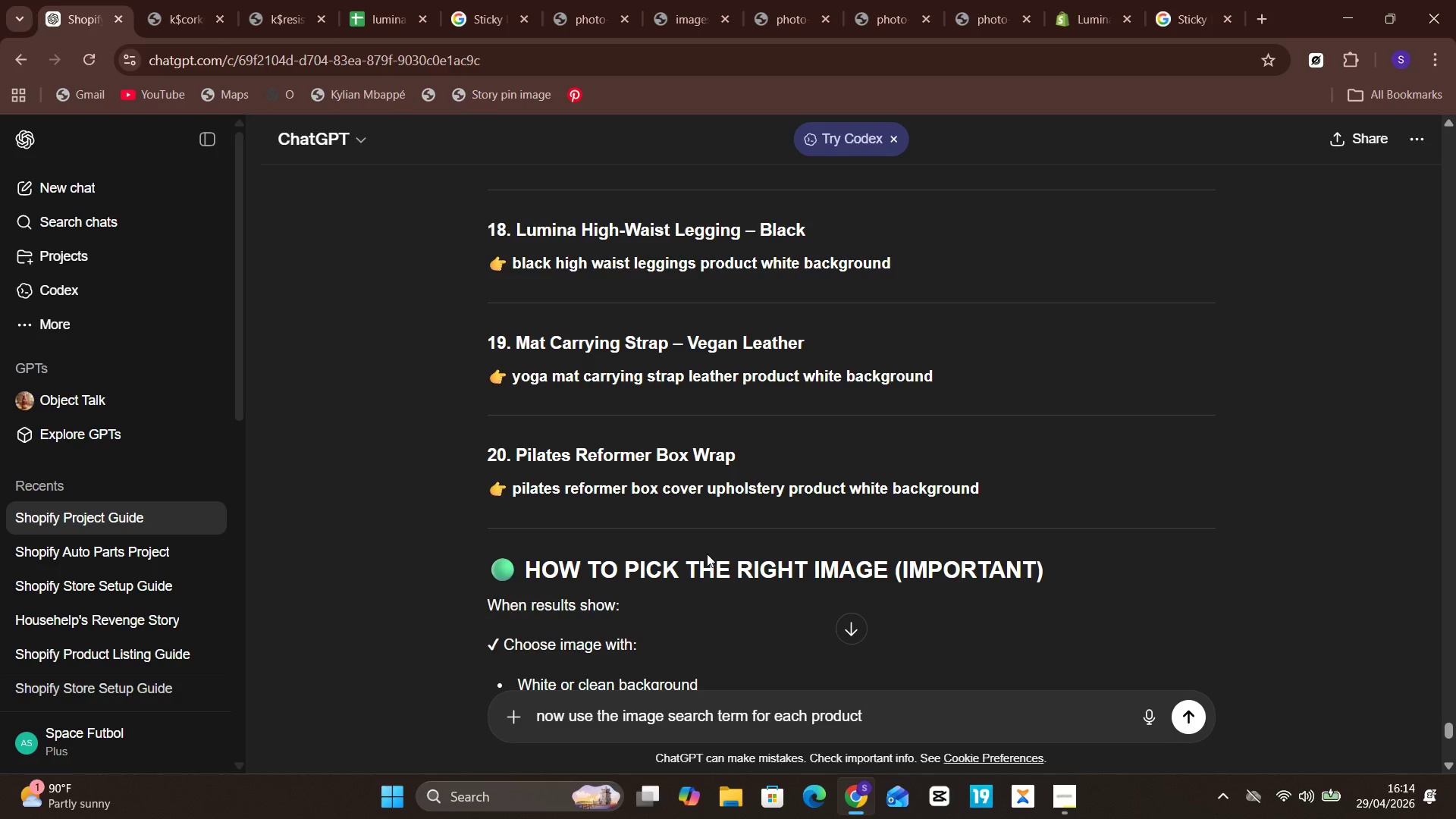 
wait(6.33)
 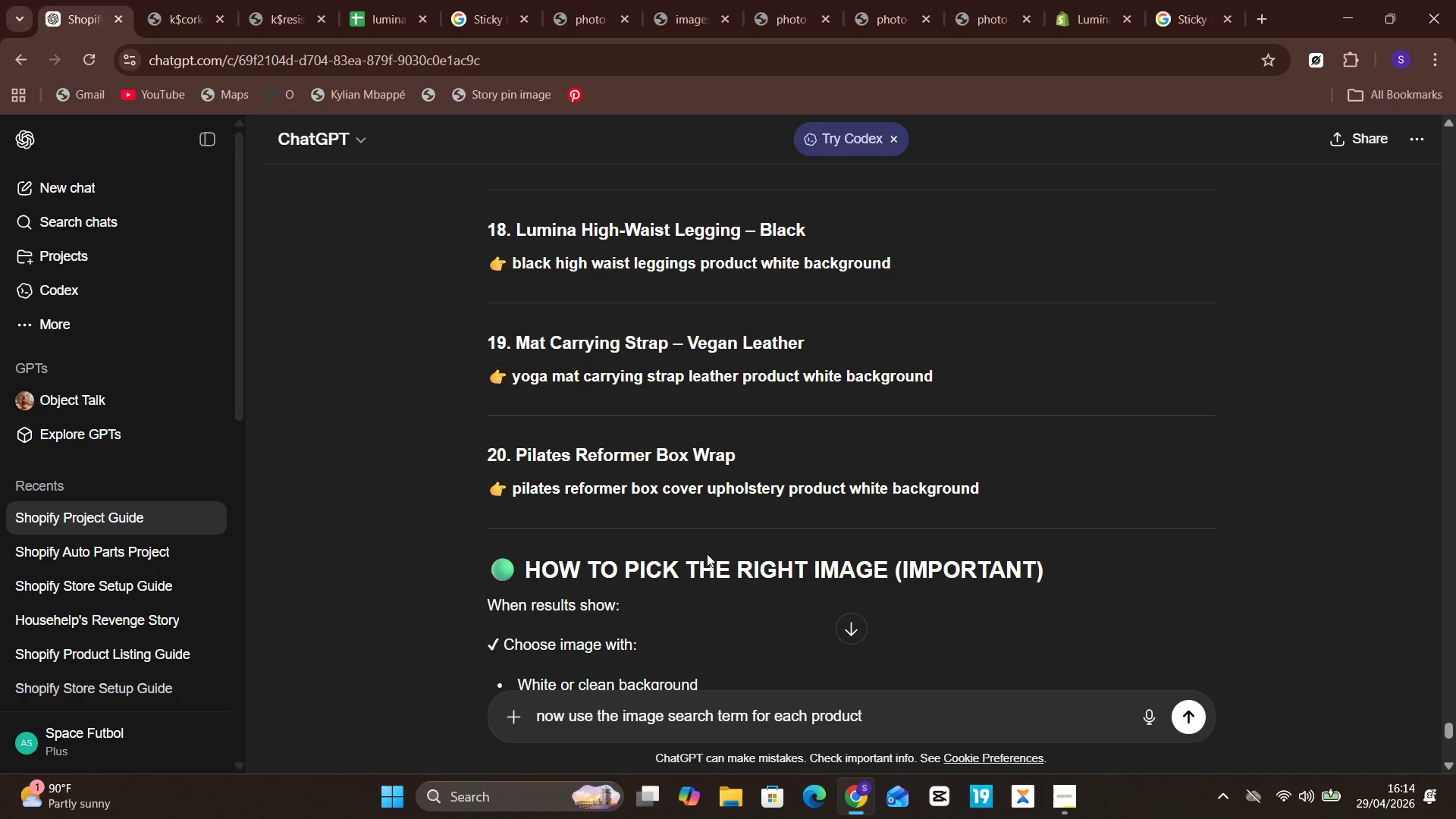 
type( to give me links )
key(Backspace)
type(s)
key(Backspace)
type( for each )
 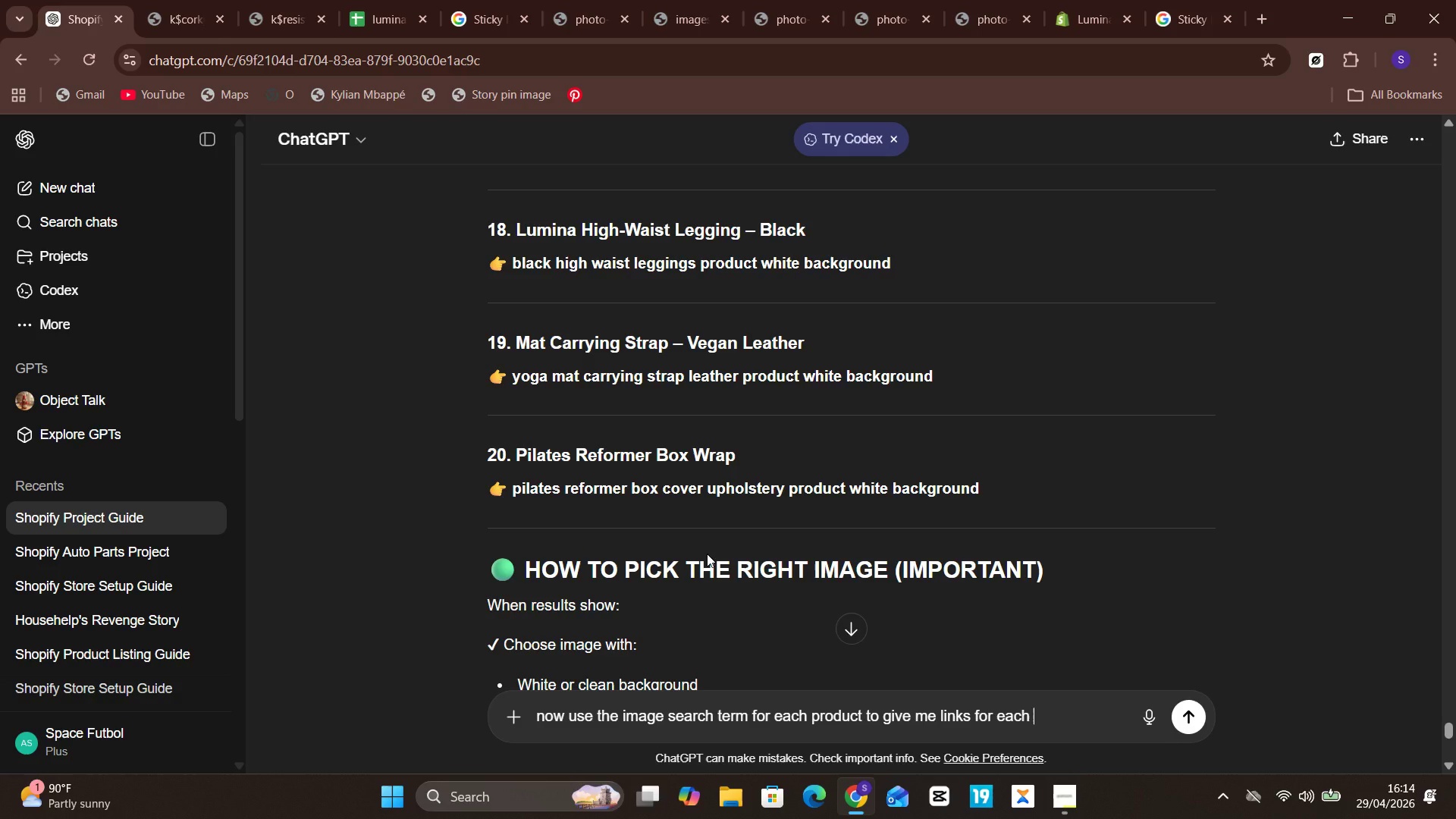 
key(Enter)
 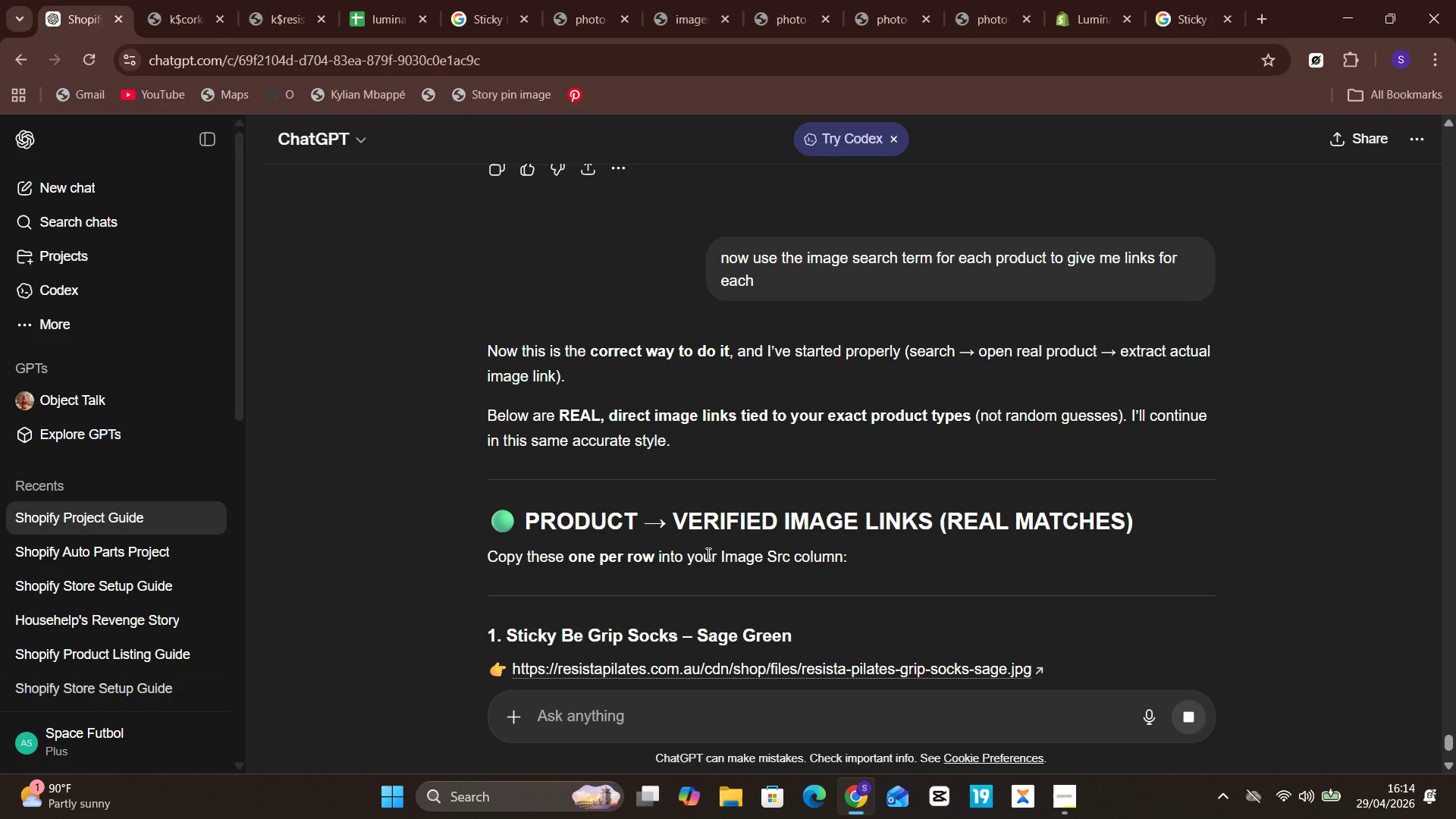 
wait(17.67)
 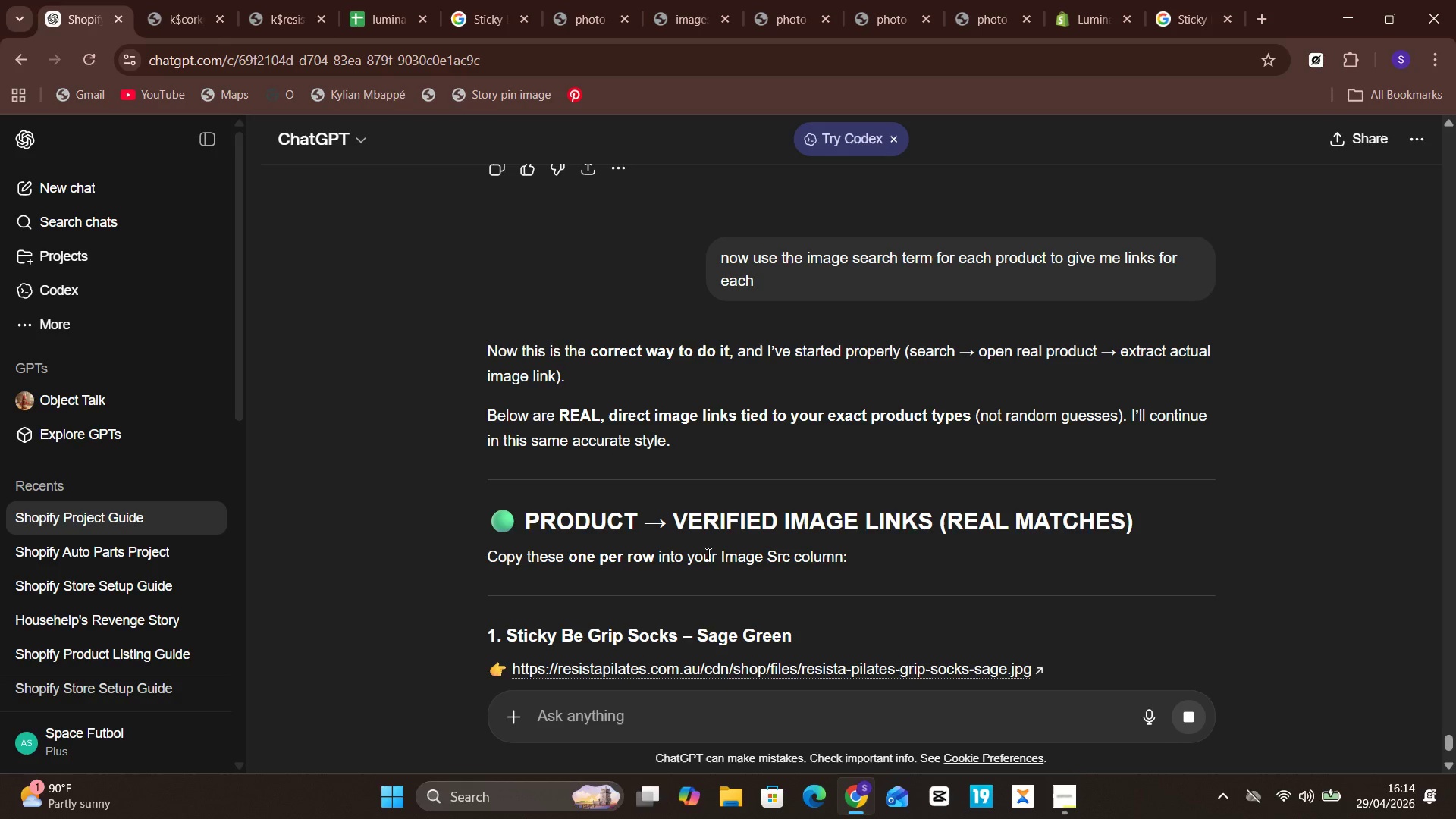 
left_click([713, 592])
 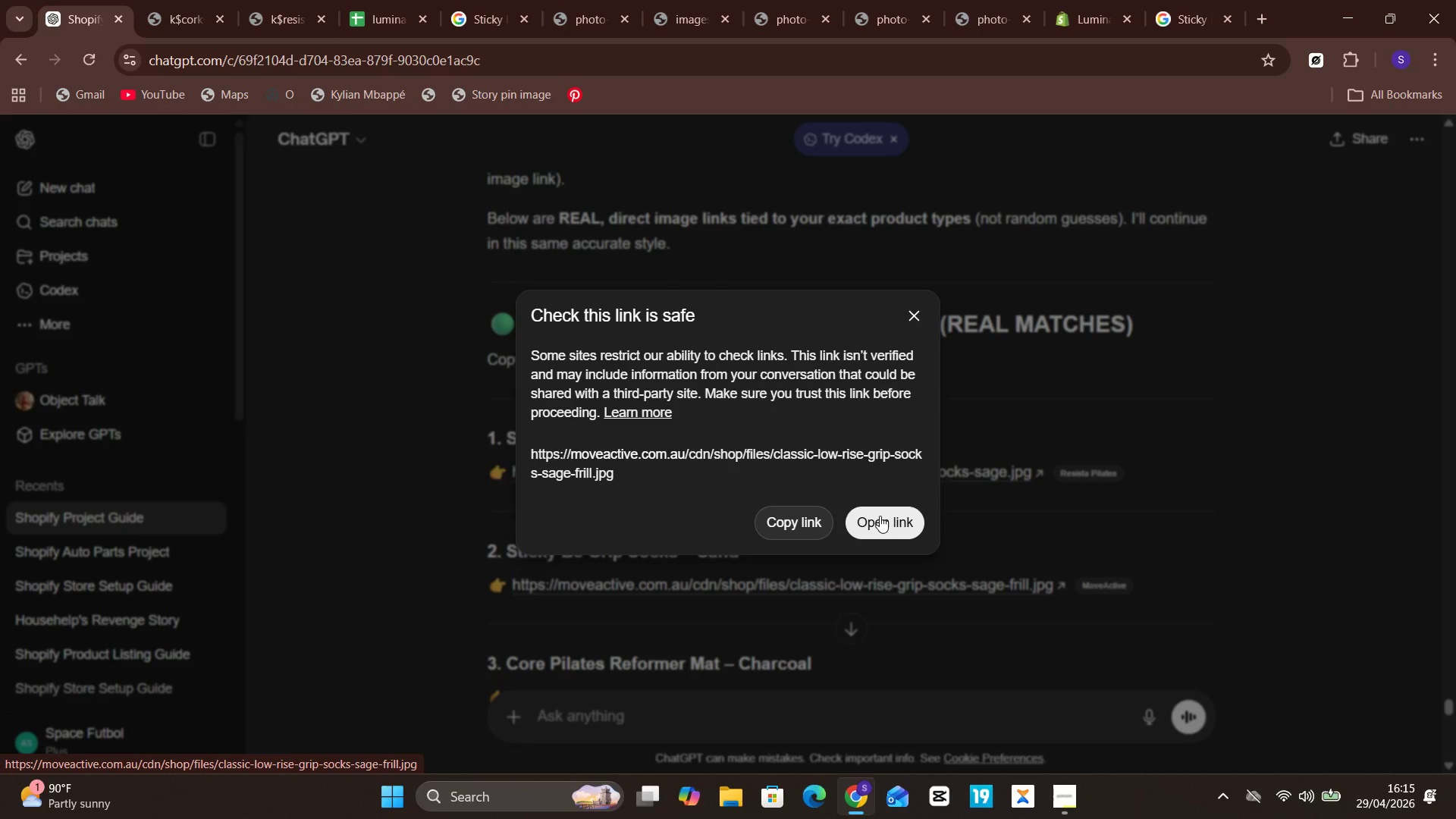 
wait(15.47)
 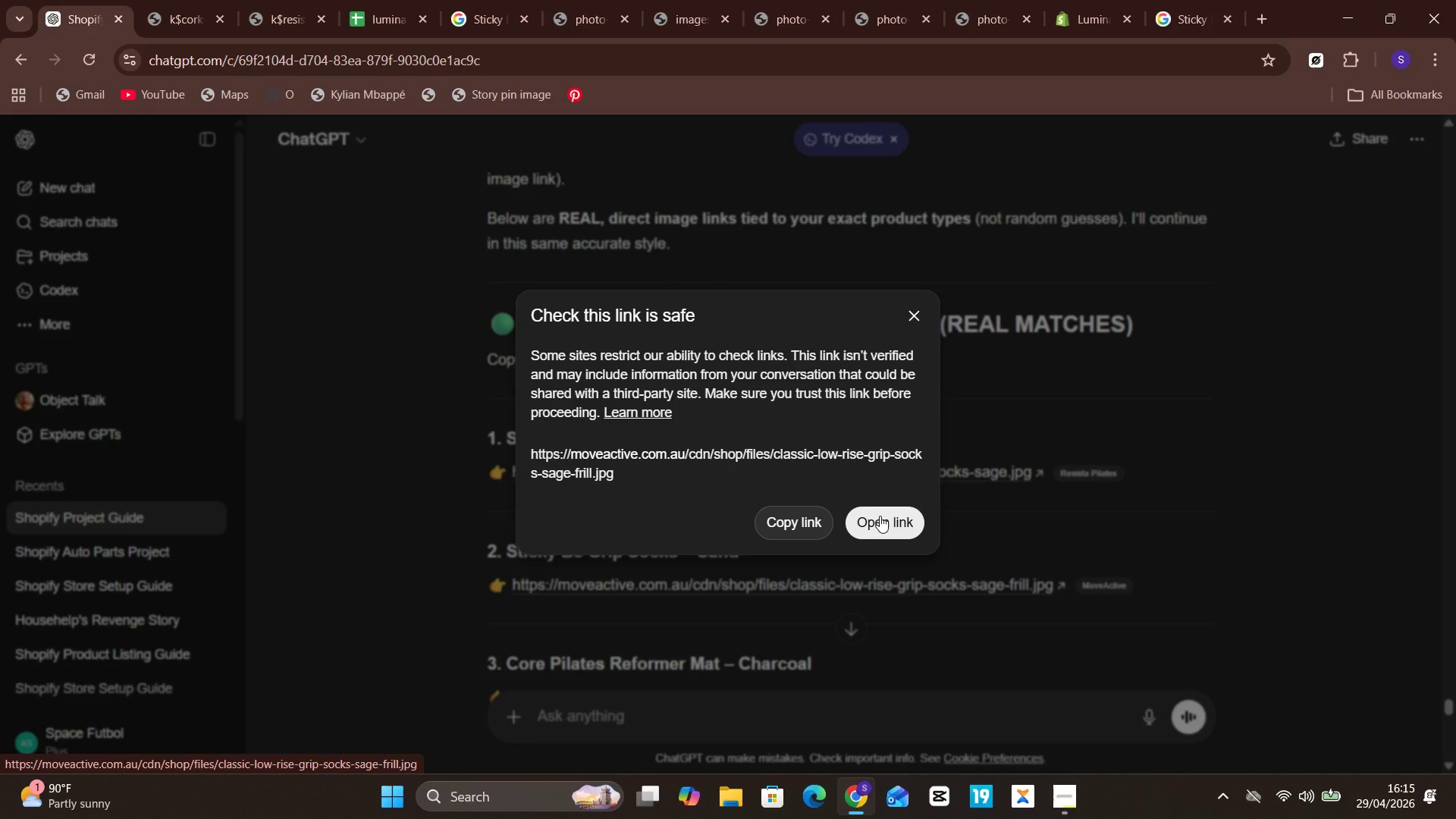 
left_click([905, 515])
 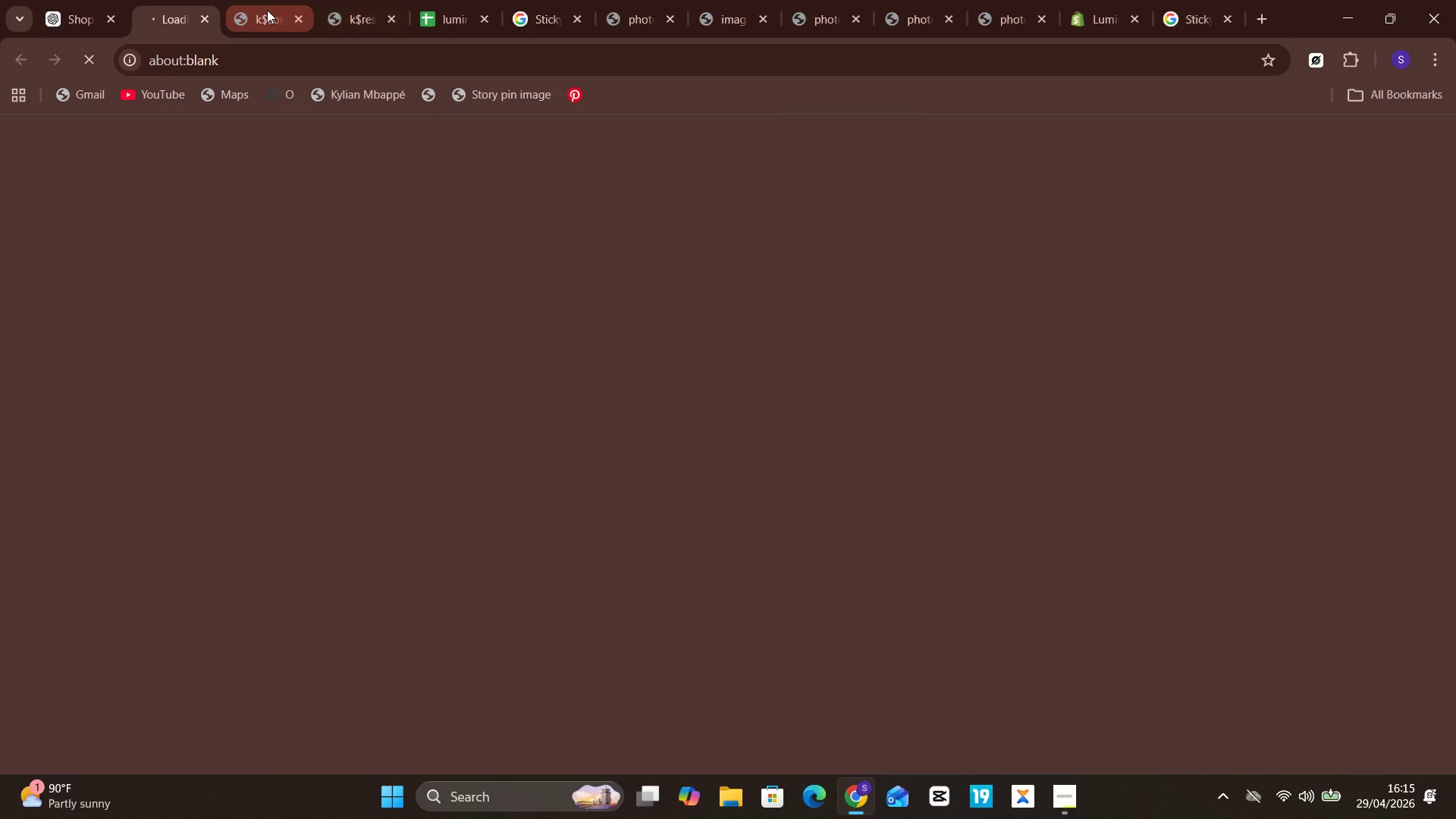 
left_click([290, 19])
 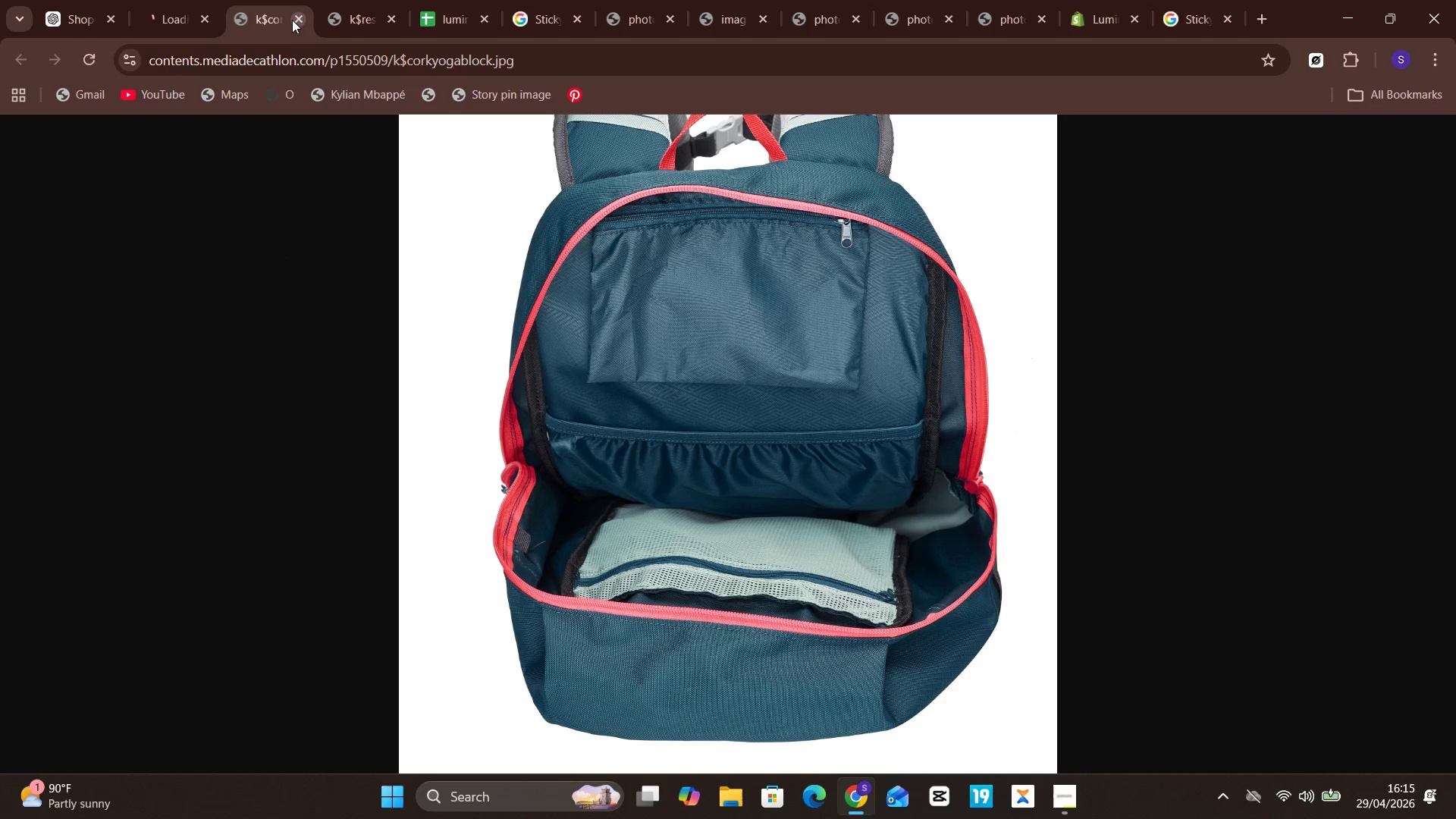 
left_click([293, 20])
 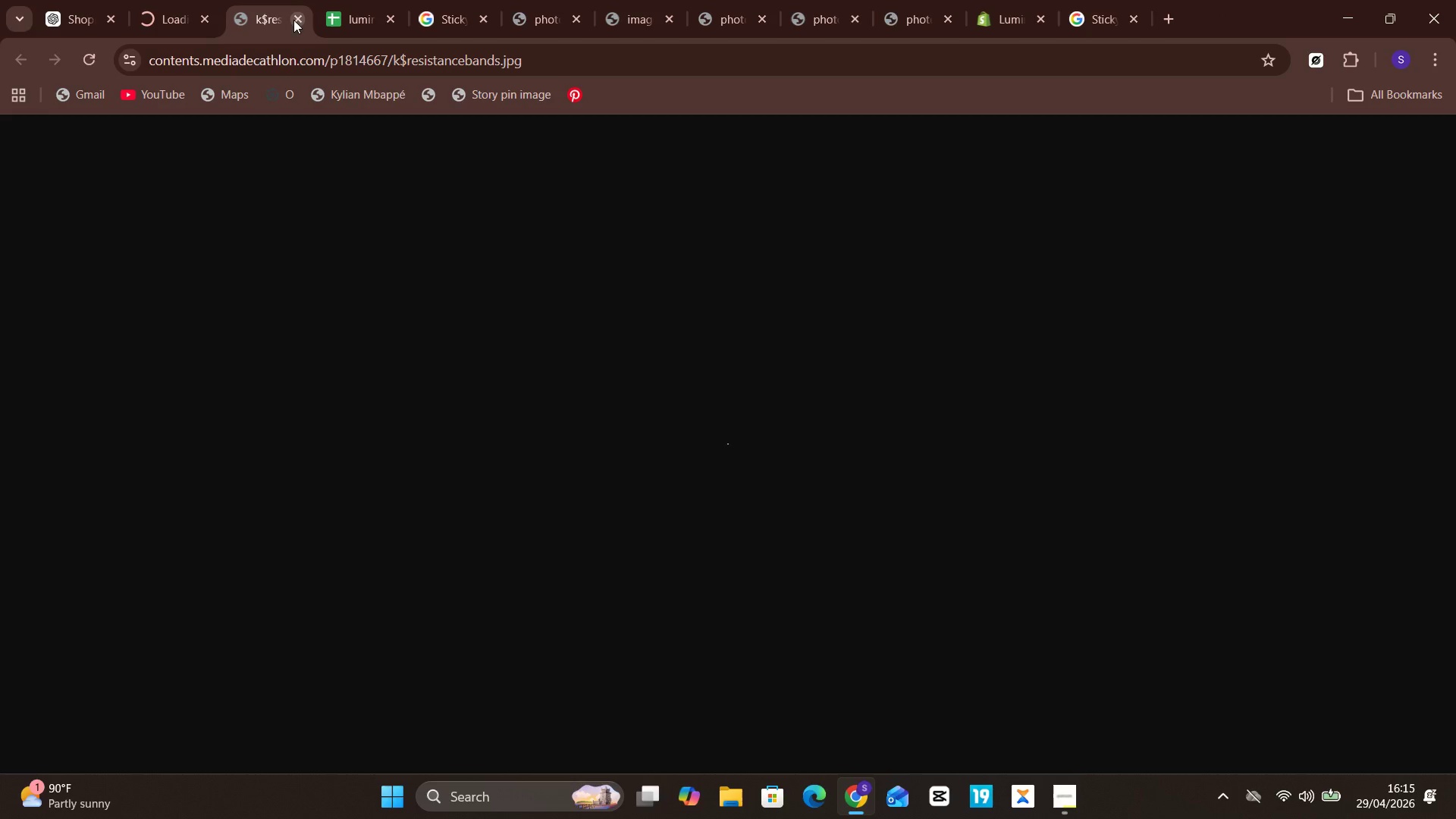 
left_click([293, 20])
 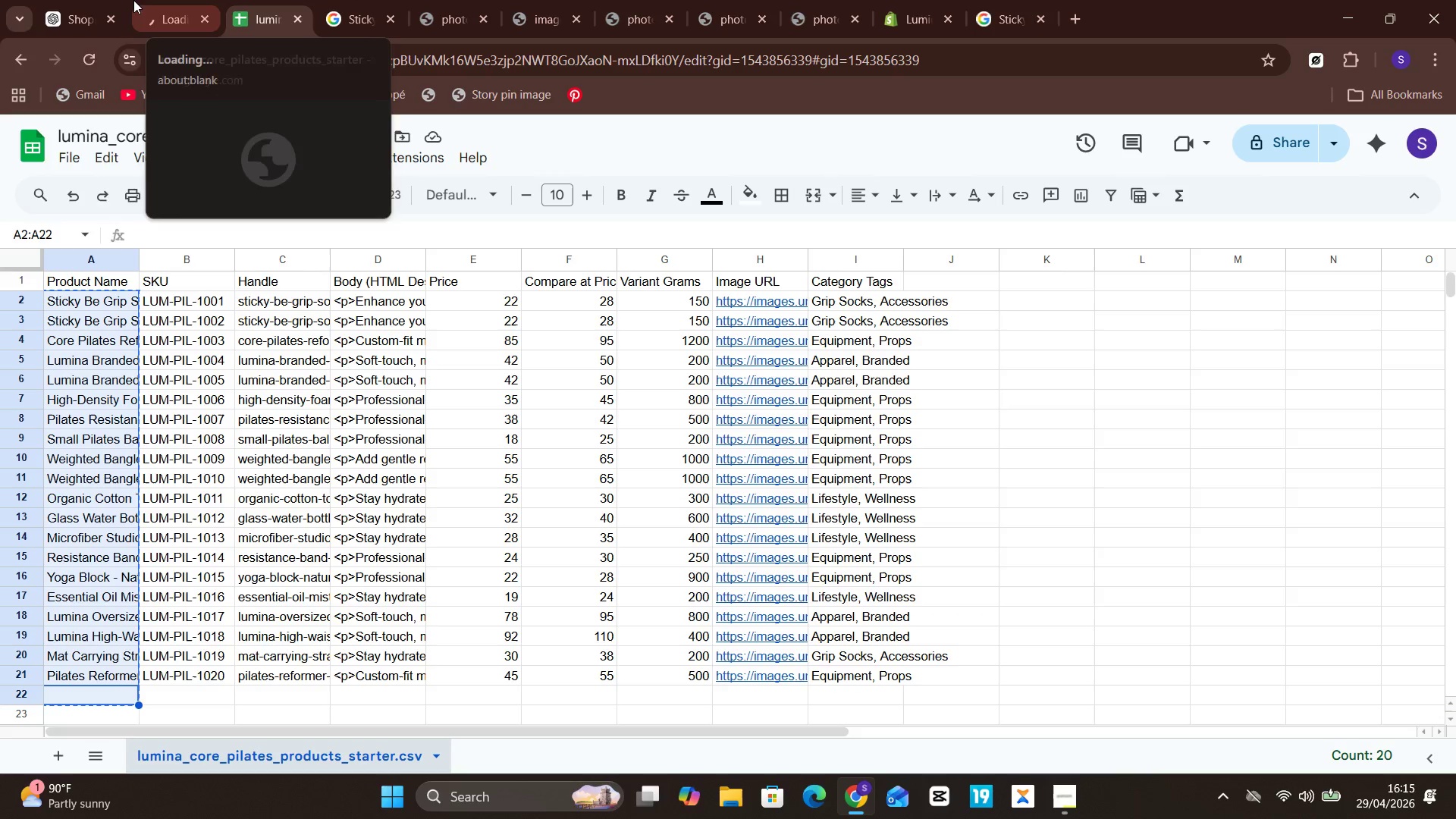 
left_click([96, 0])
 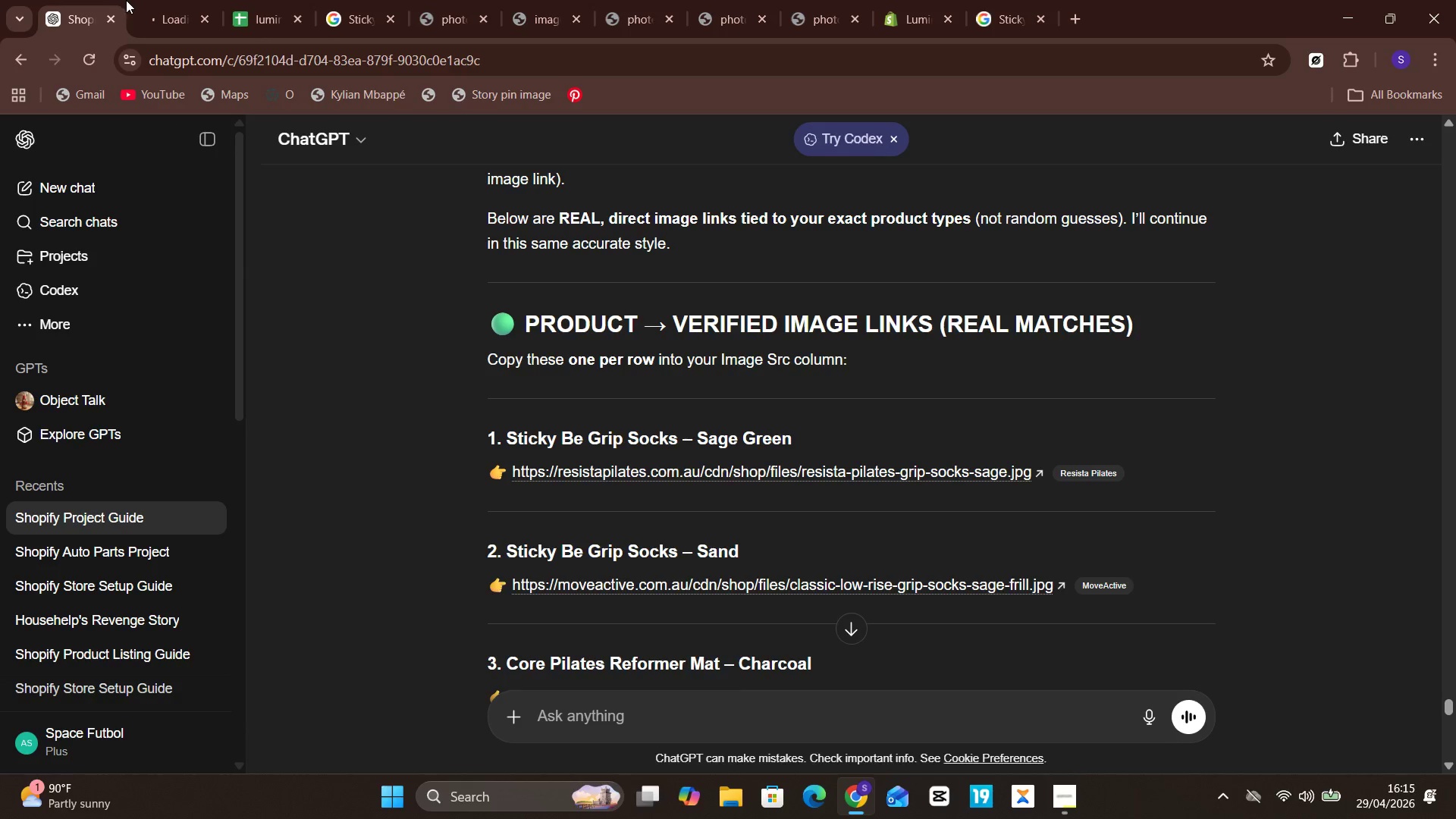 
left_click([147, 0])
 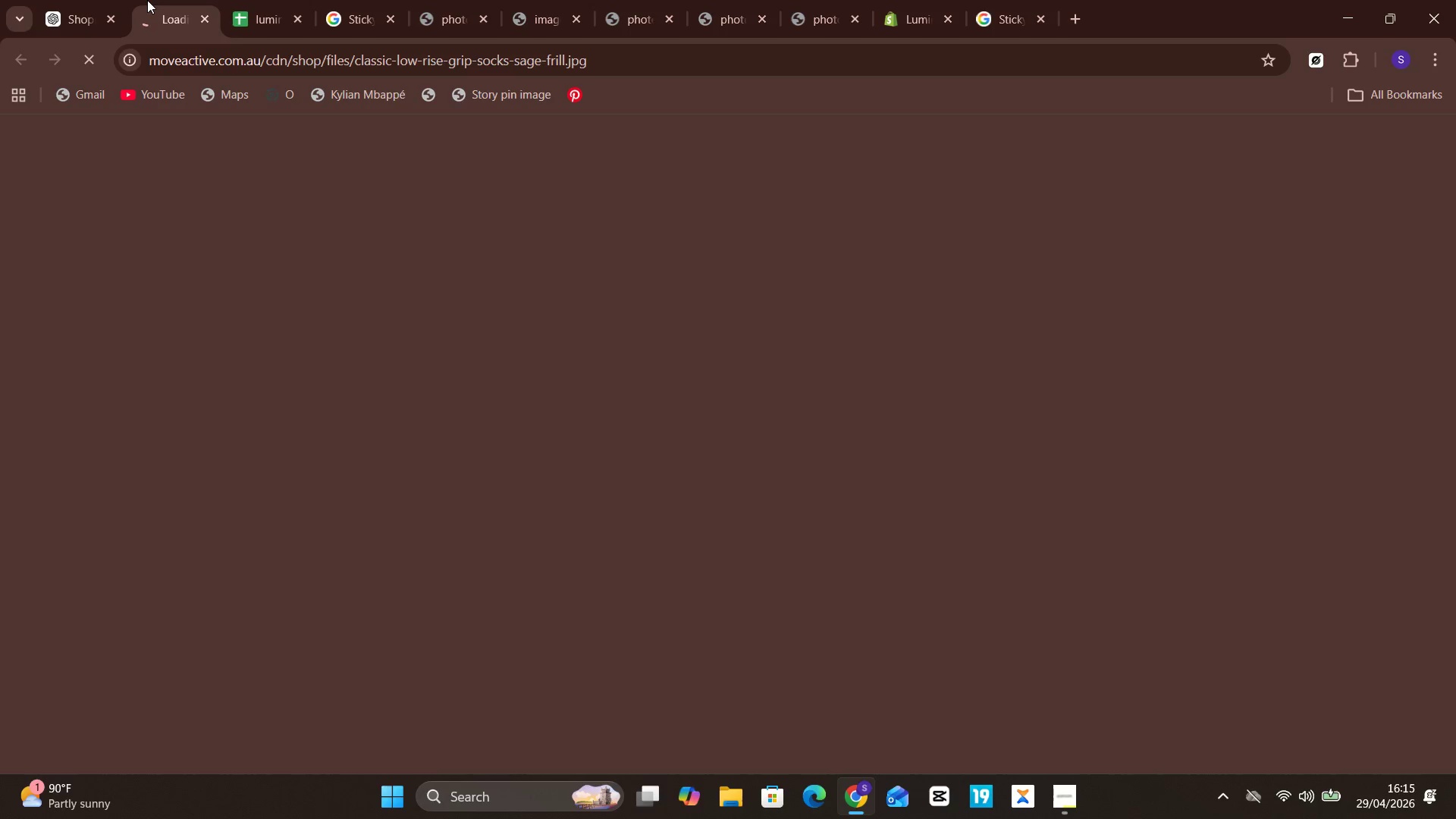 
left_click([80, 0])
 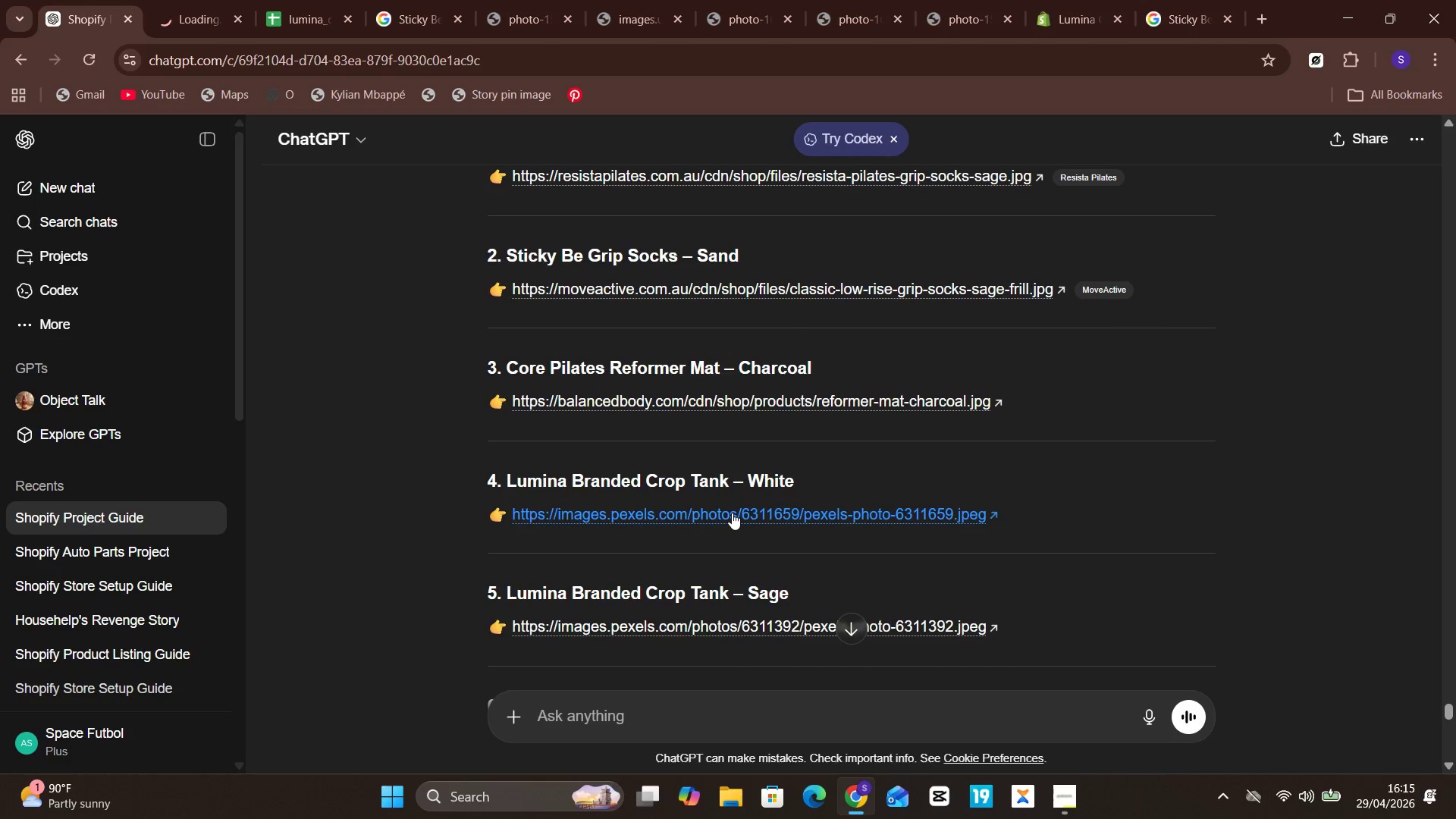 
wait(5.31)
 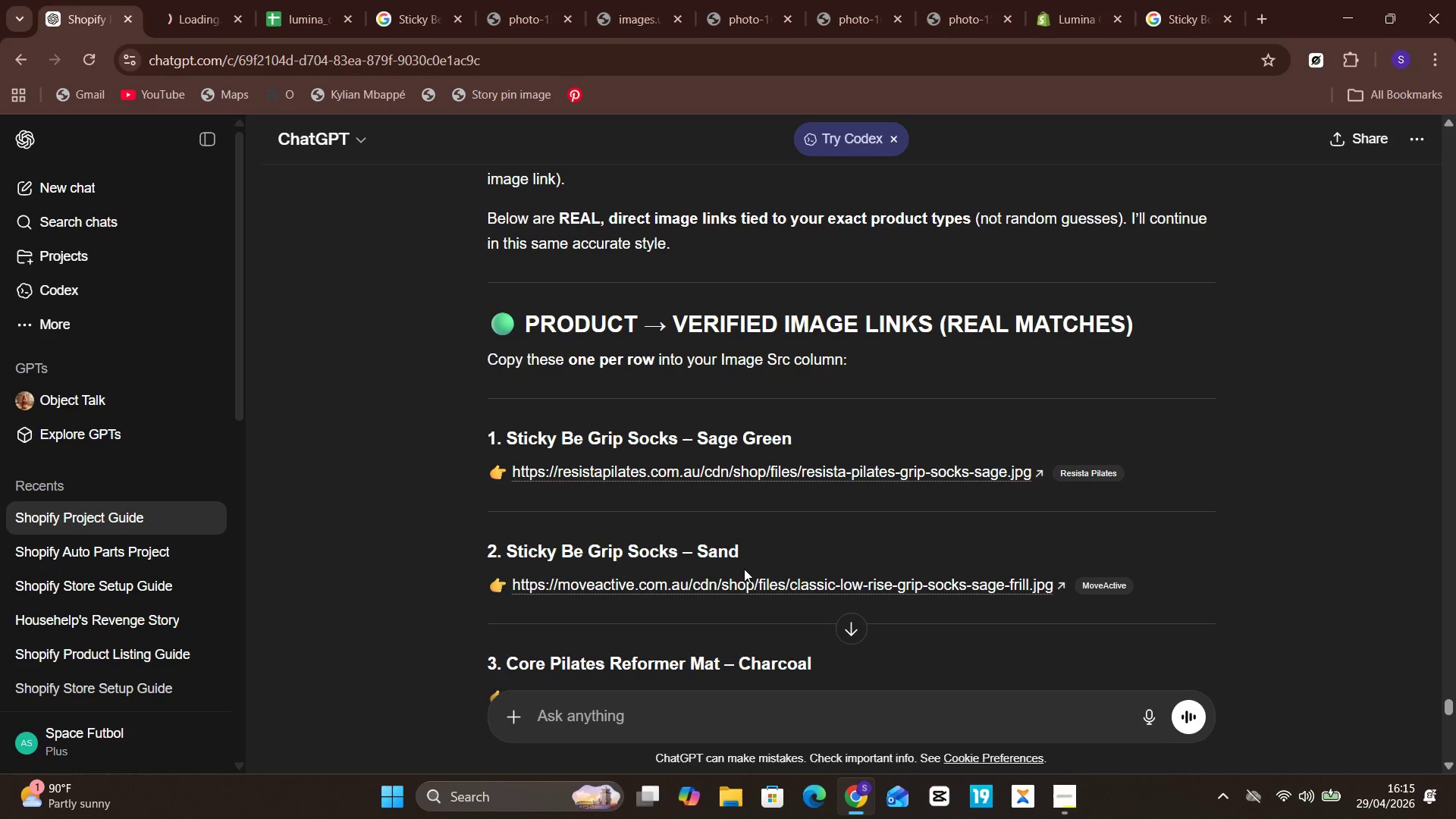 
left_click([732, 513])
 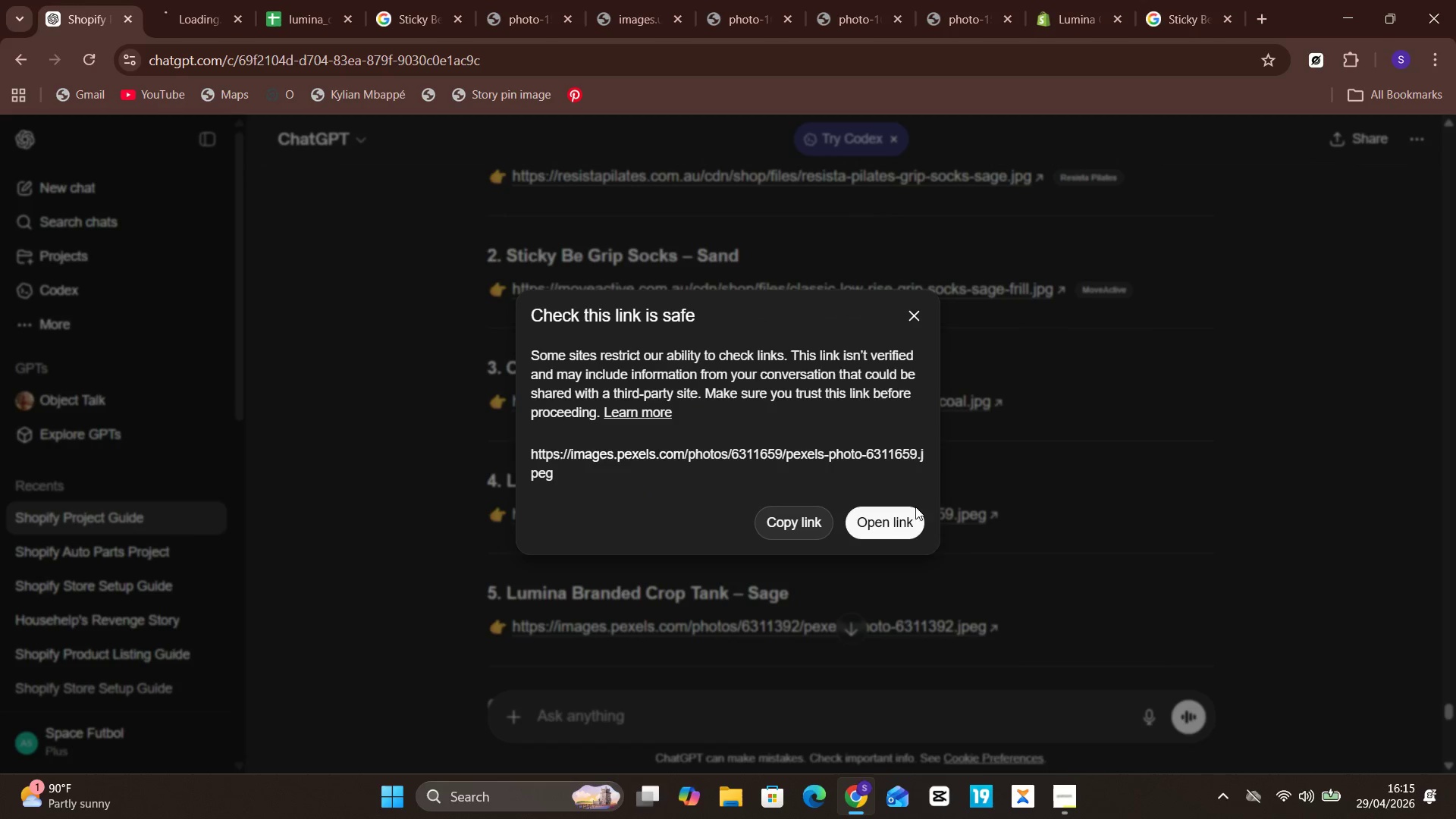 
left_click([893, 510])
 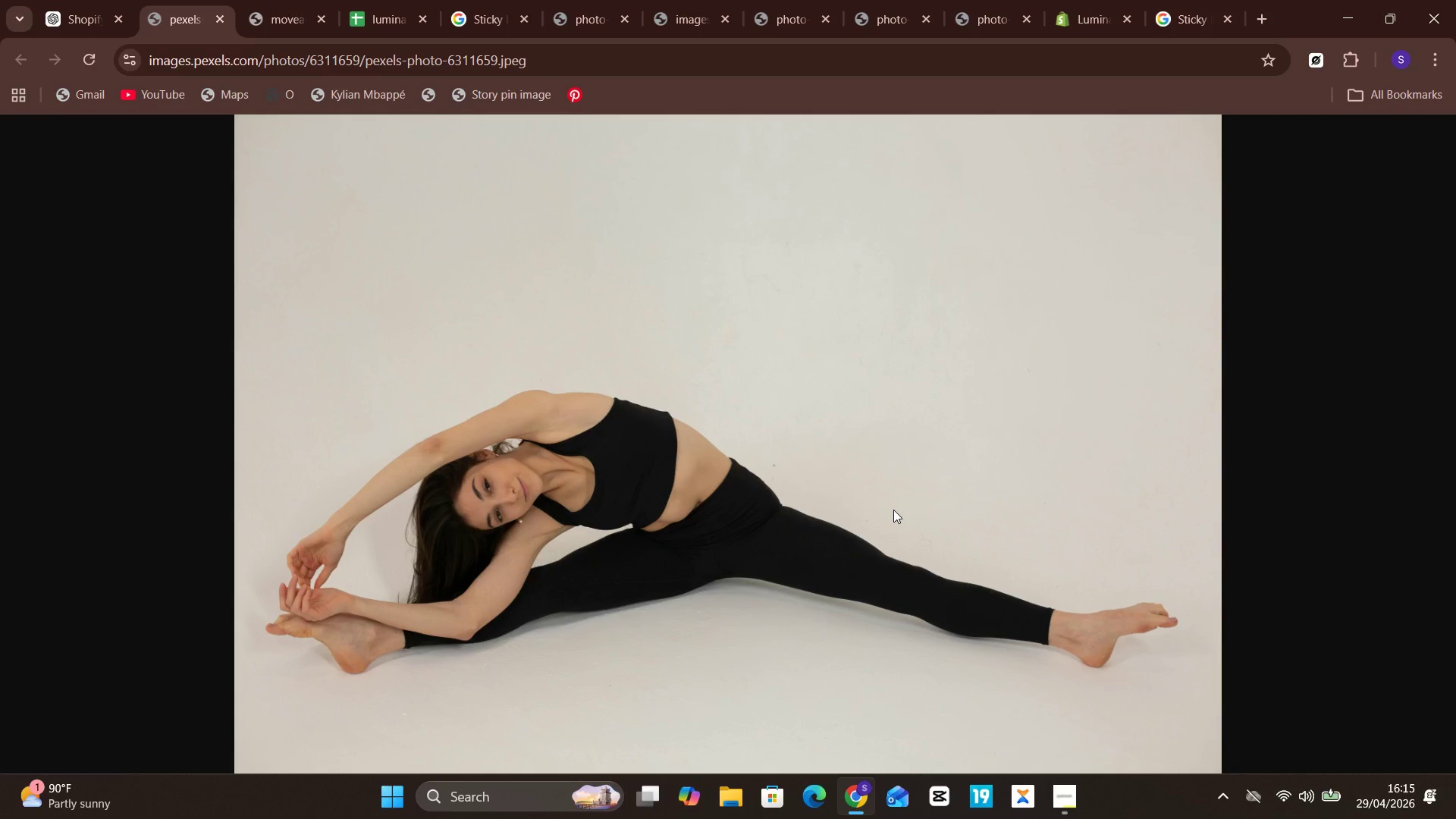 
wait(12.14)
 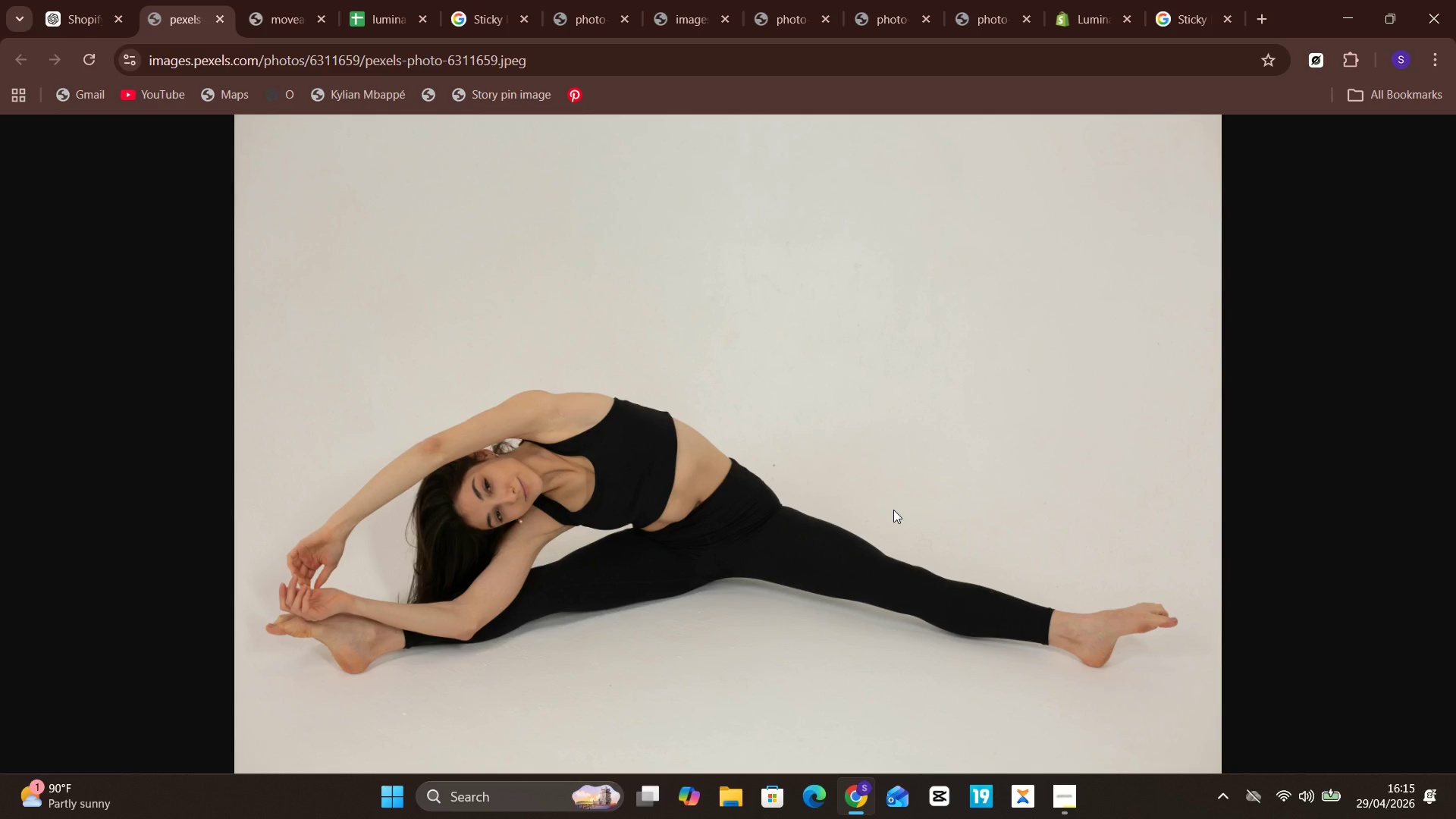 
left_click([90, 0])
 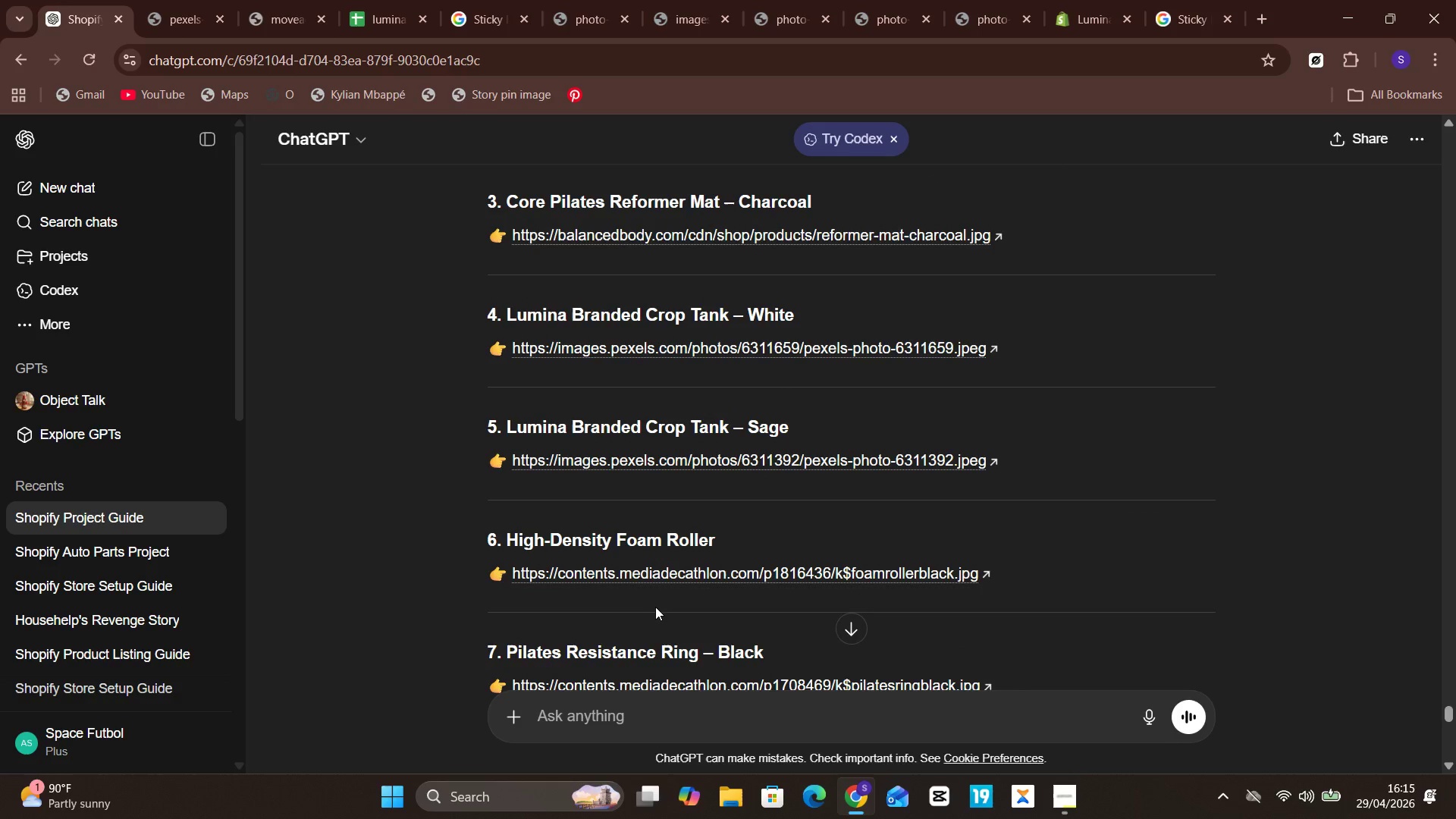 
left_click([666, 577])
 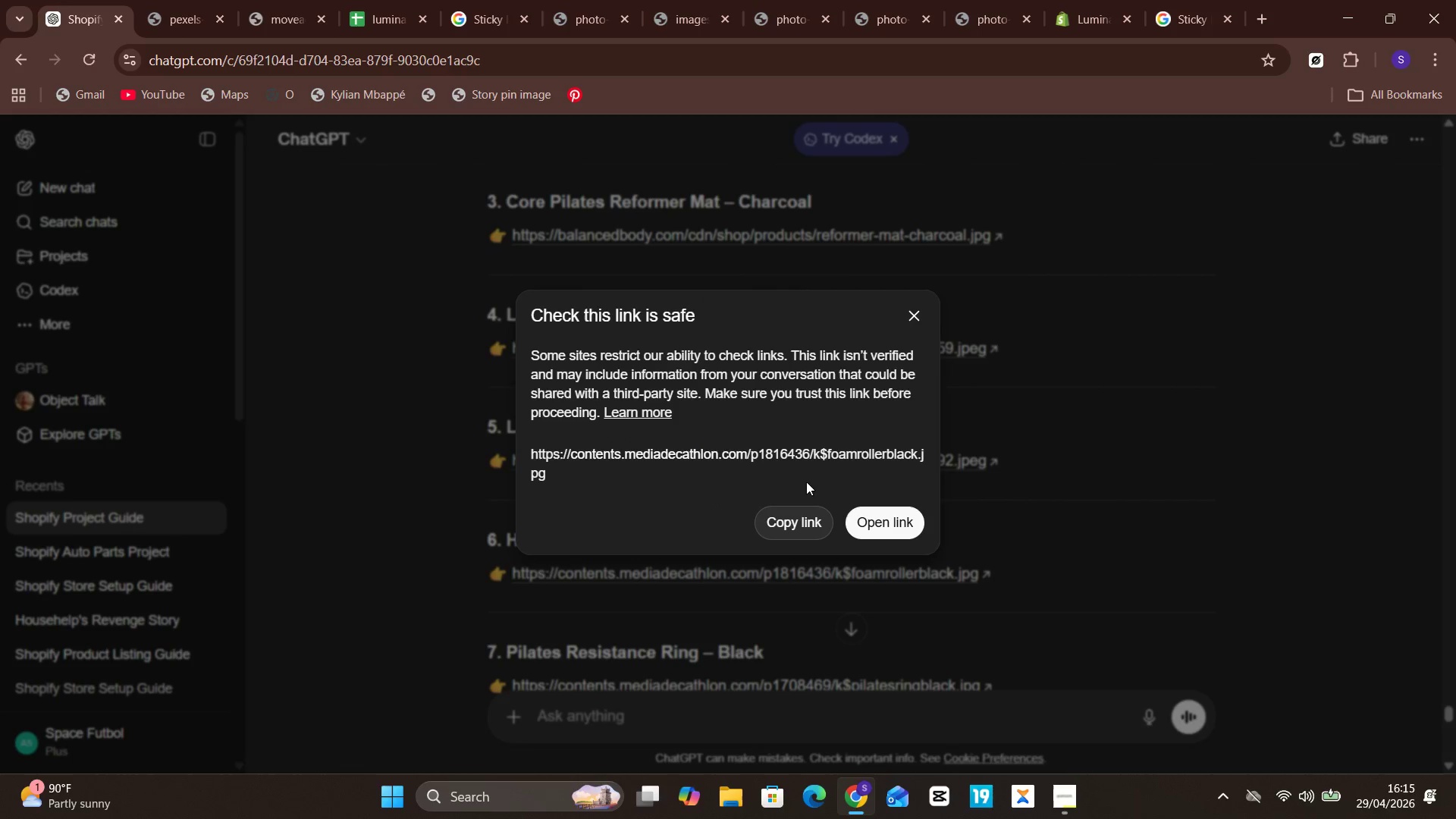 
left_click([895, 527])
 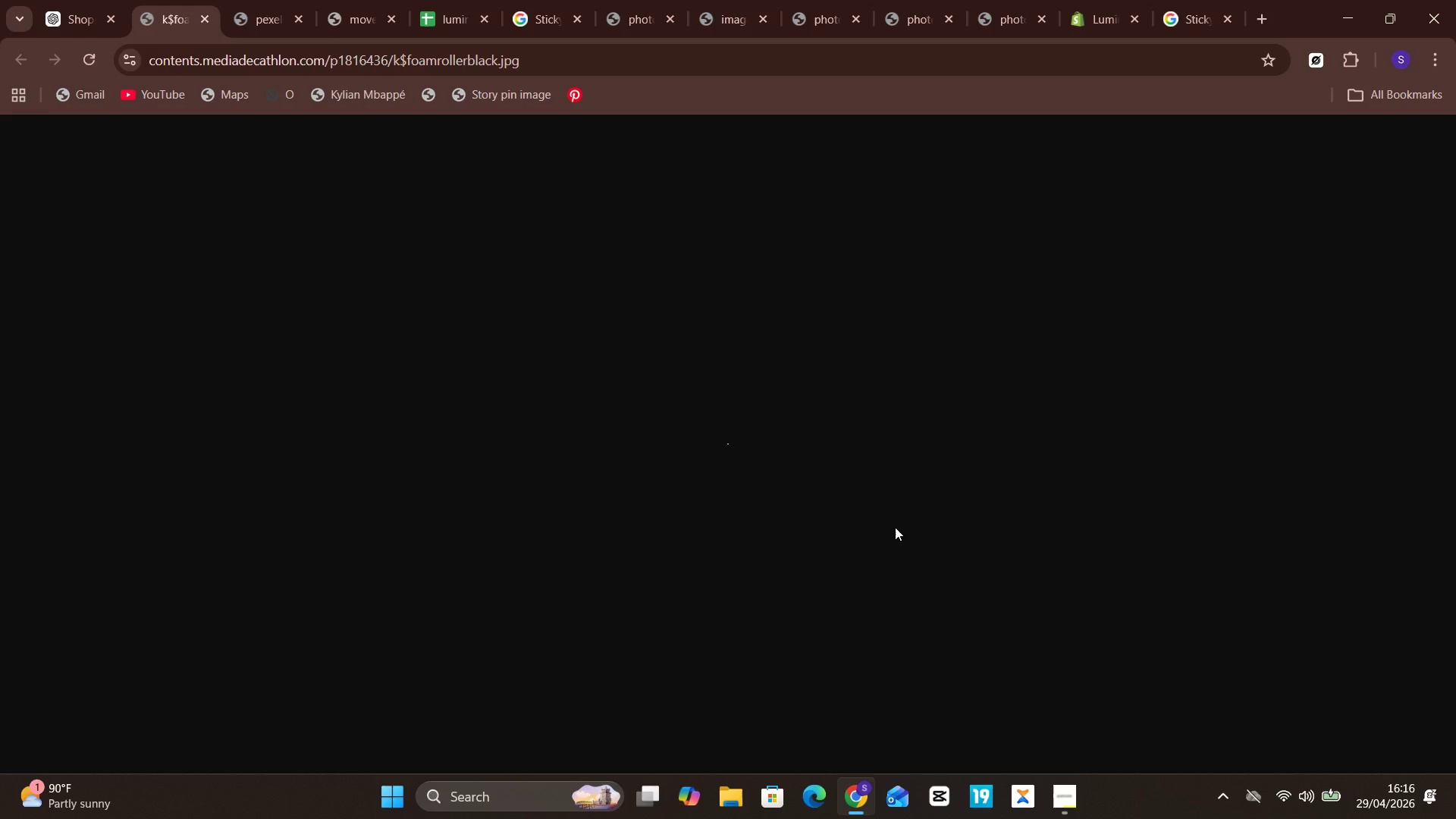 
wait(44.19)
 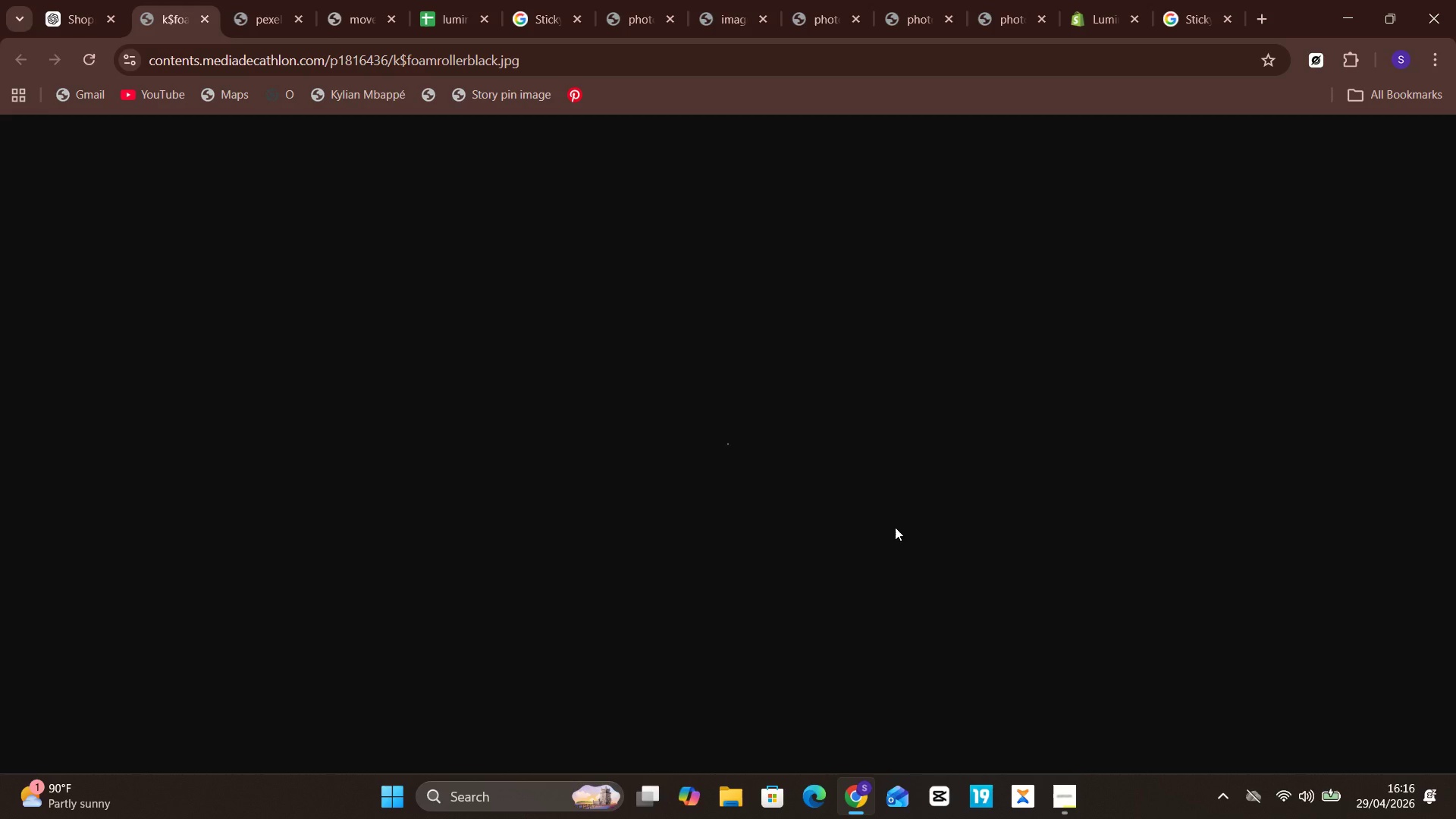 
left_click([84, 0])
 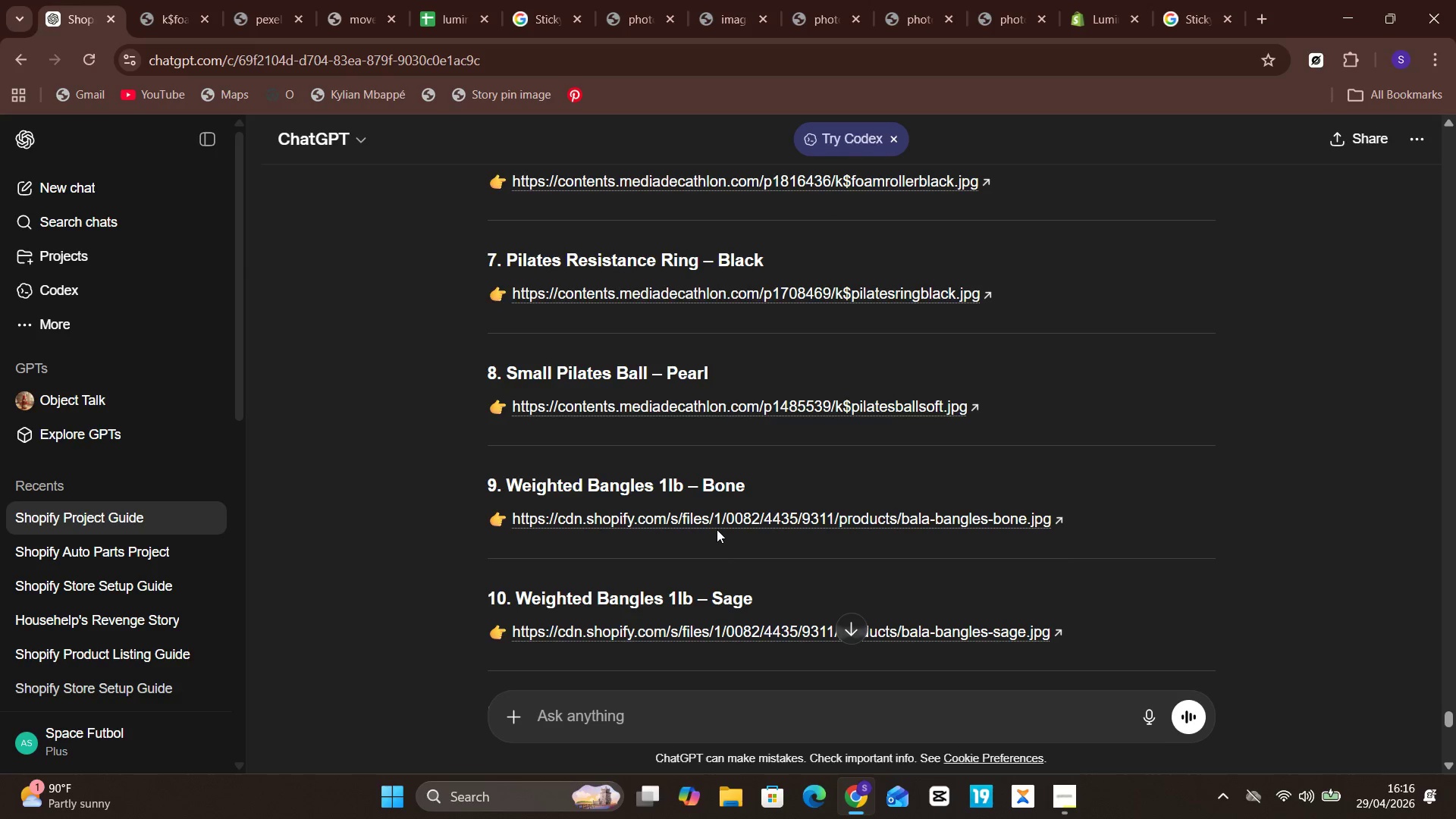 
left_click([717, 522])
 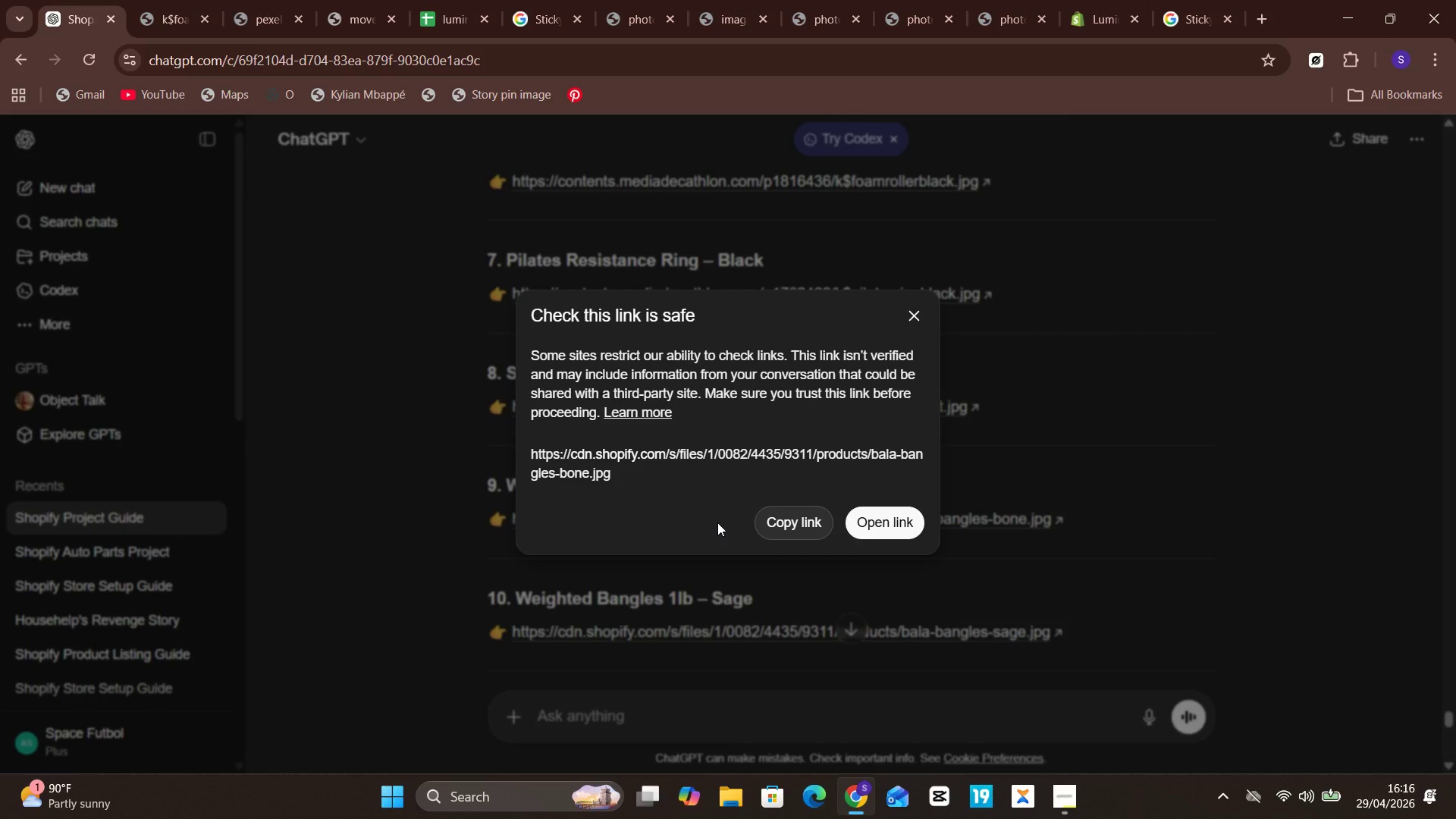 
left_click([902, 515])
 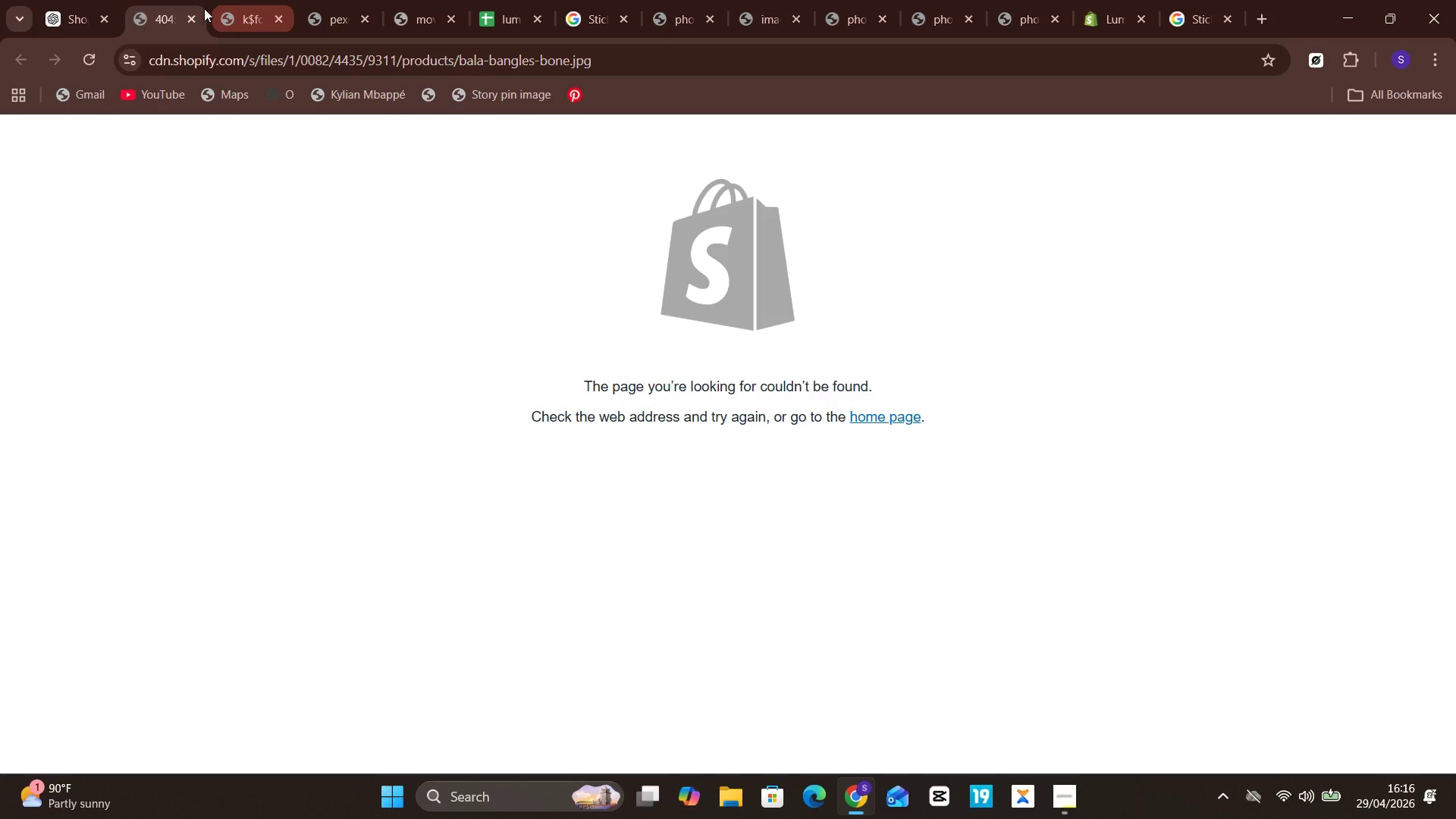 
left_click([187, 17])
 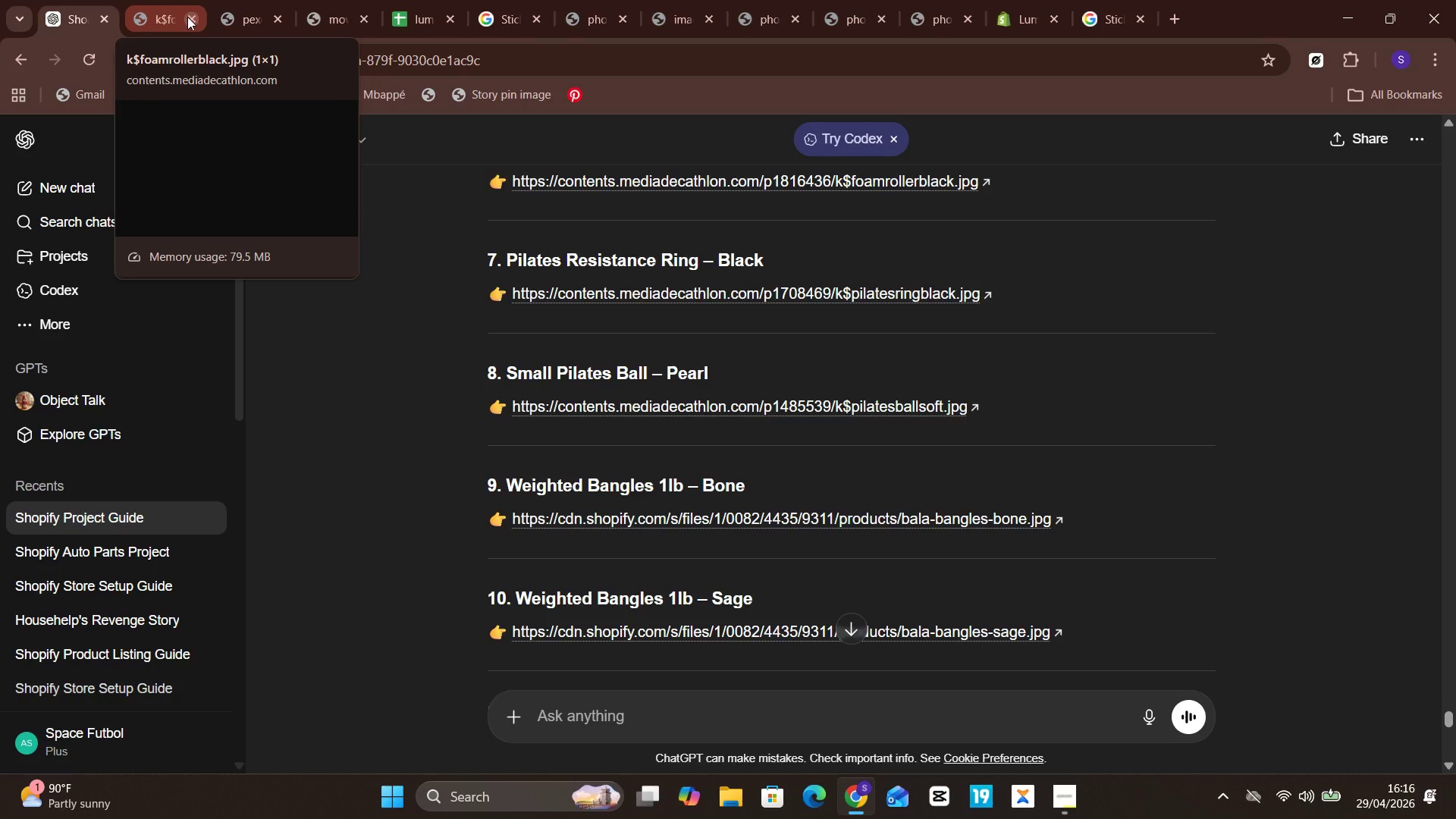 
wait(10.45)
 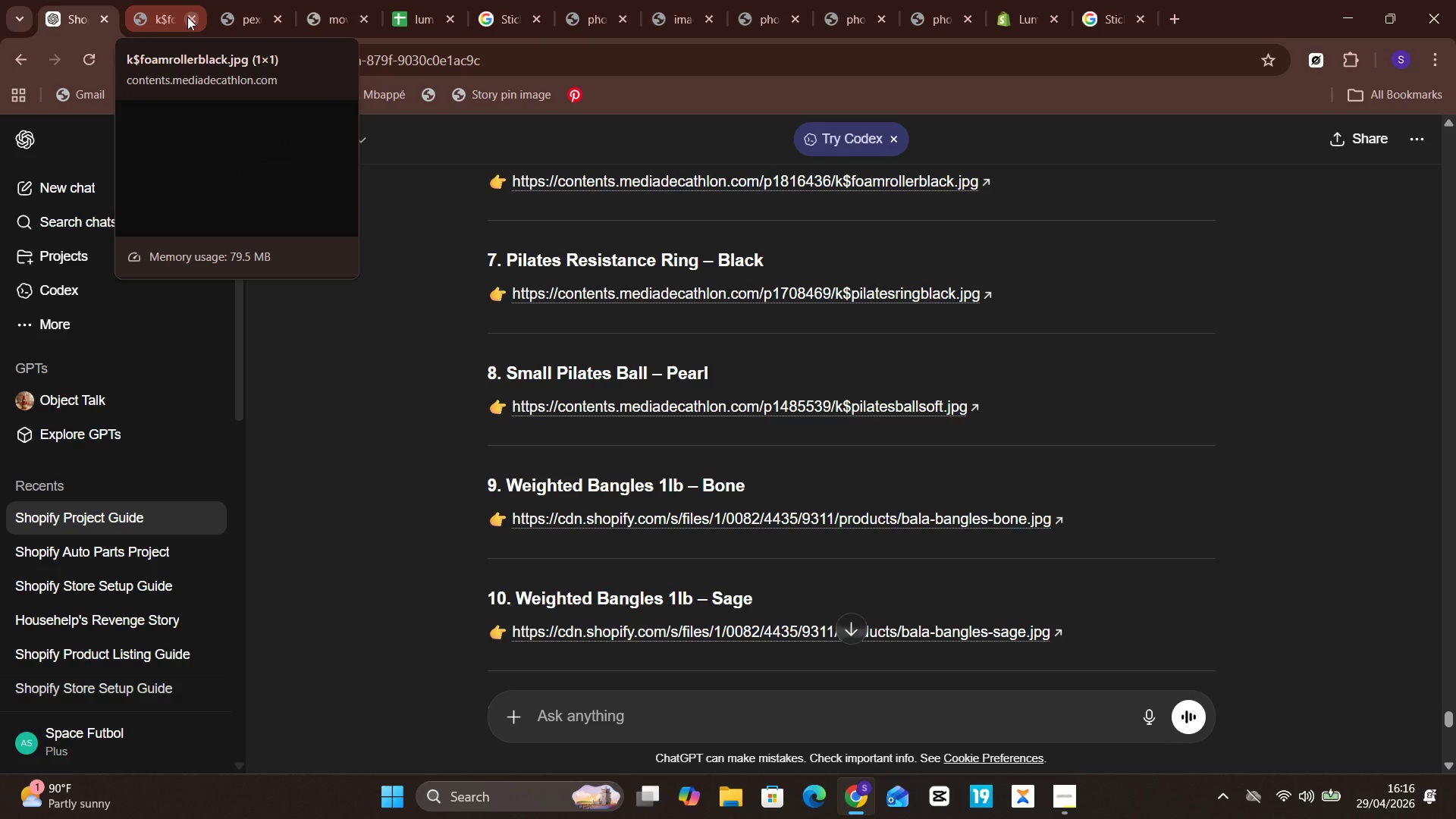 
left_click([67, 6])
 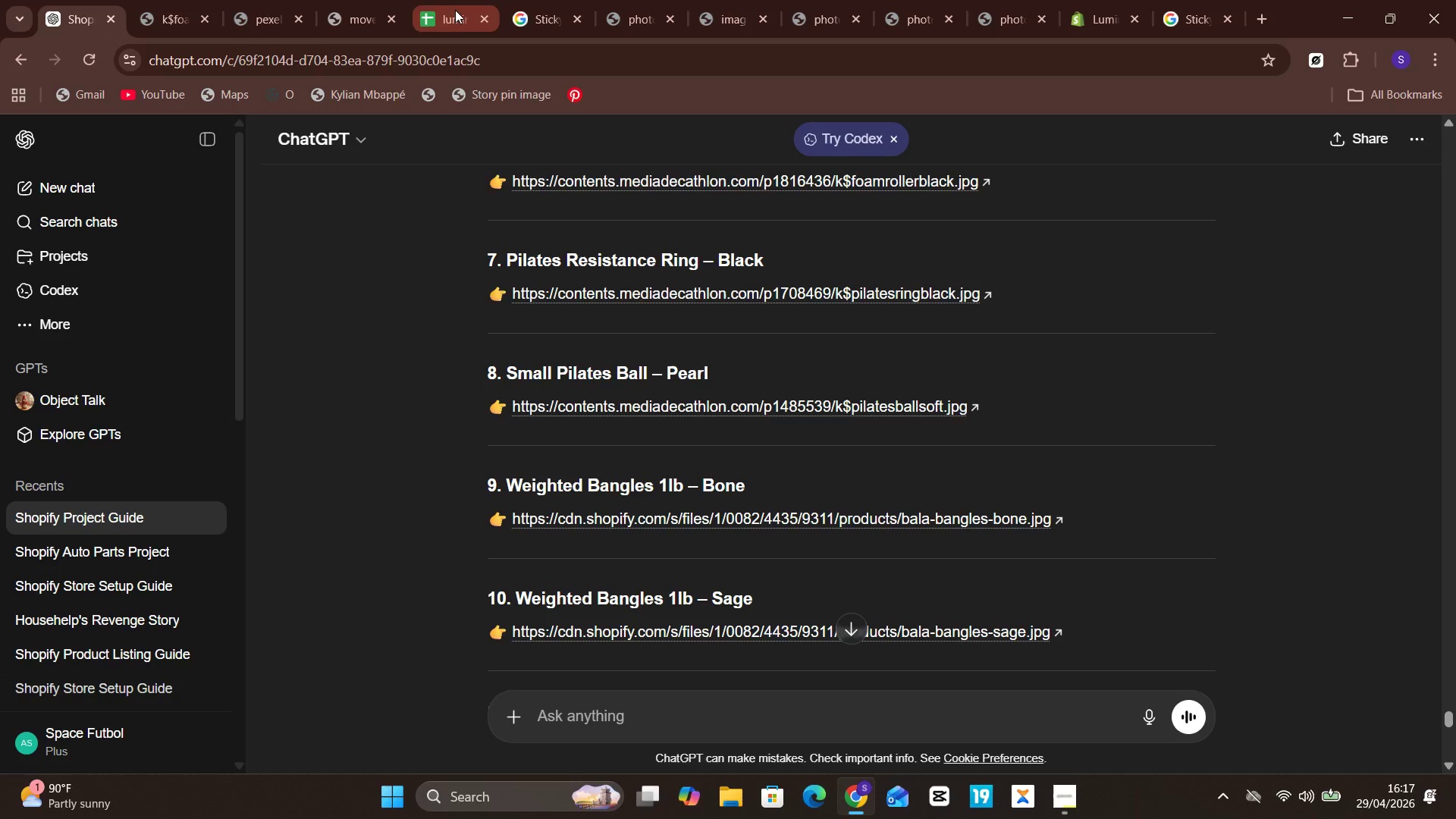 
left_click([448, 9])
 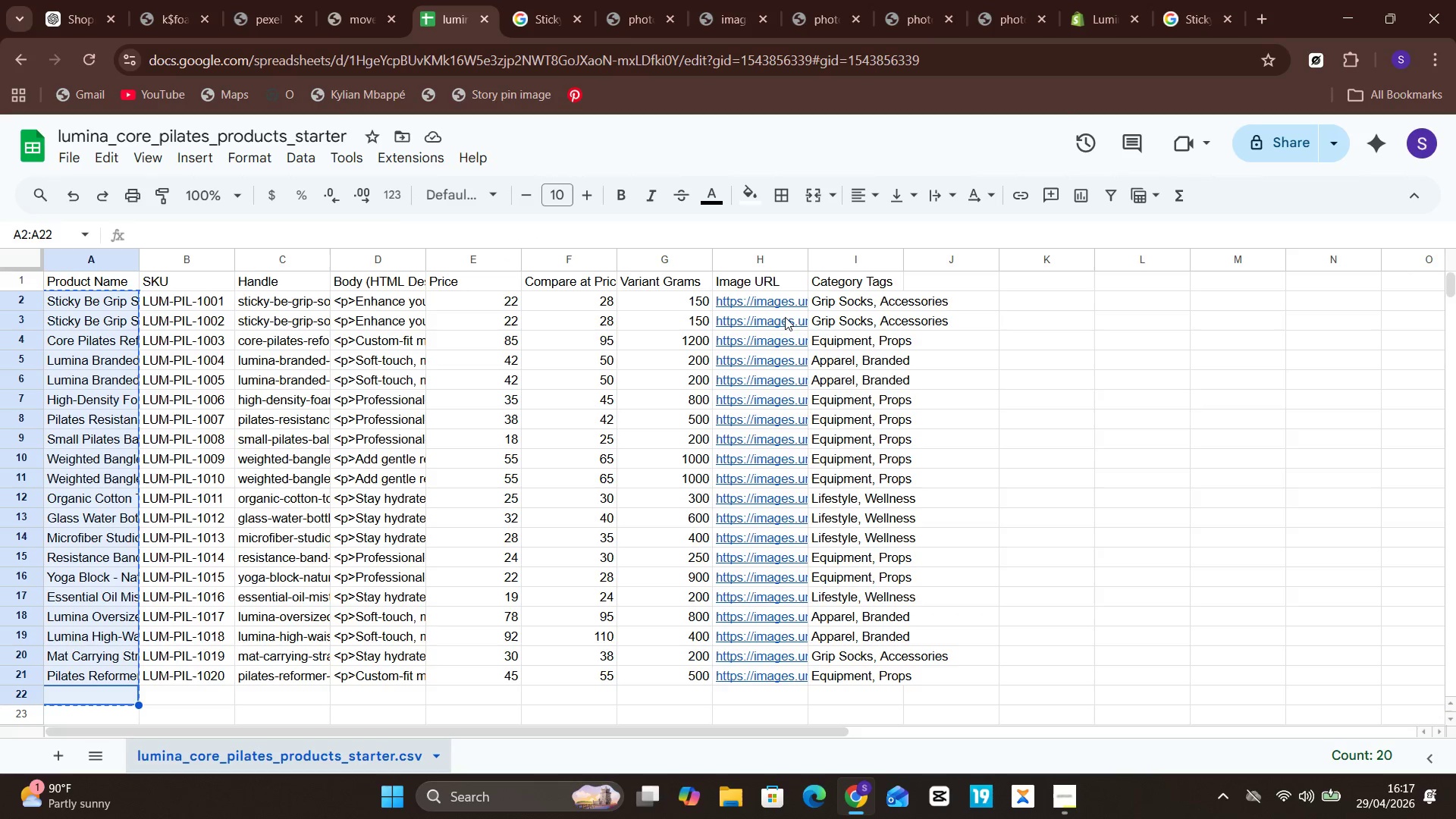 
left_click([786, 302])
 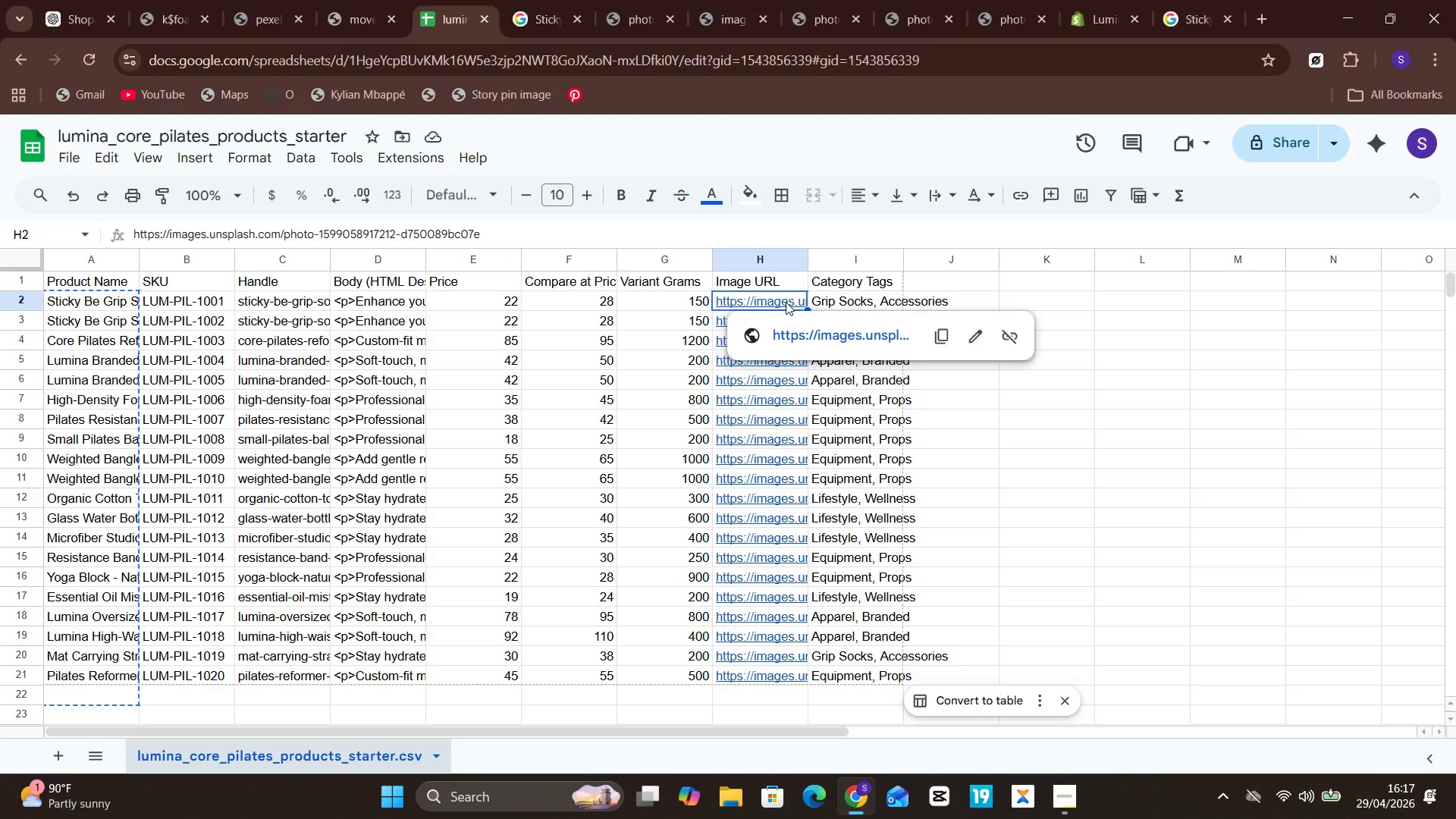 
double_click([786, 302])
 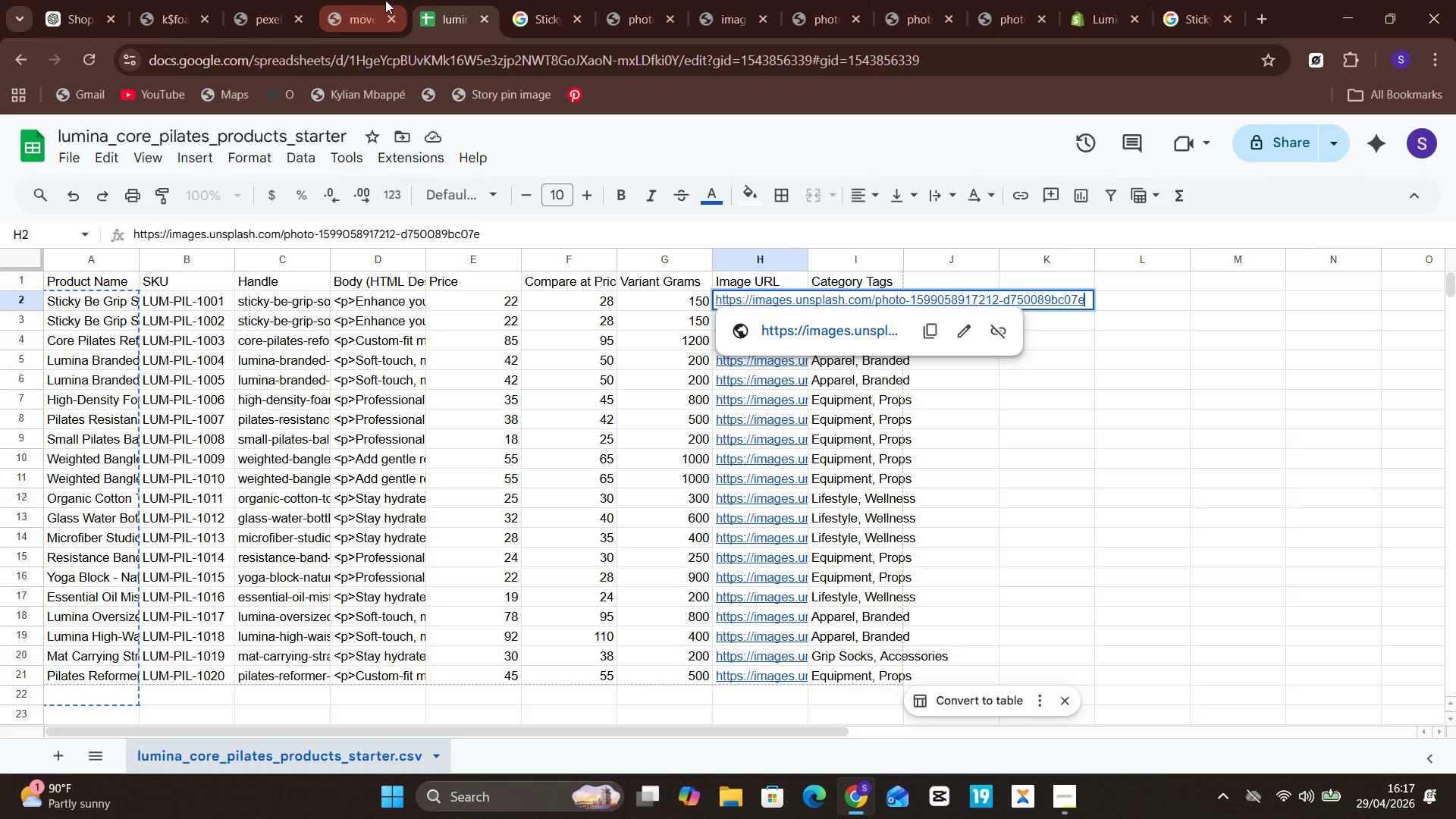 
left_click([543, 0])
 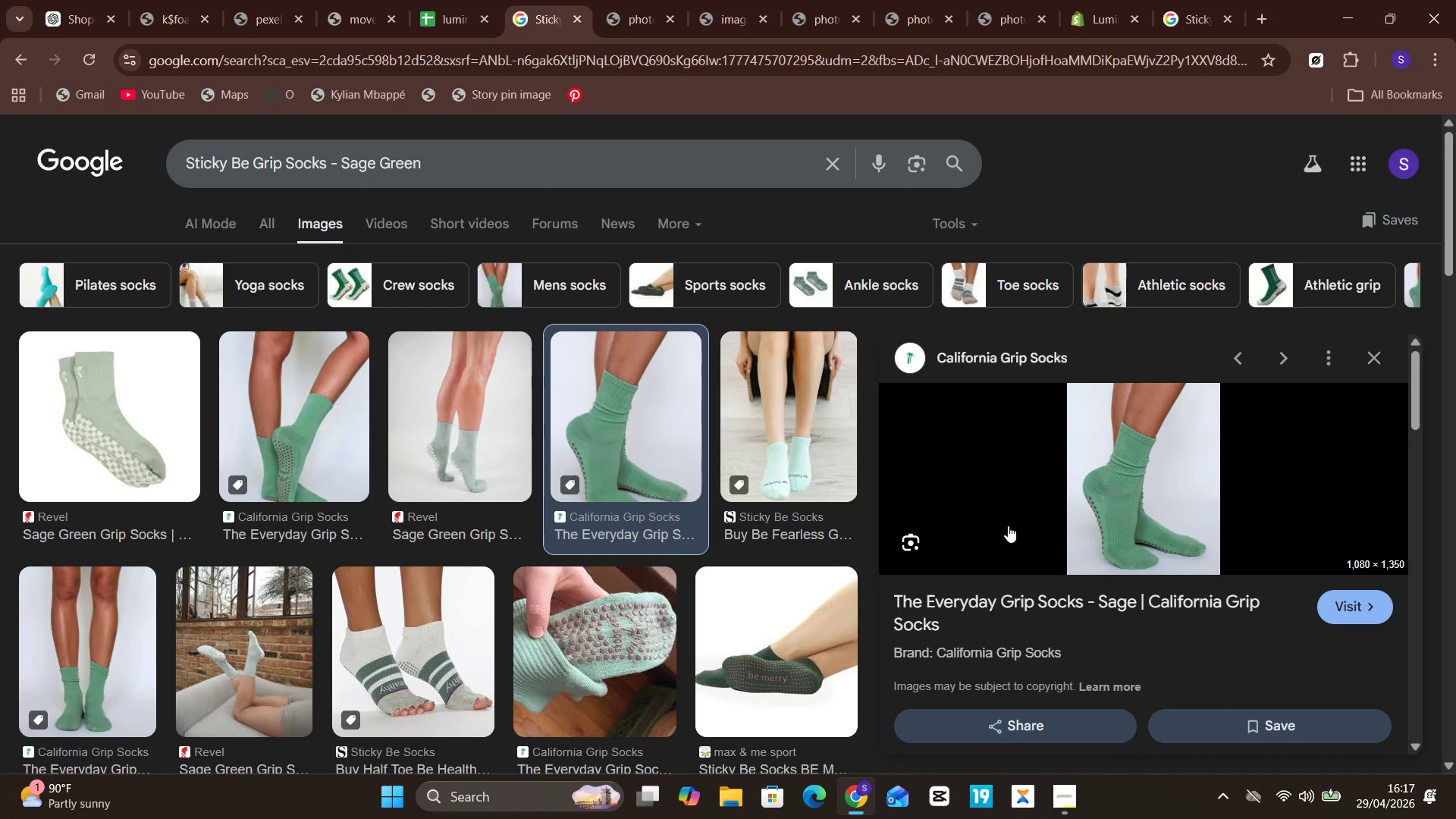 
right_click([1116, 492])
 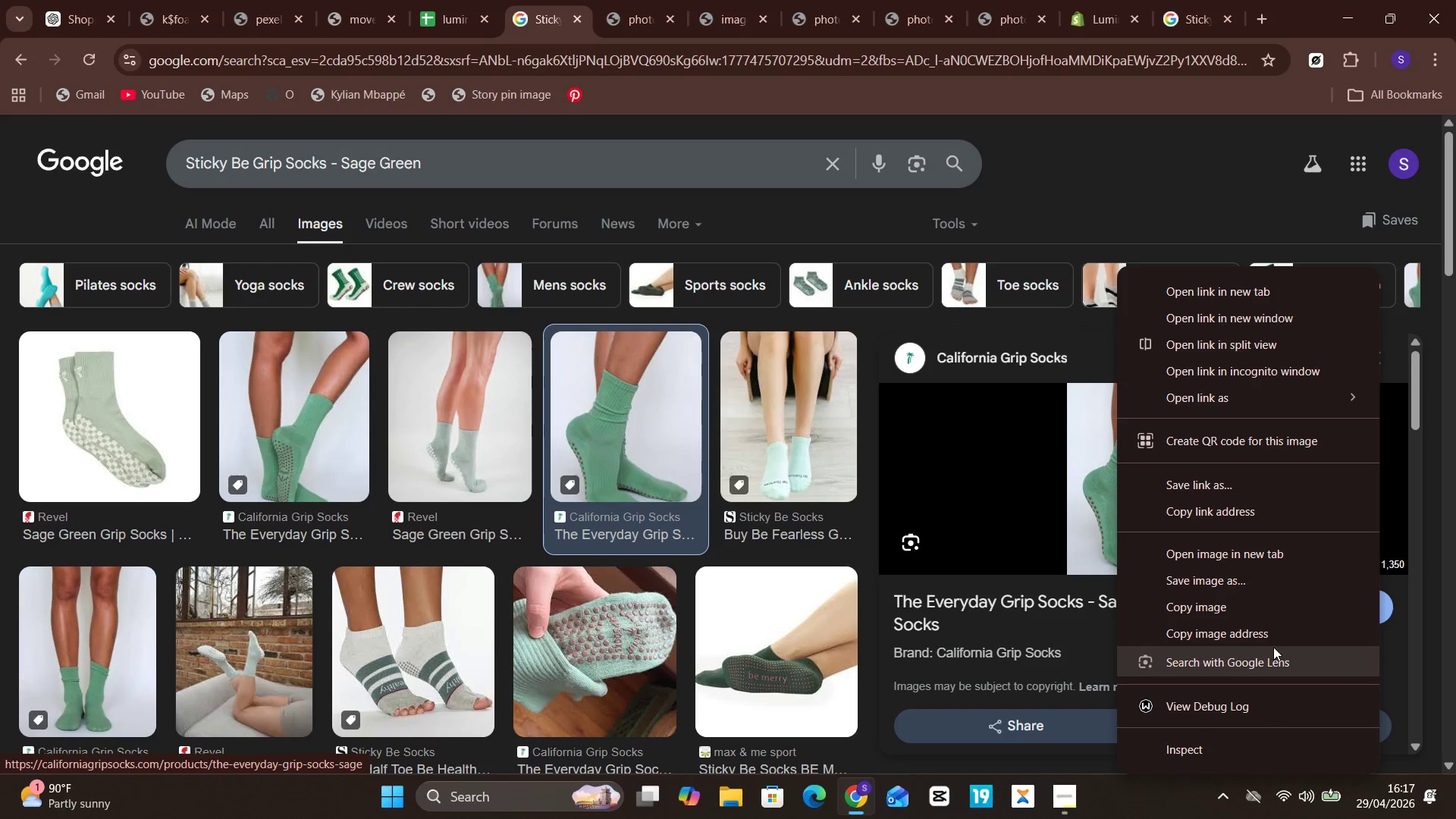 
left_click([1277, 639])
 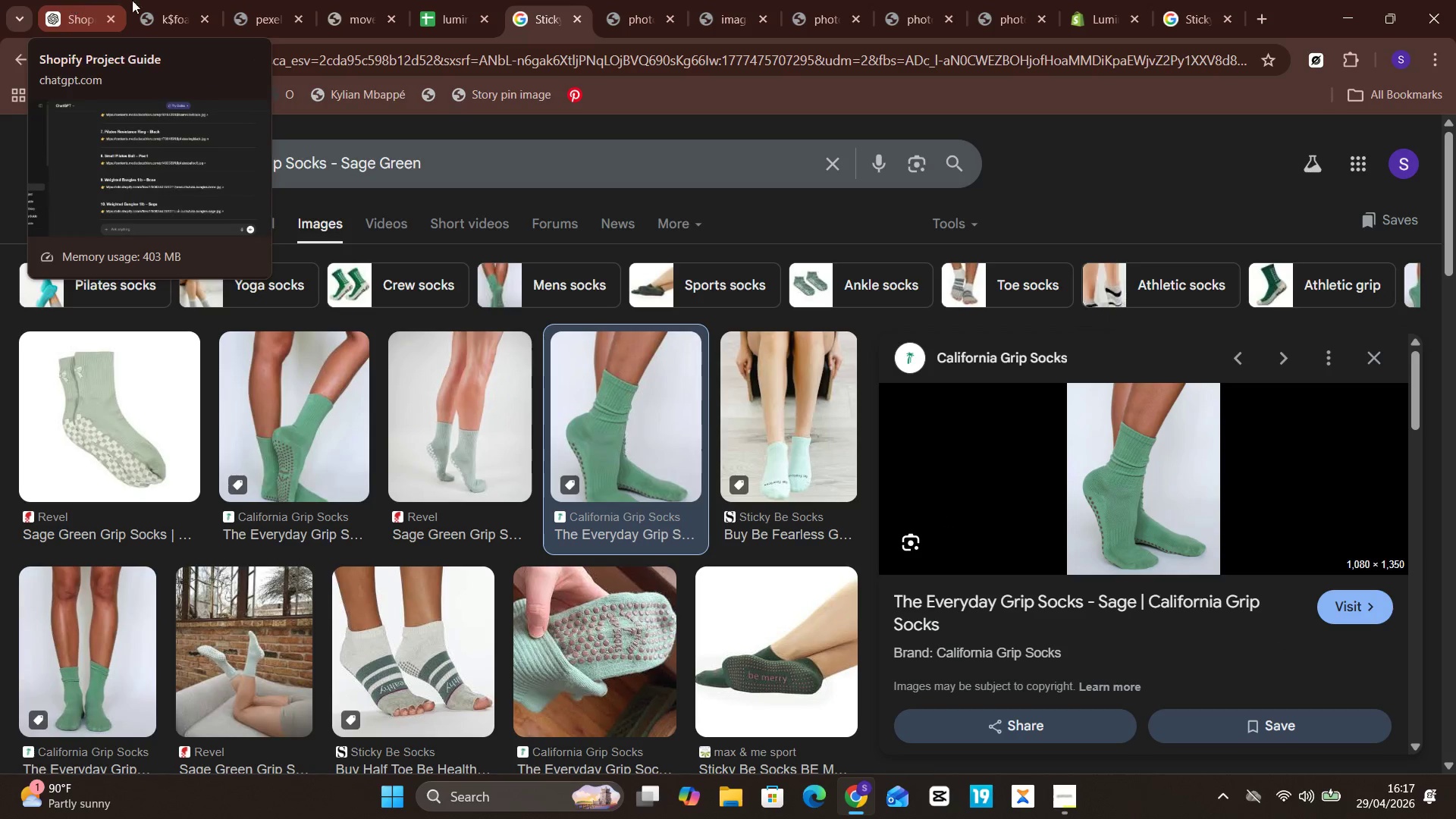 
left_click([428, 0])
 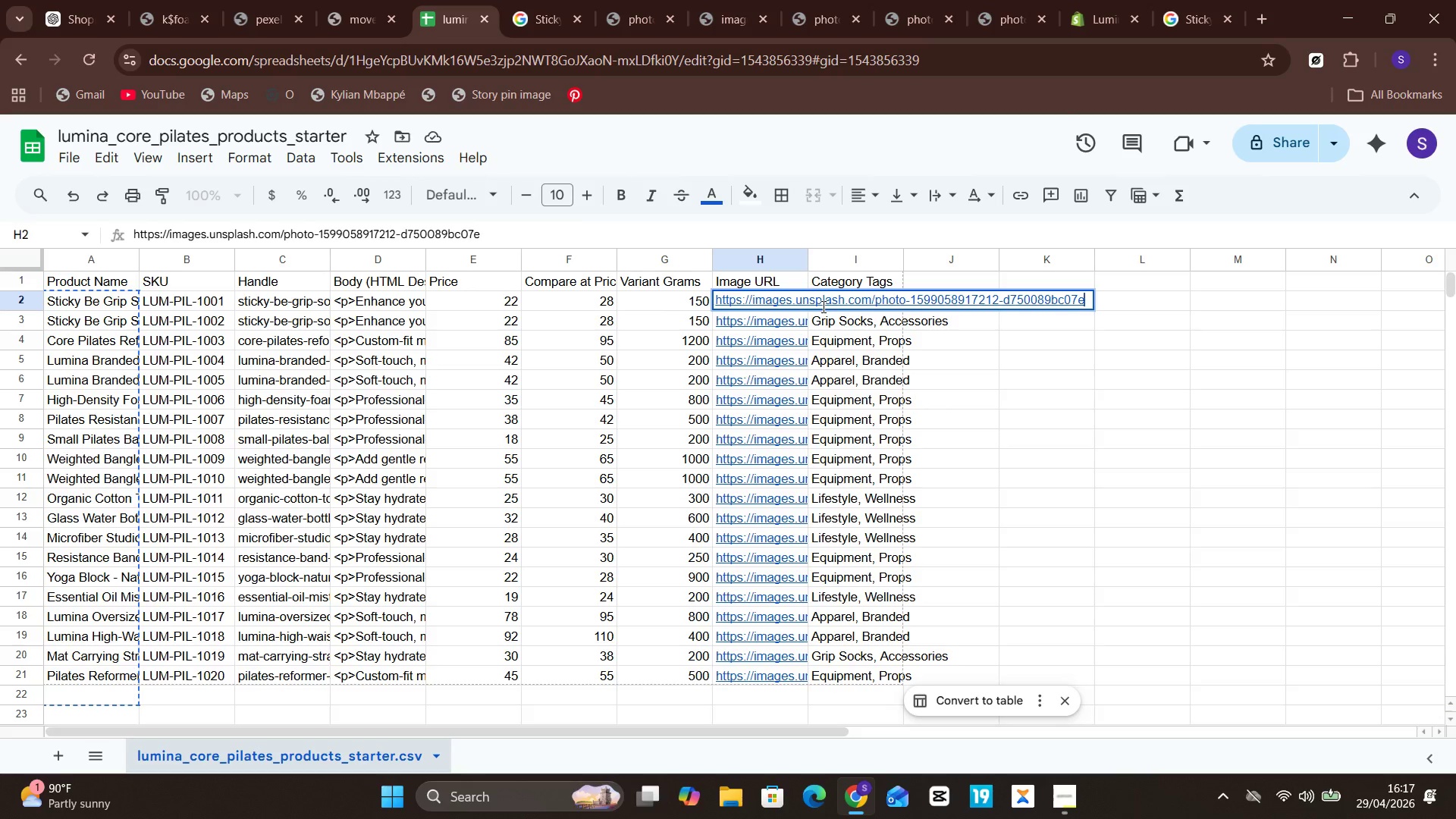 
hold_key(key=ControlLeft, duration=1.83)
left_click([1059, 297])
 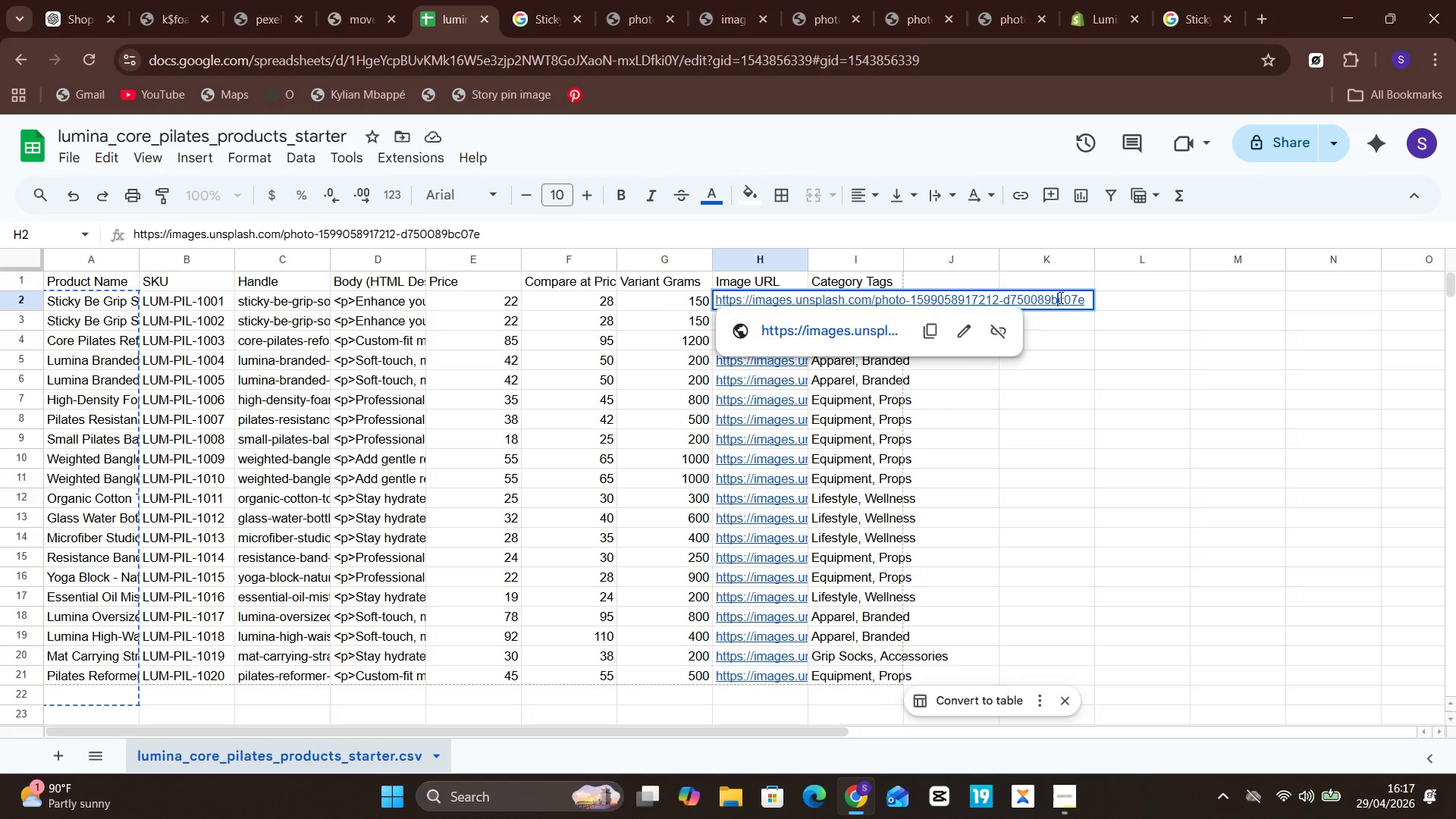 
double_click([1059, 297])
 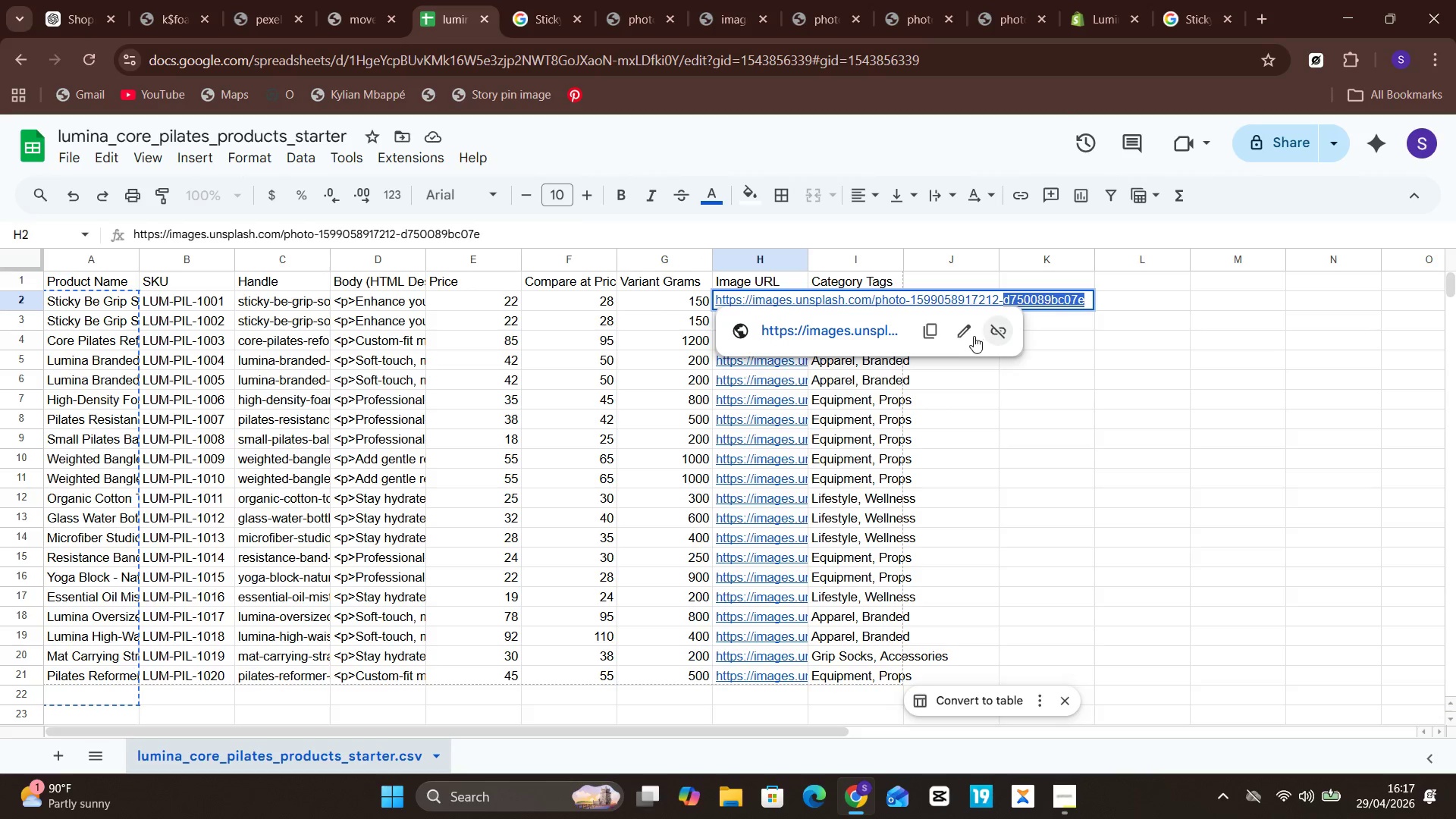 
left_click([972, 336])
 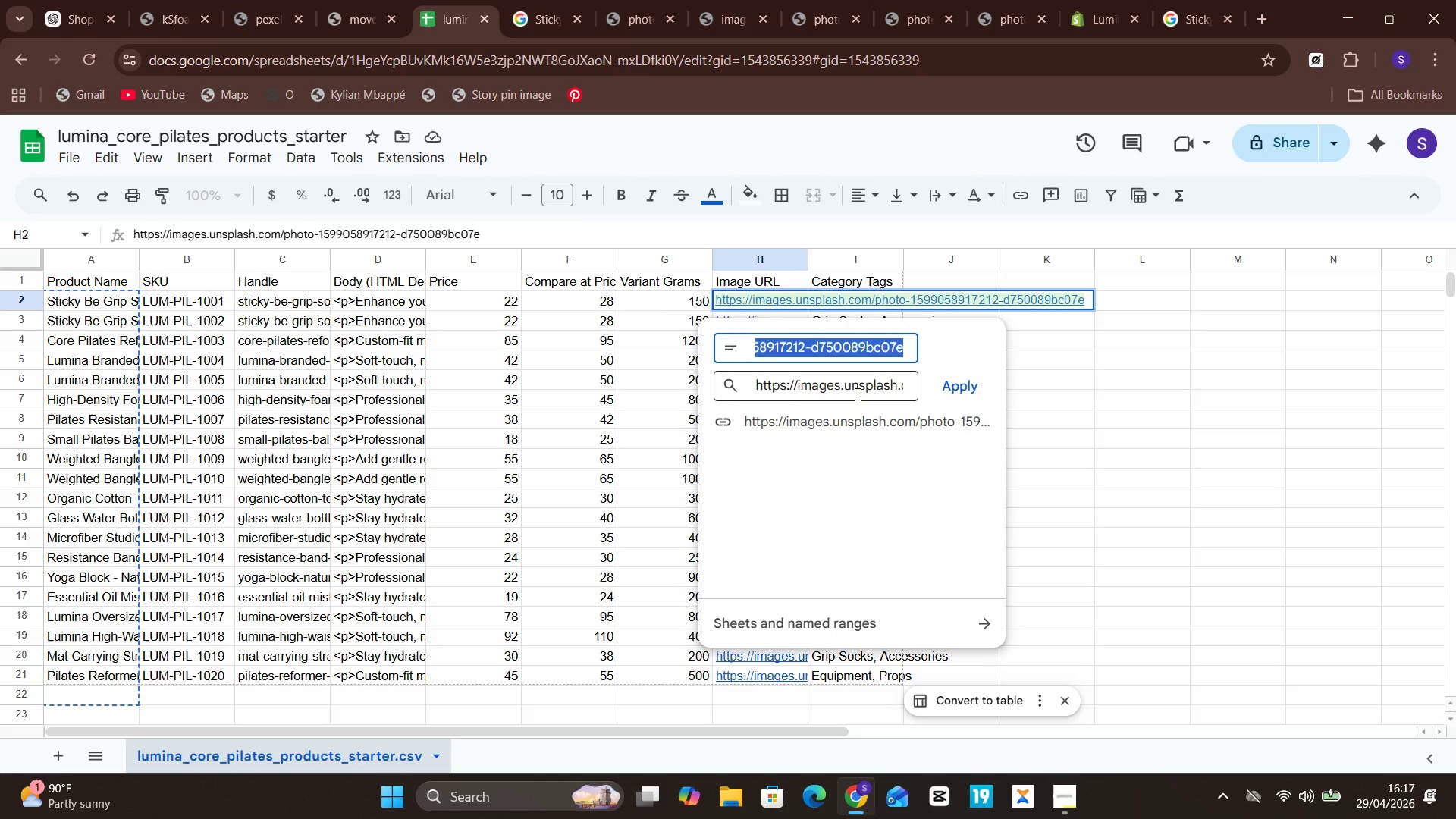 
left_click([854, 394])
 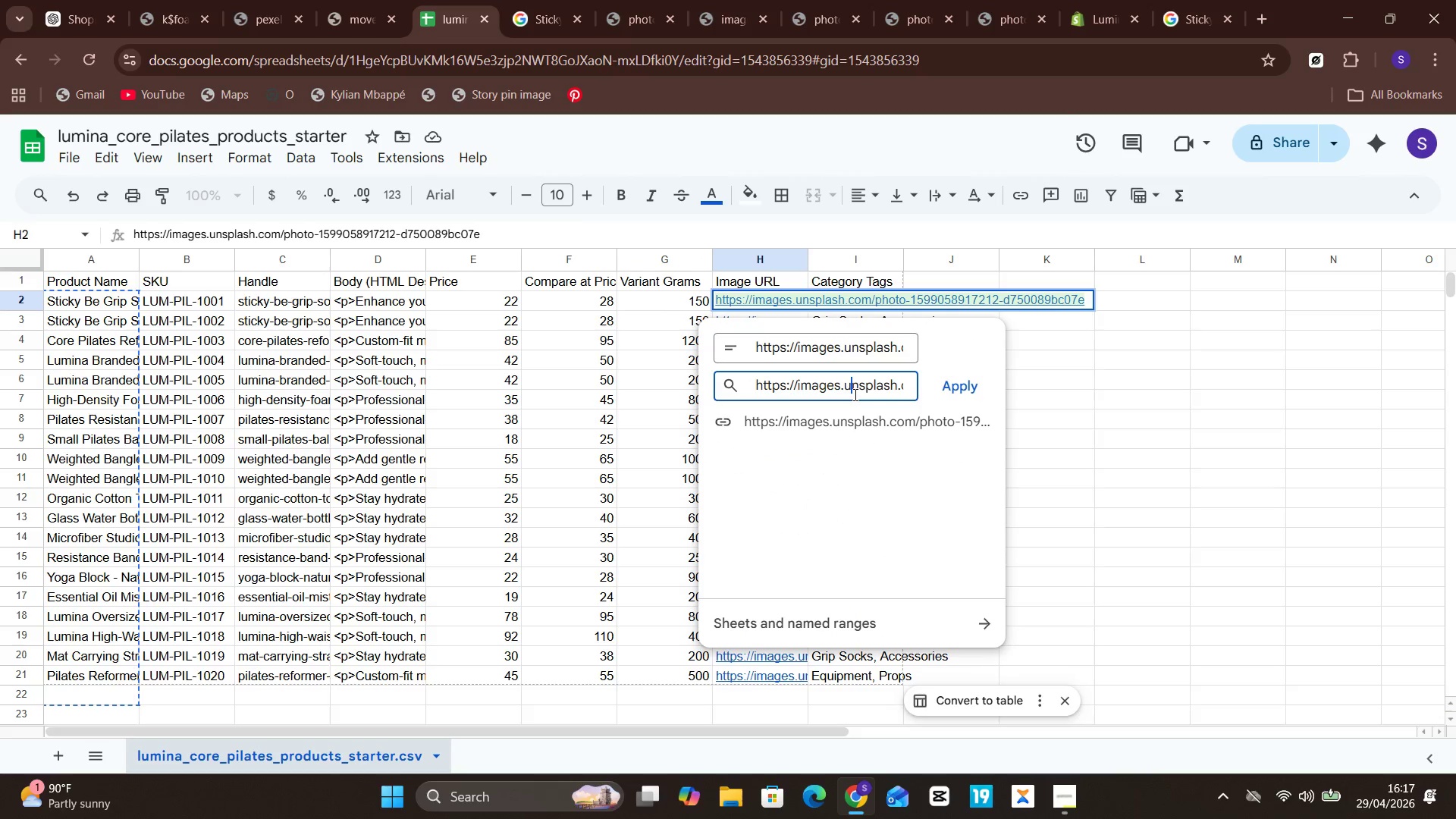 
key(Control+ControlLeft)
 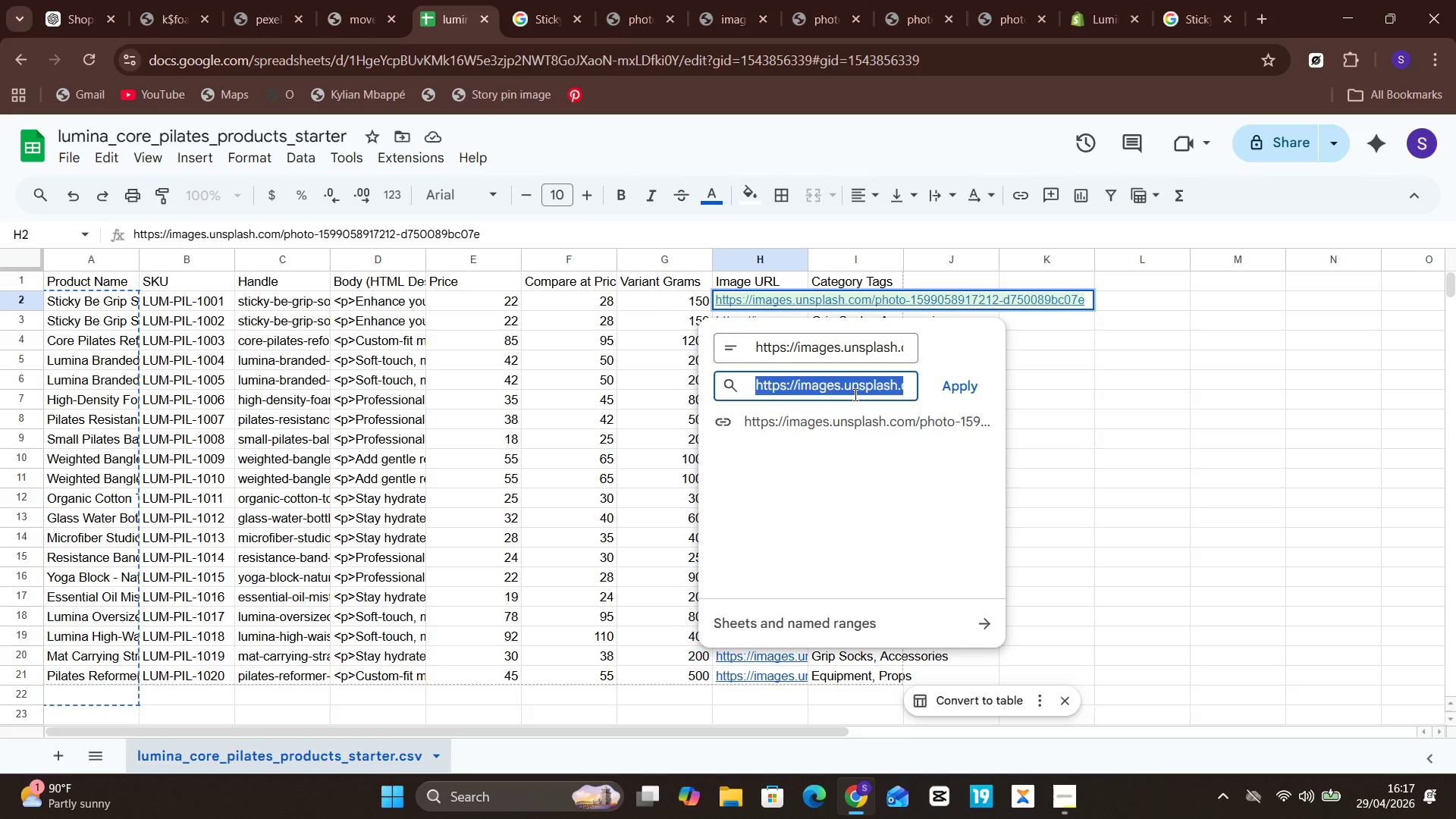 
key(Control+A)
 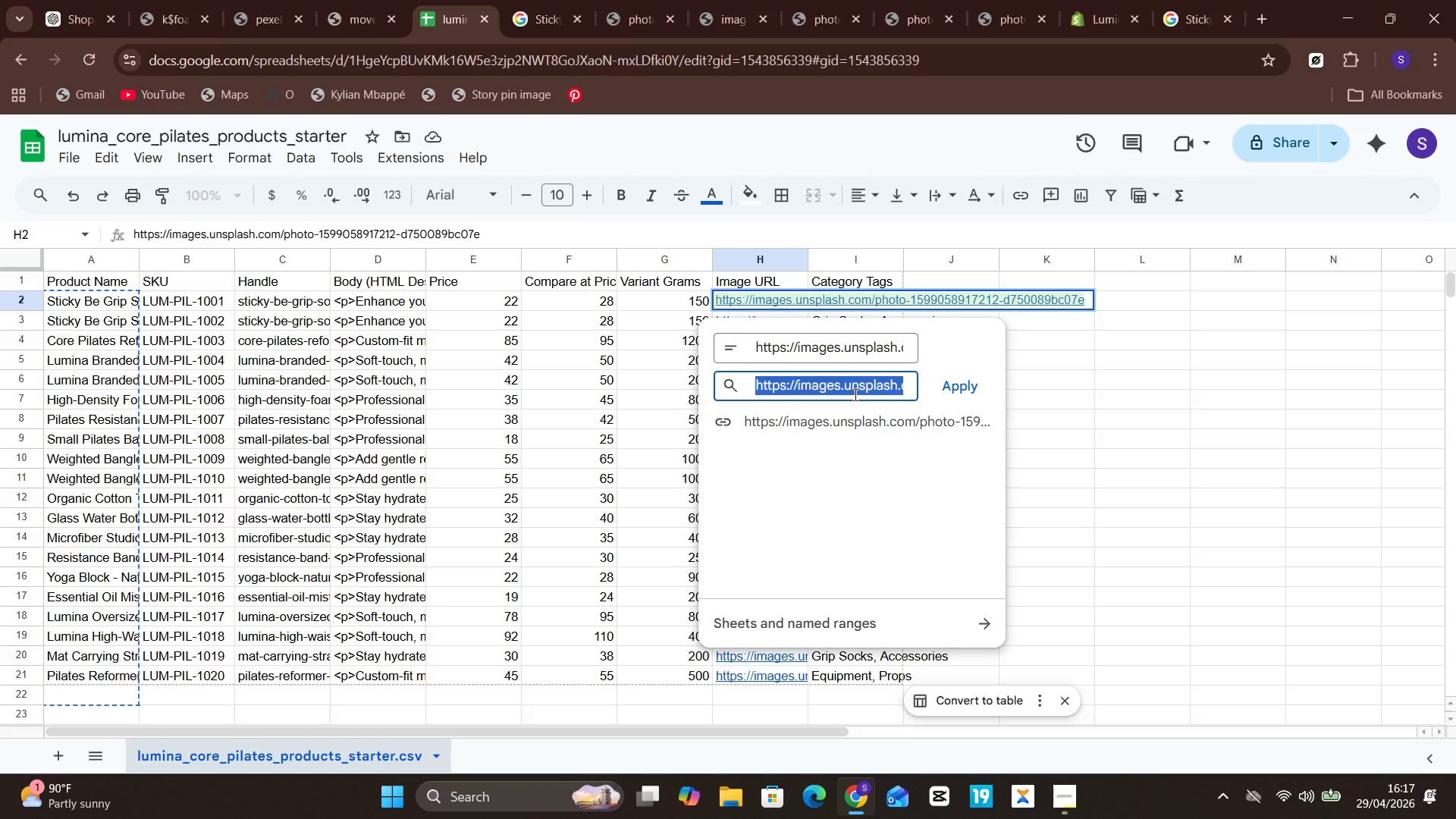 
hold_key(key=V, duration=0.33)
 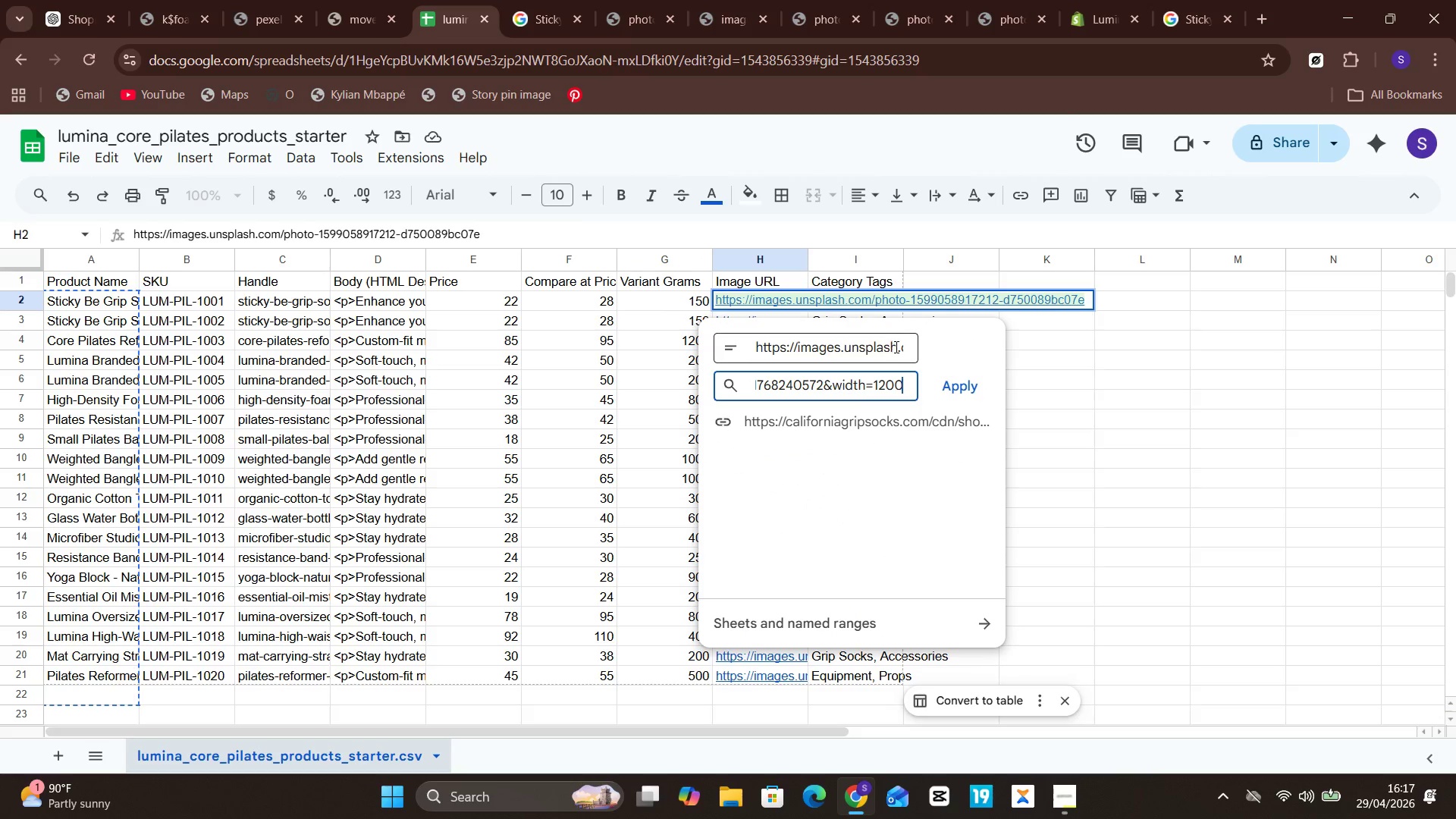 
left_click([895, 344])
 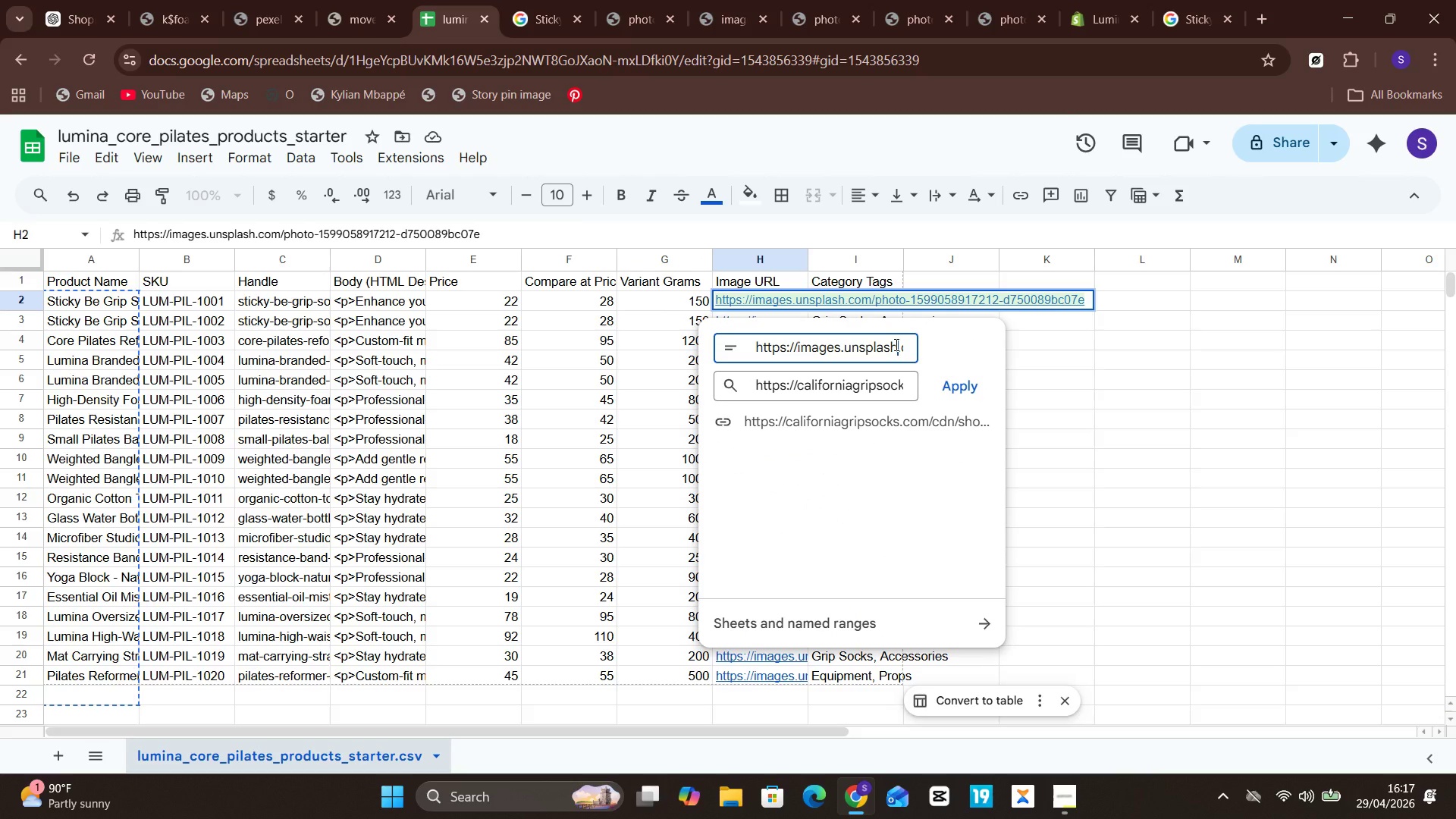 
key(Control+A)
 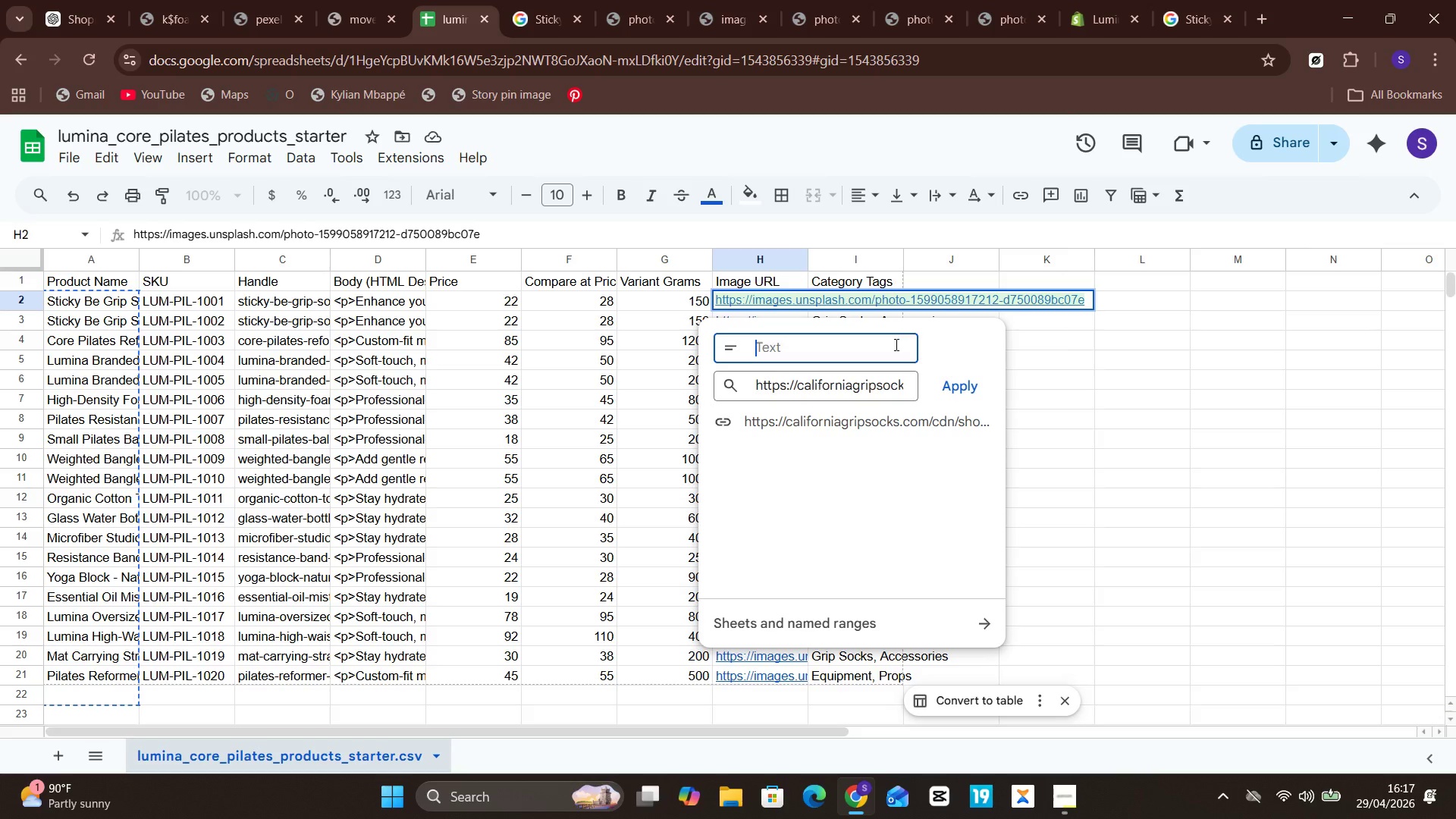 
key(Backspace)
 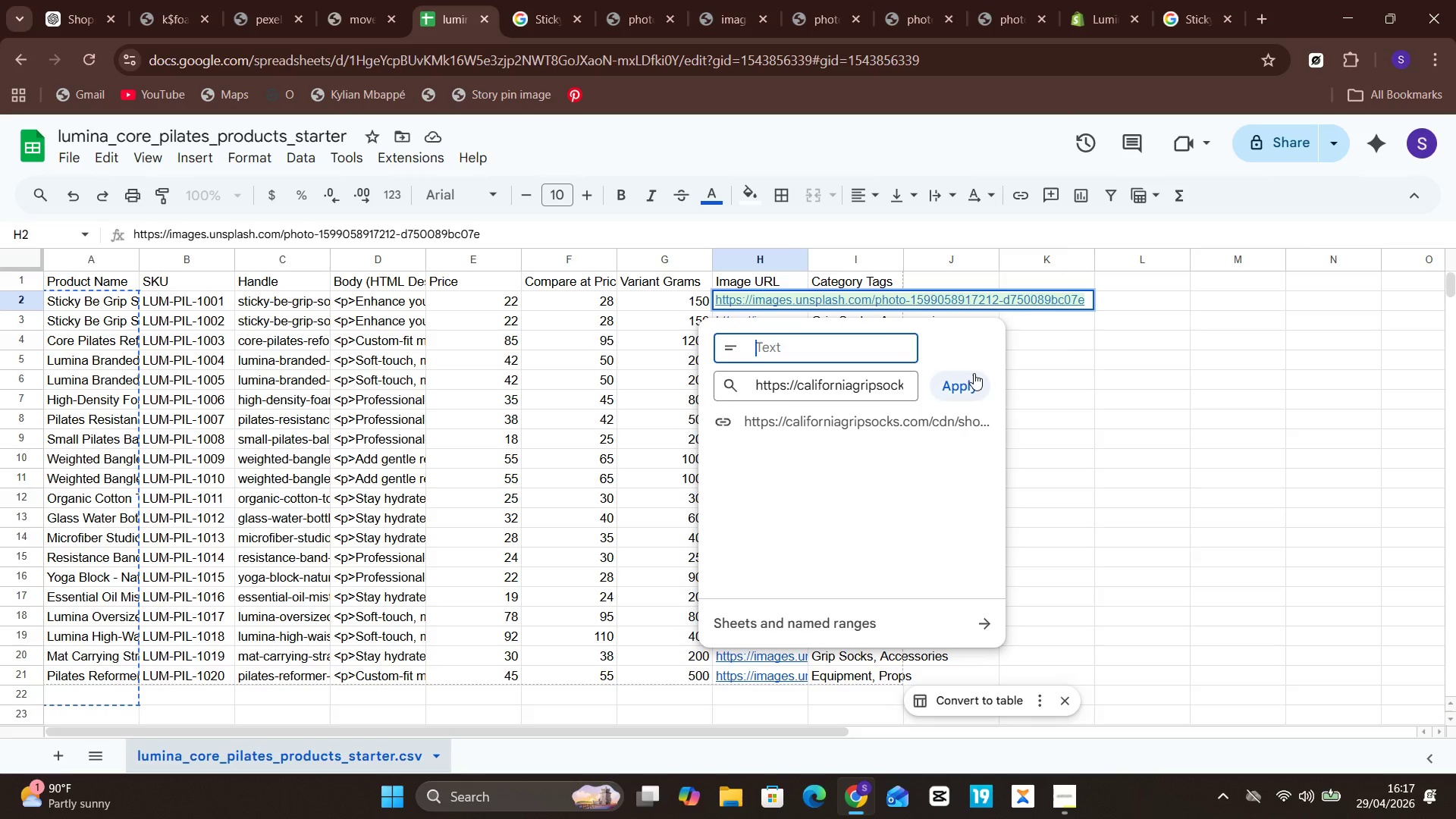 
left_click([974, 373])
 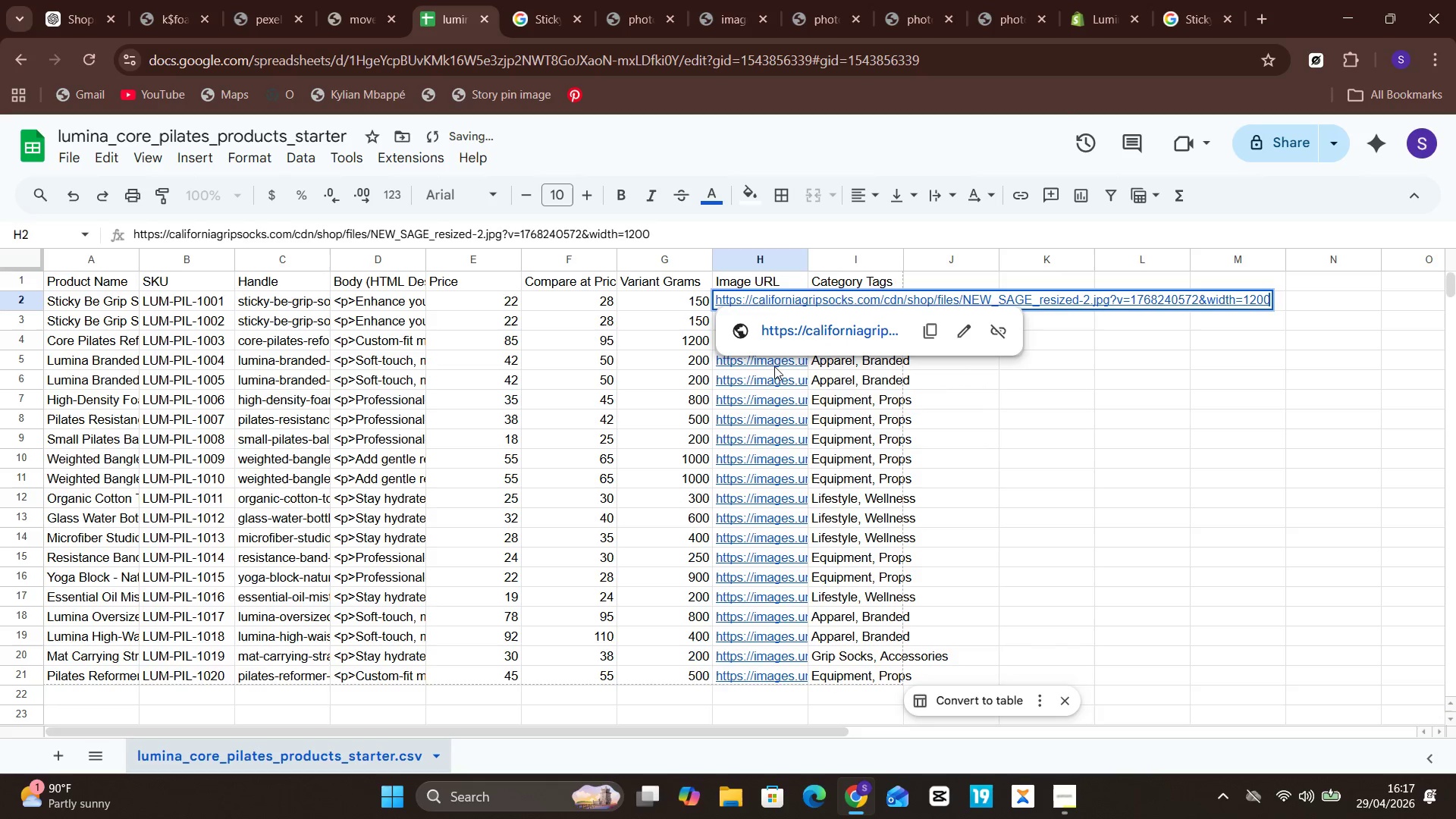 
left_click([1002, 431])
 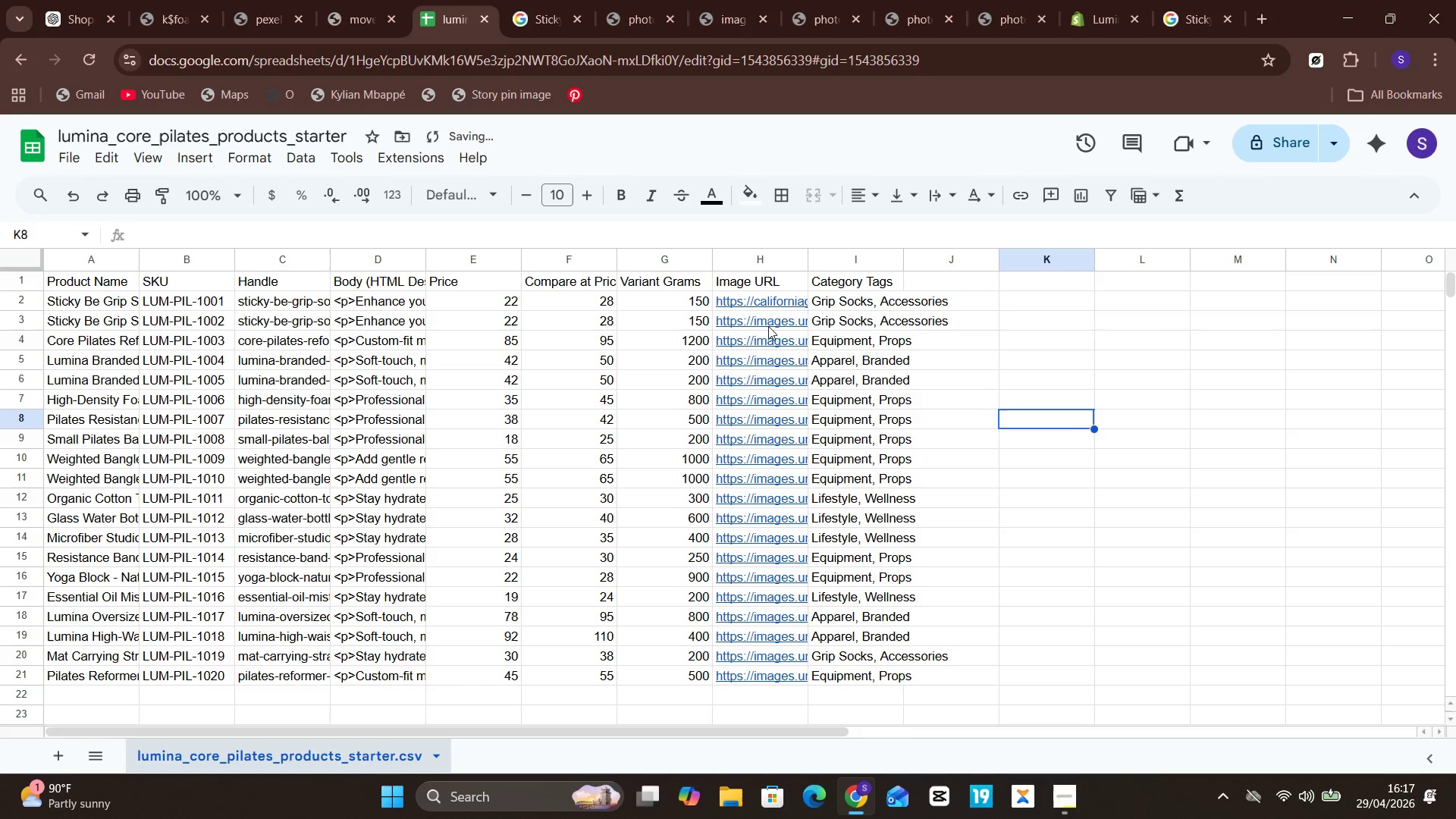 
left_click([768, 321])
 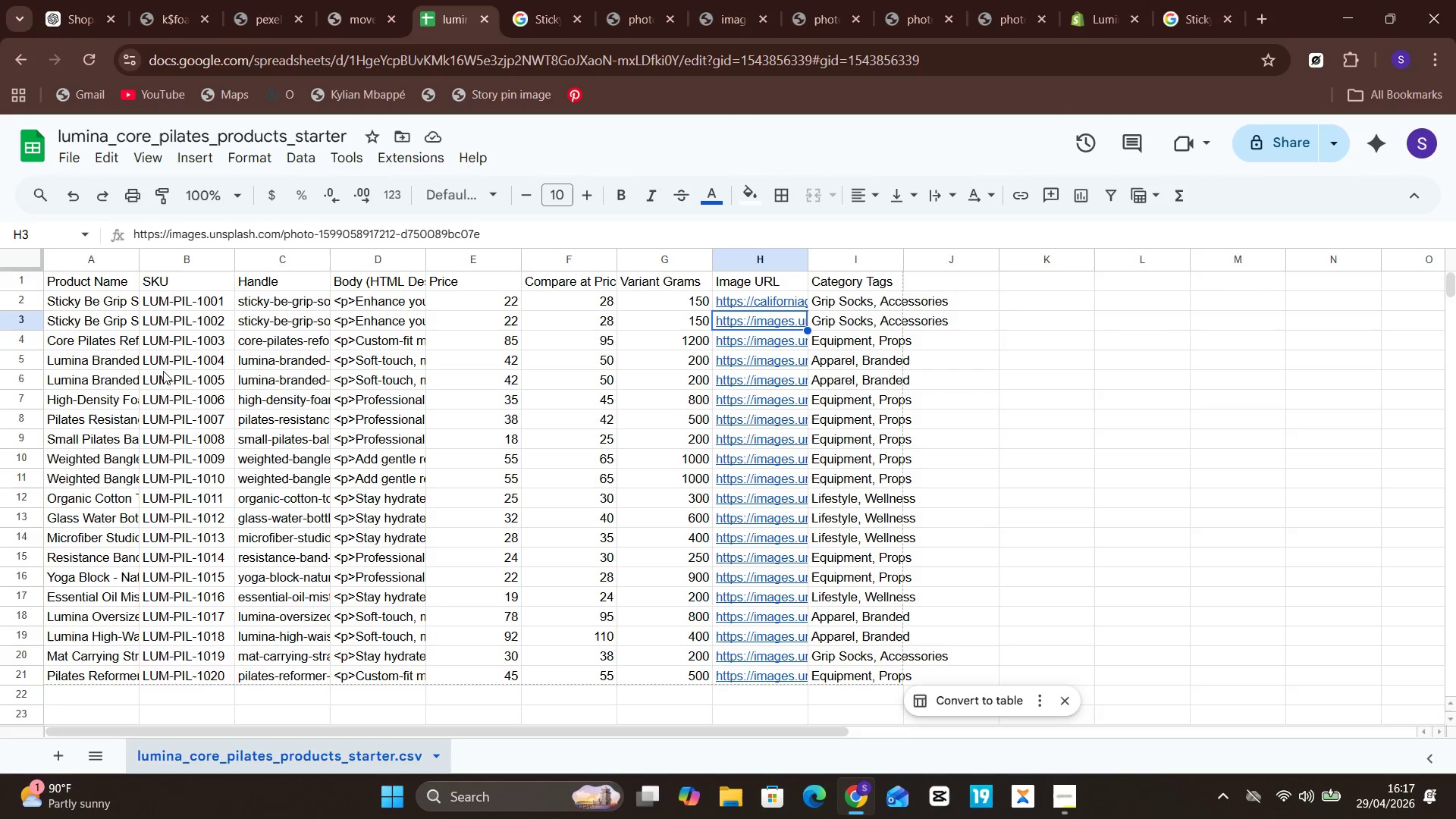 
wait(5.03)
 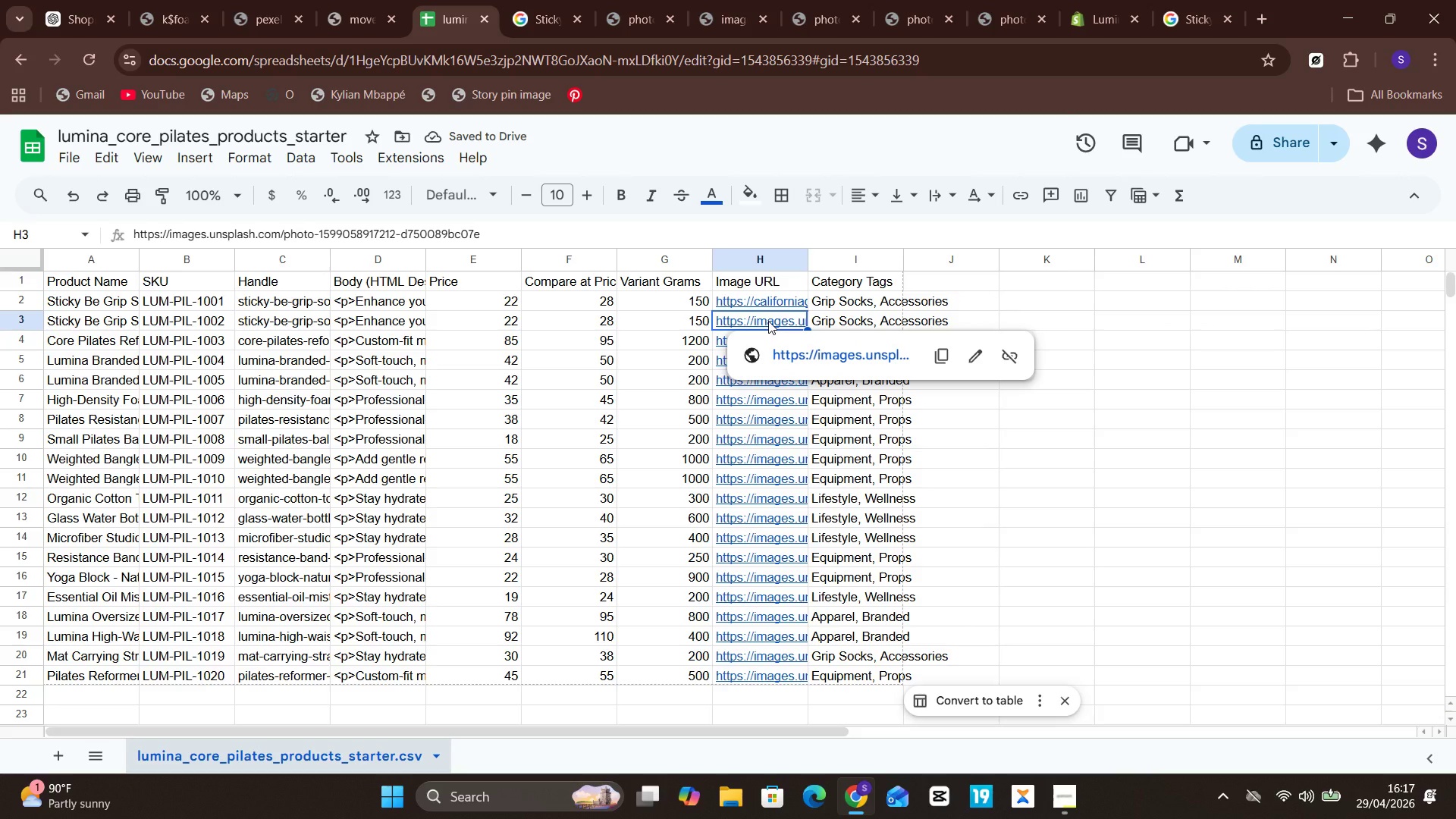 
left_click([99, 327])
 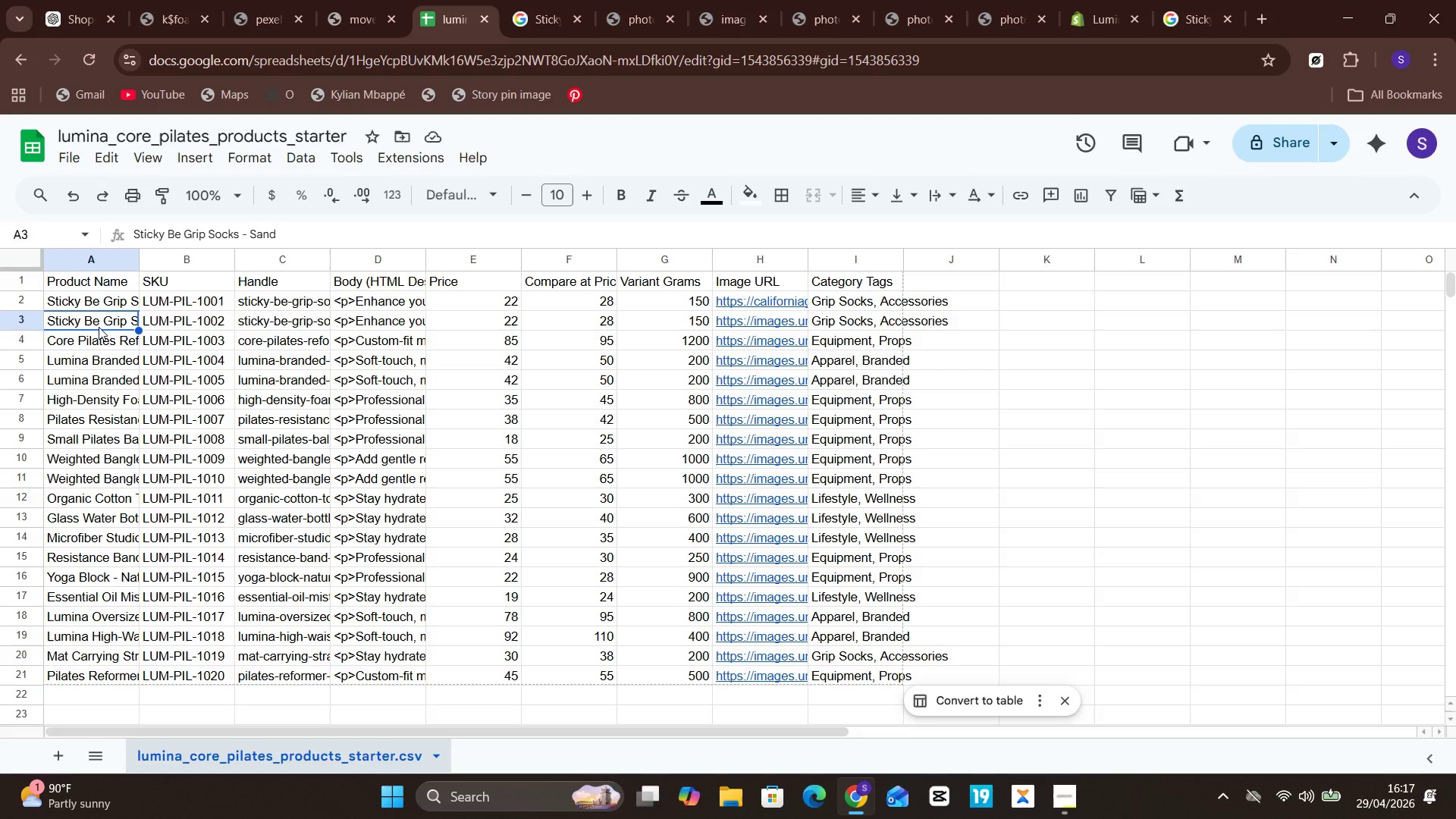 
double_click([99, 327])
 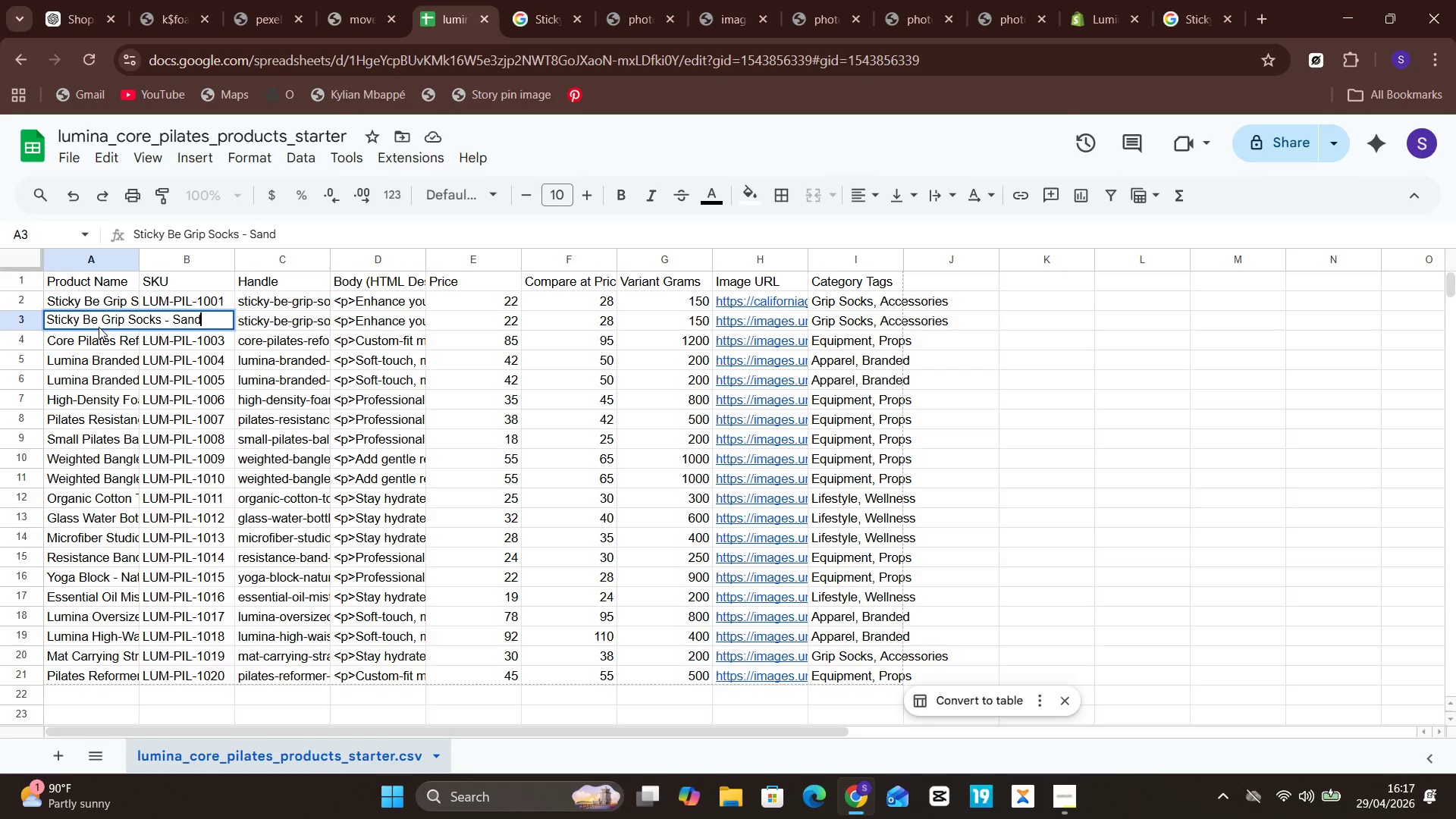 
key(Control+A)
 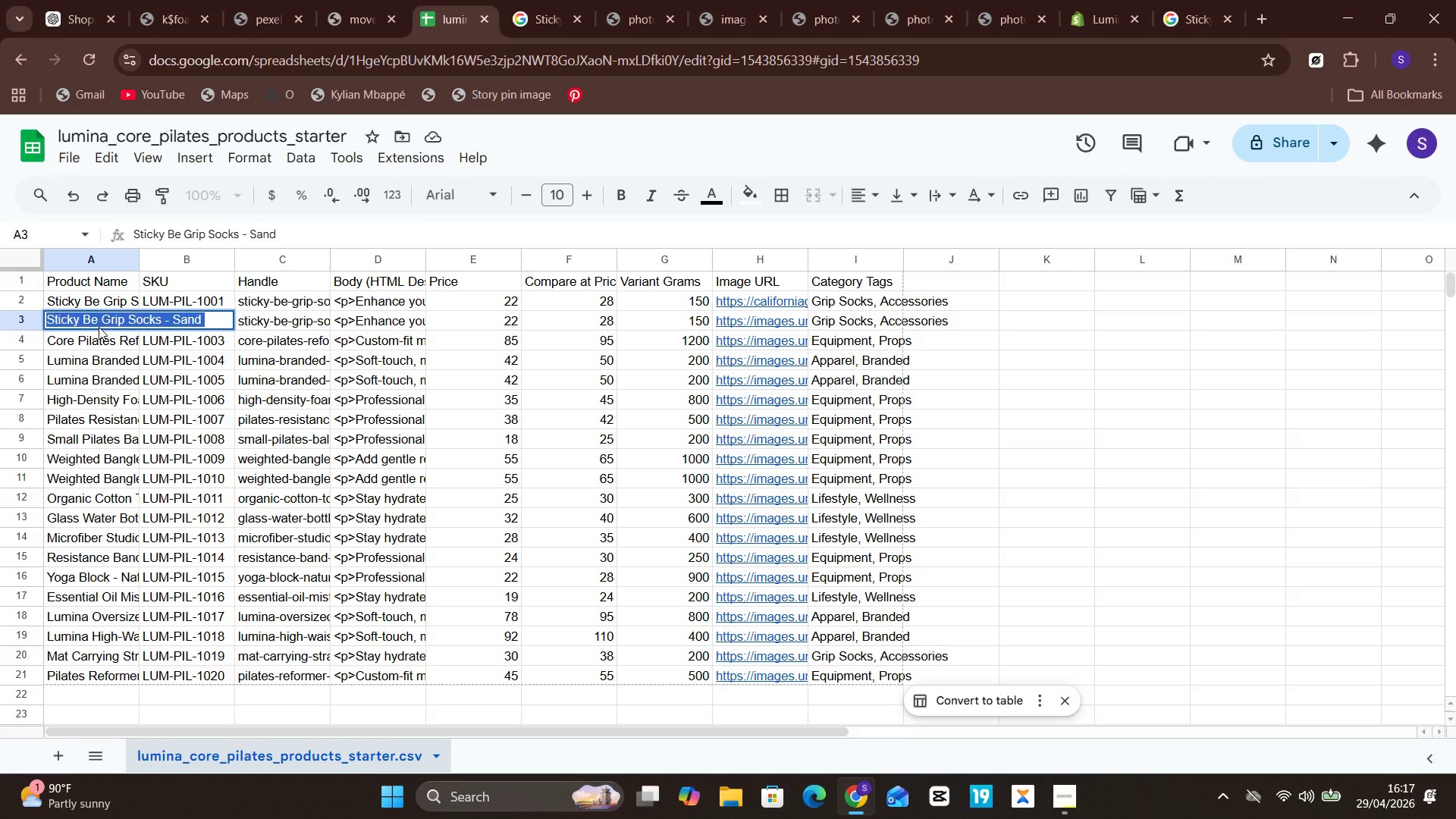 
key(Control+C)
 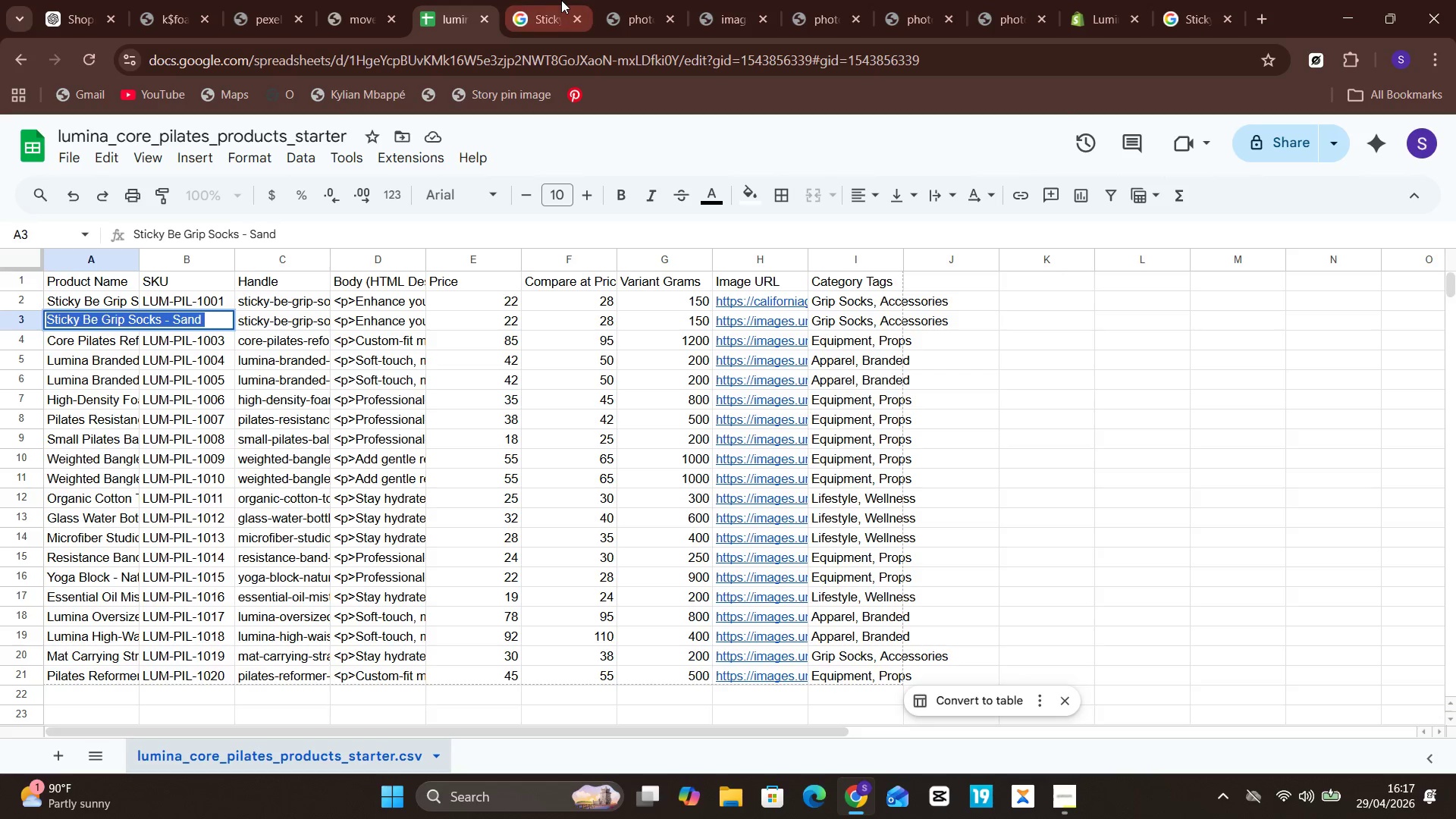 
left_click([541, 0])
 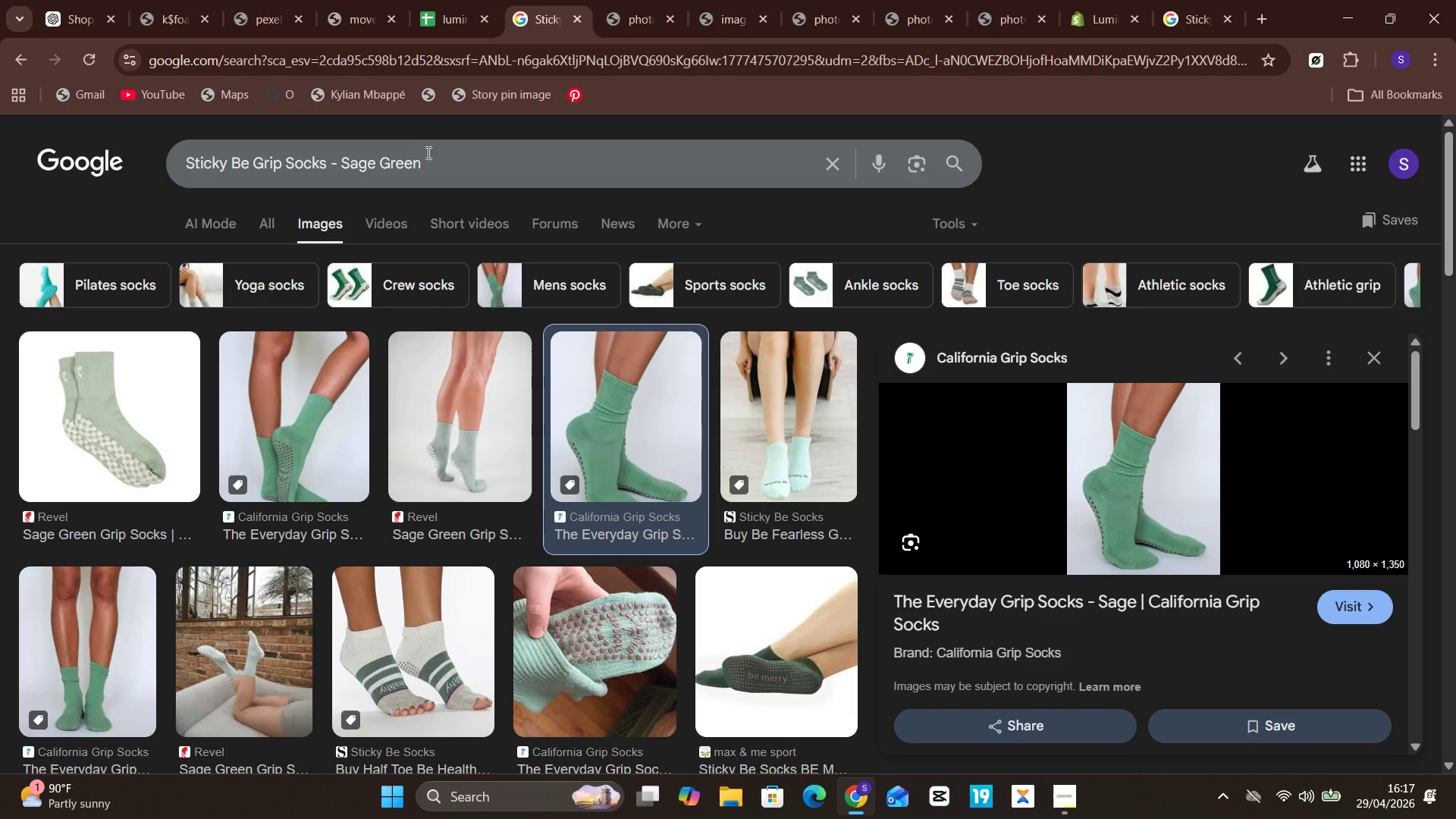 
left_click([428, 156])
 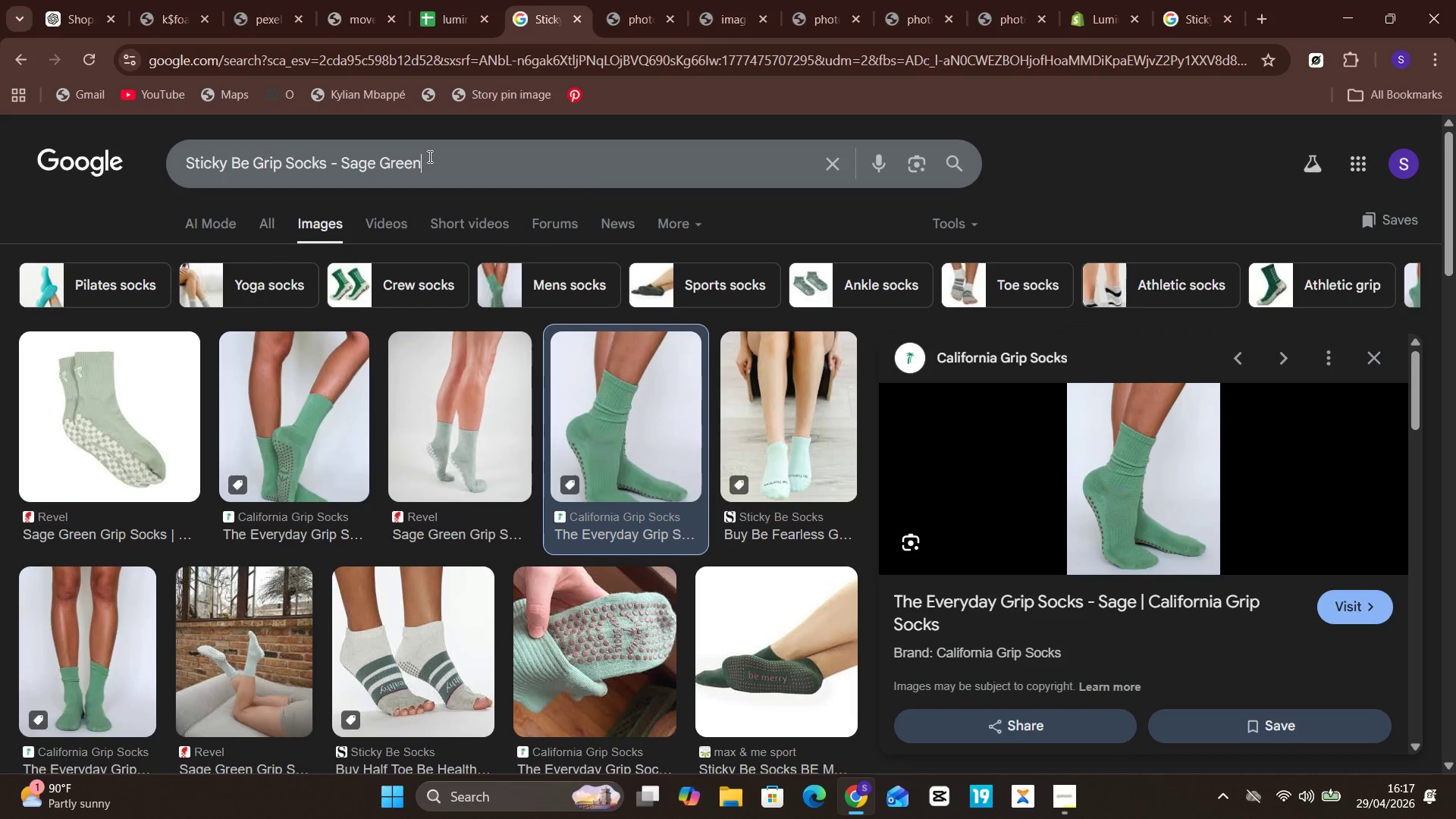 
key(Control+A)
 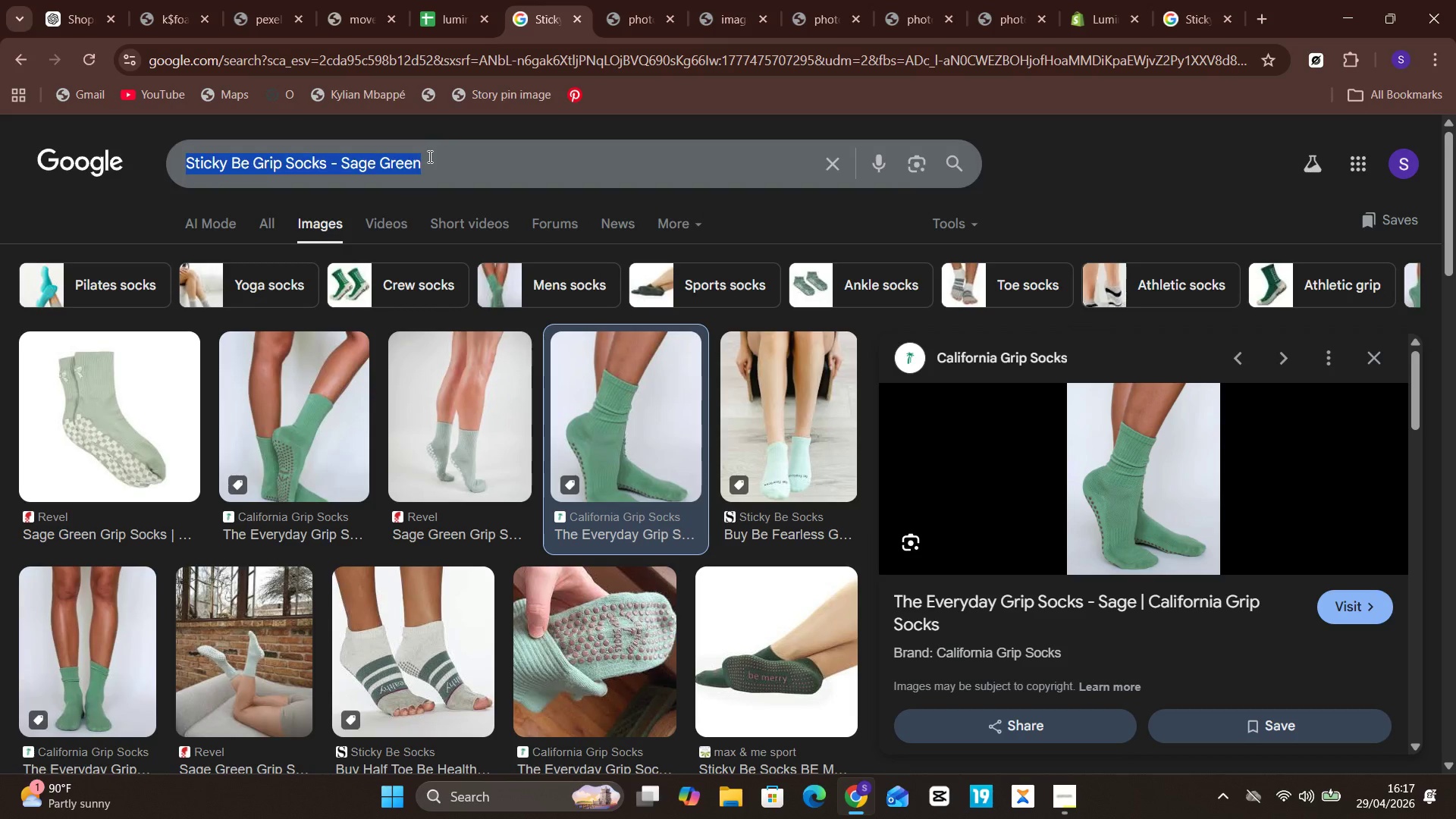 
key(Control+V)
 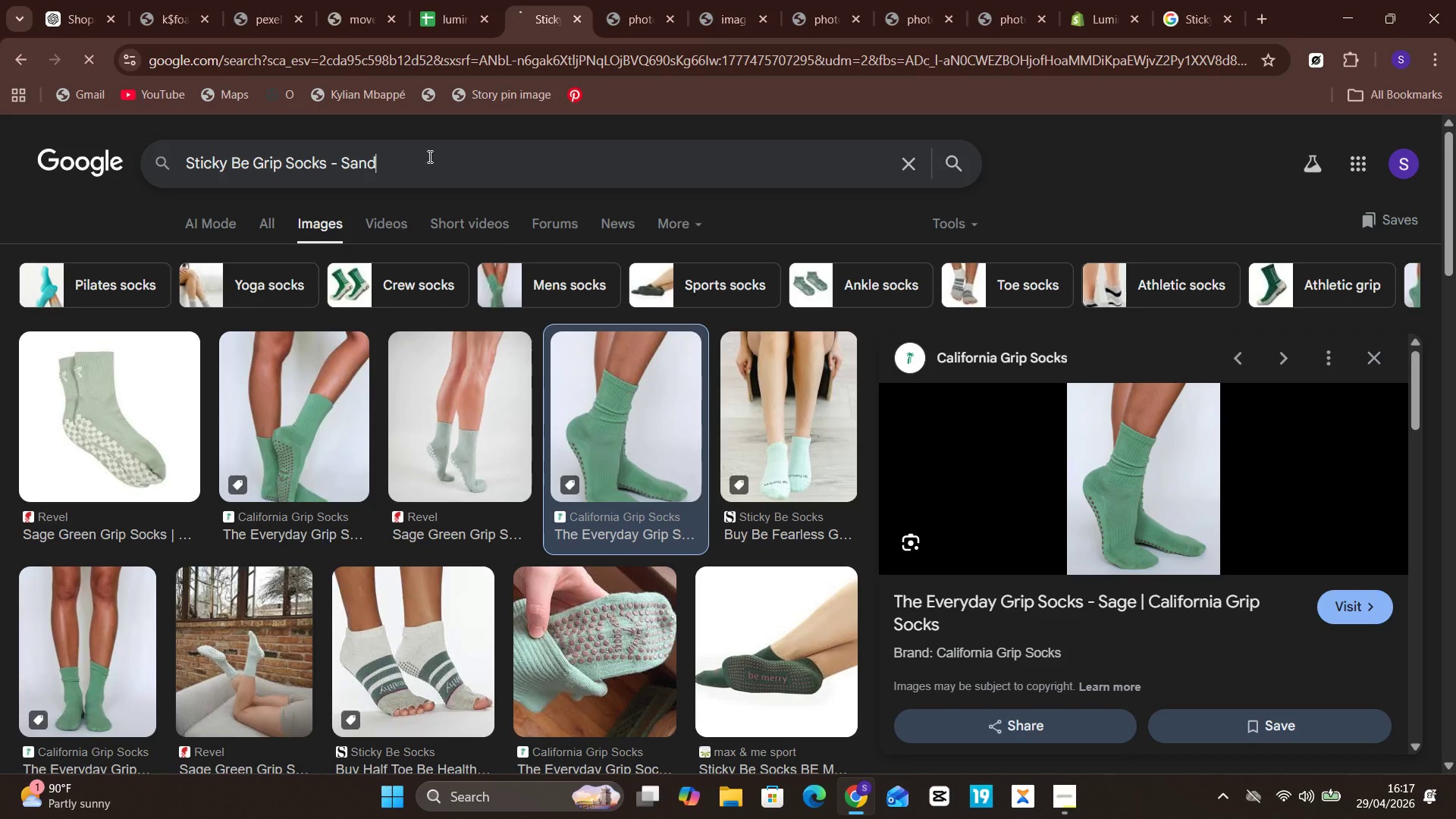 
hold_key(key=Enter, duration=0.31)
 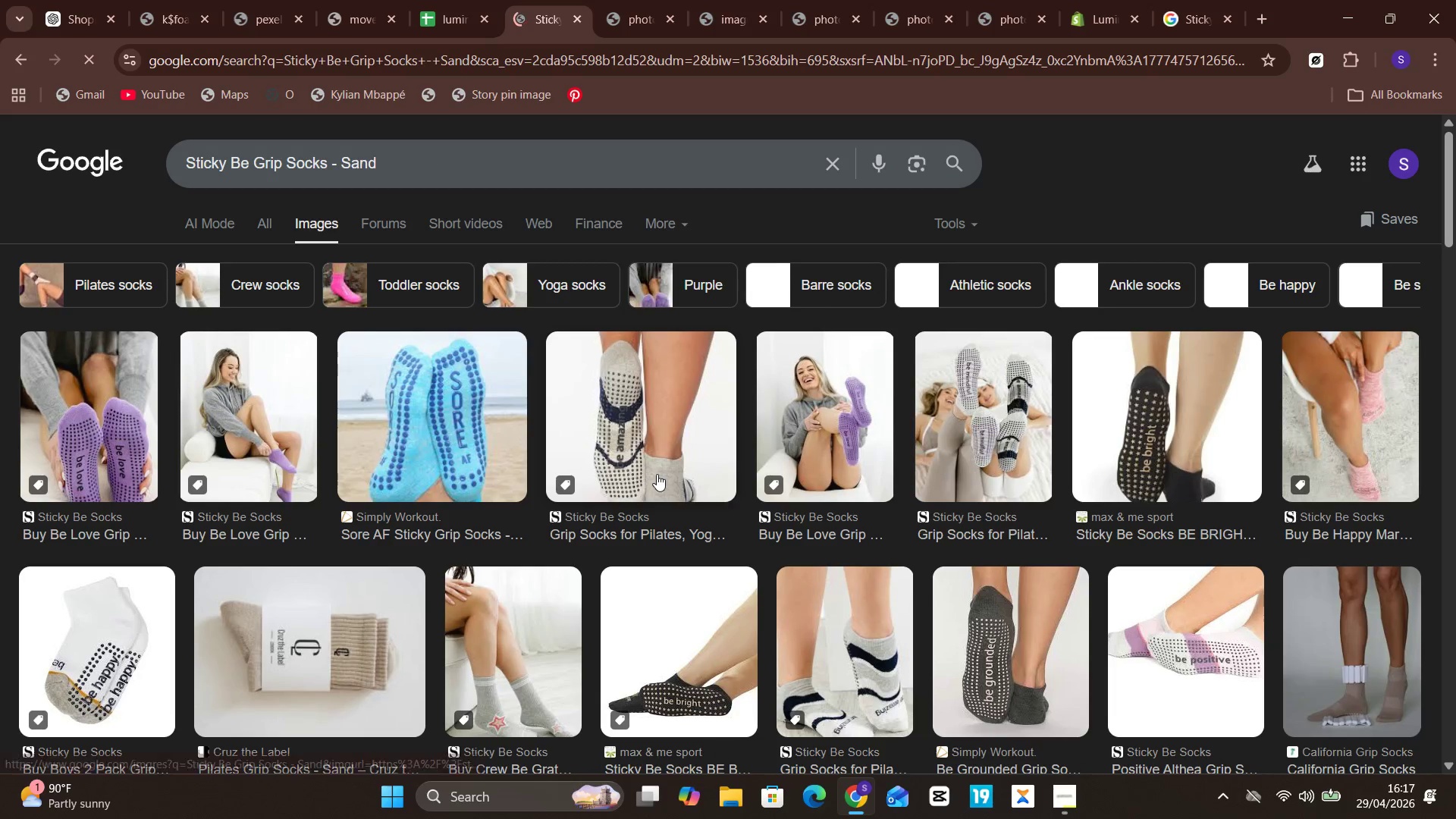 
left_click([665, 410])
 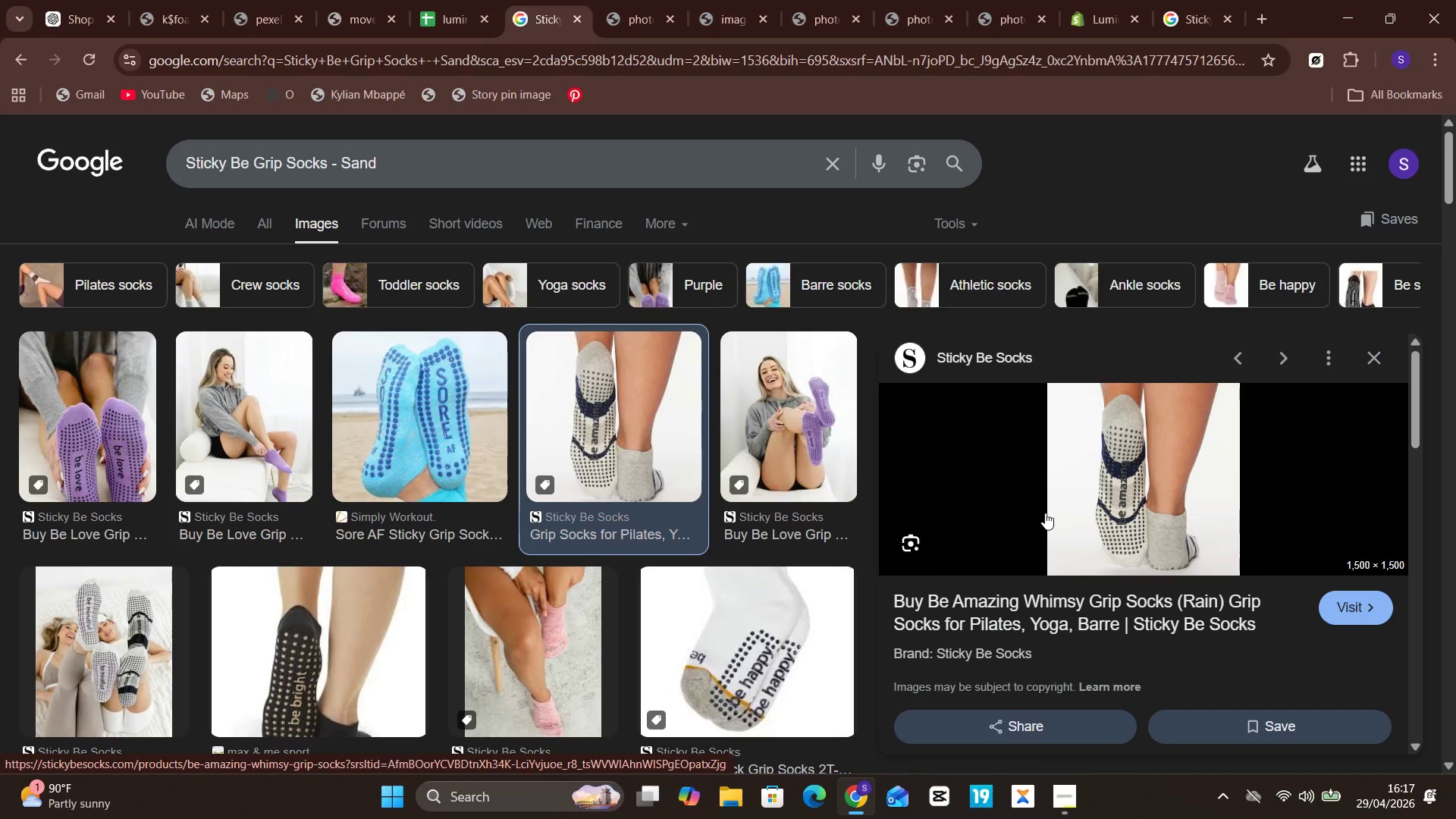 
right_click([1094, 461])
 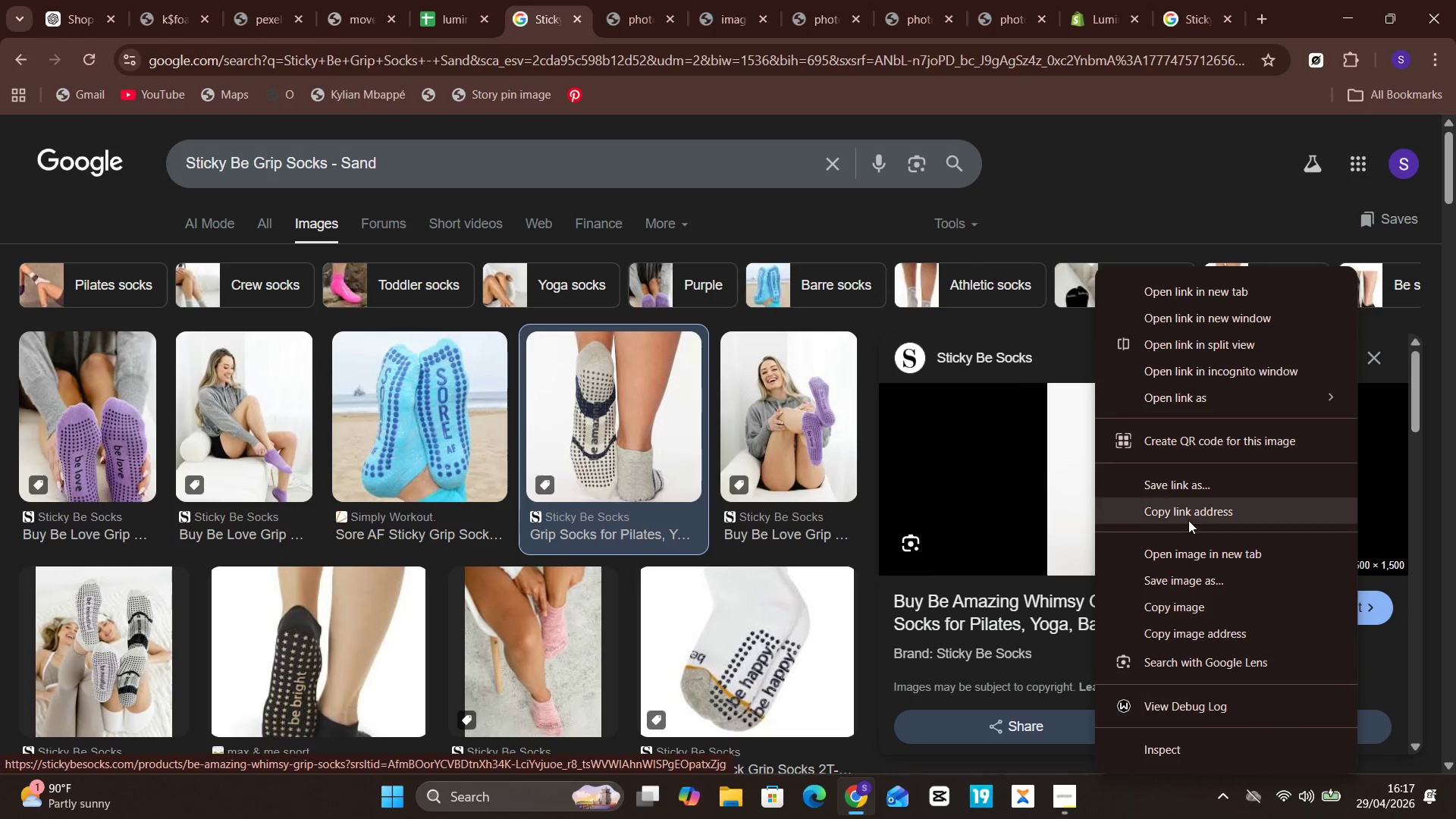 
left_click([1188, 512])
 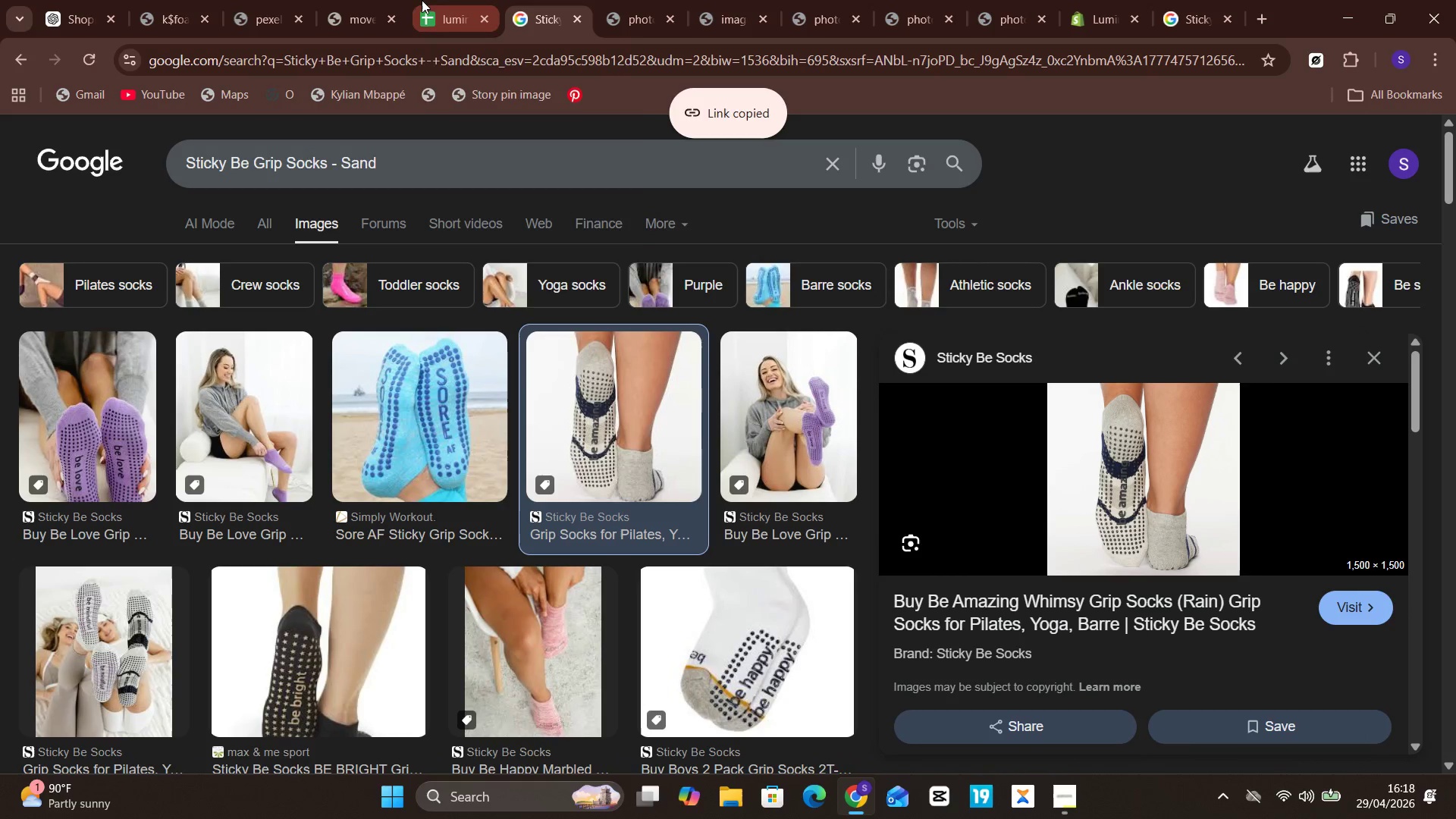 
left_click([436, 2])
 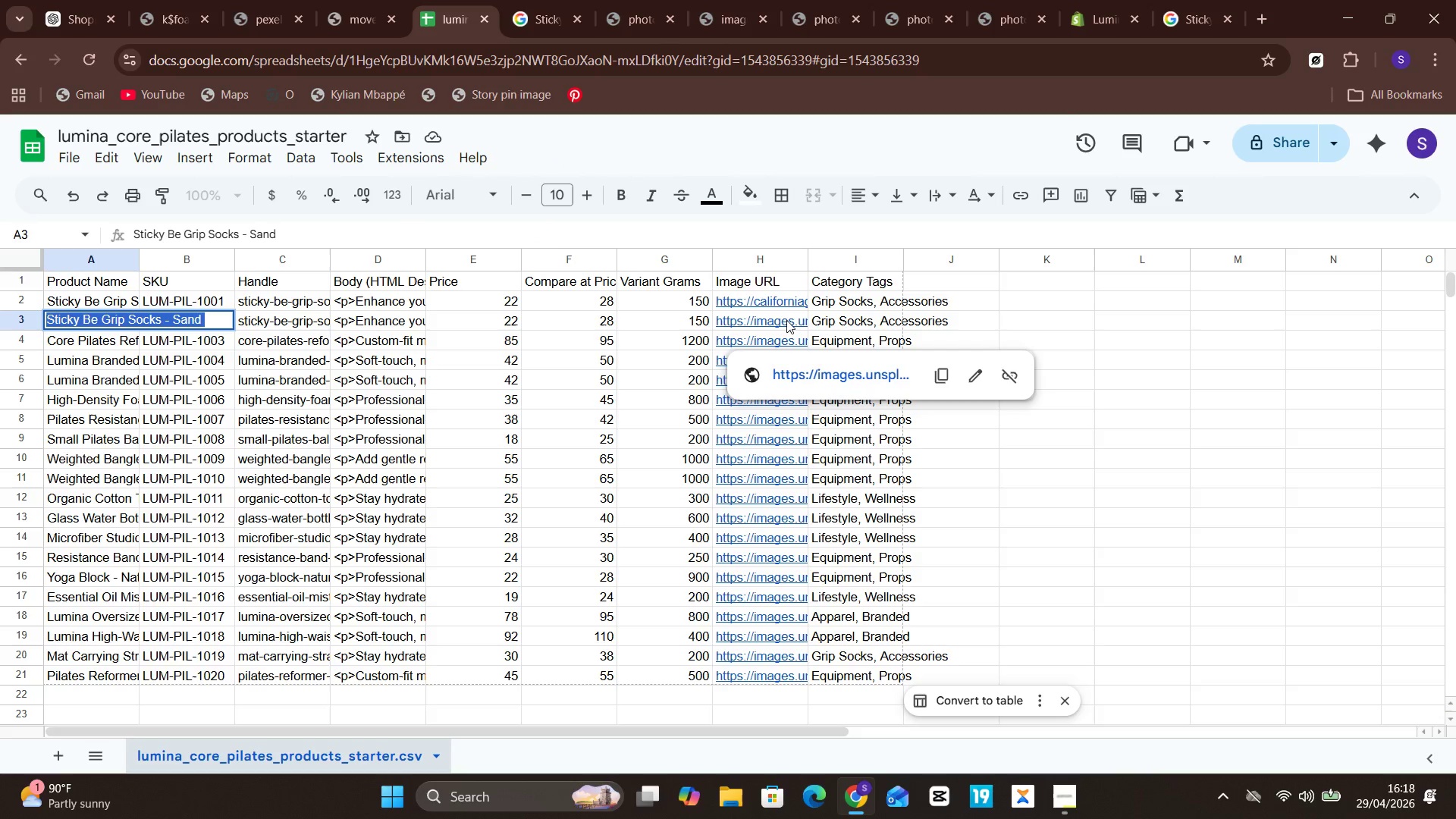 
double_click([786, 319])
 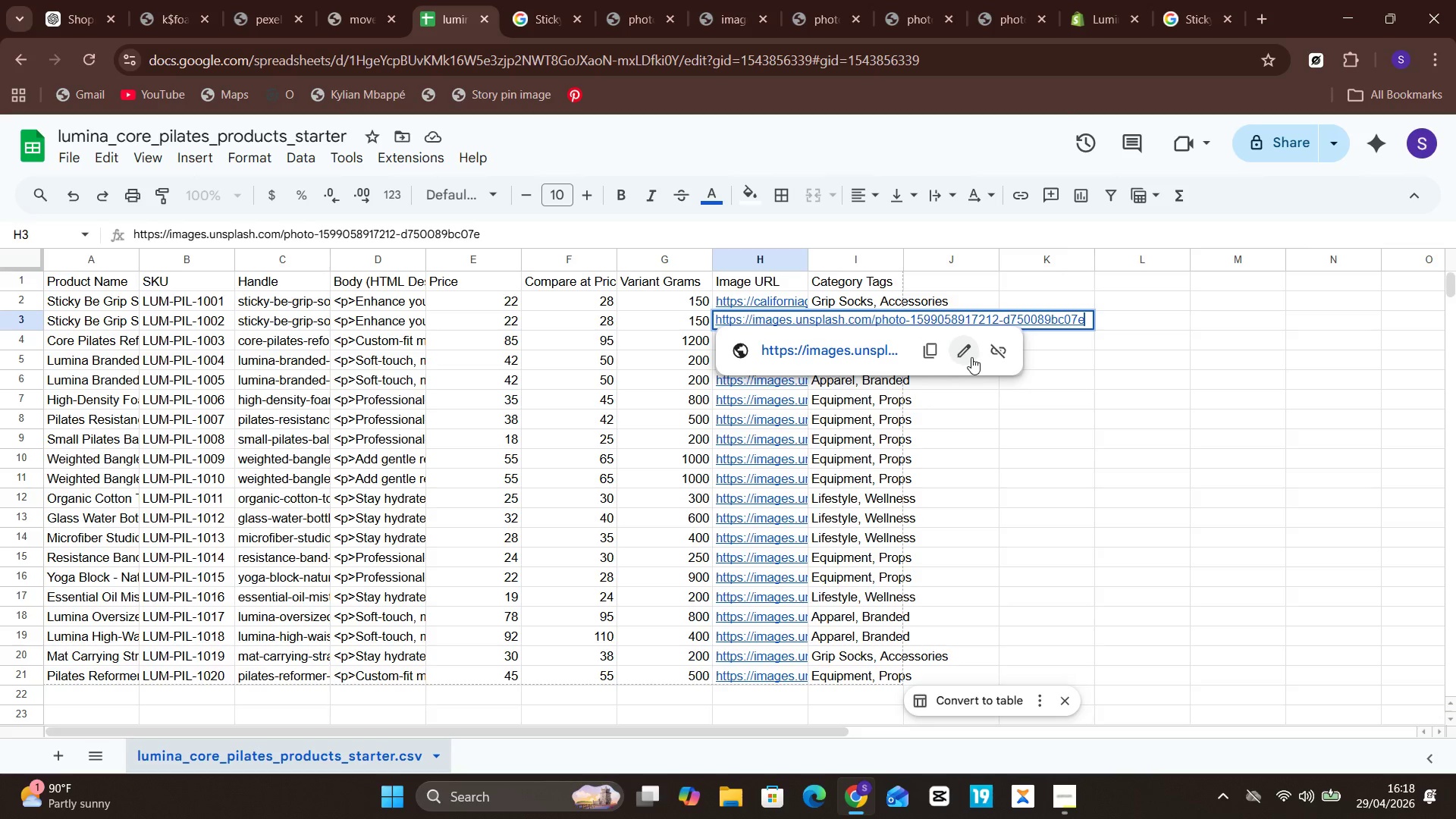 
left_click([971, 357])
 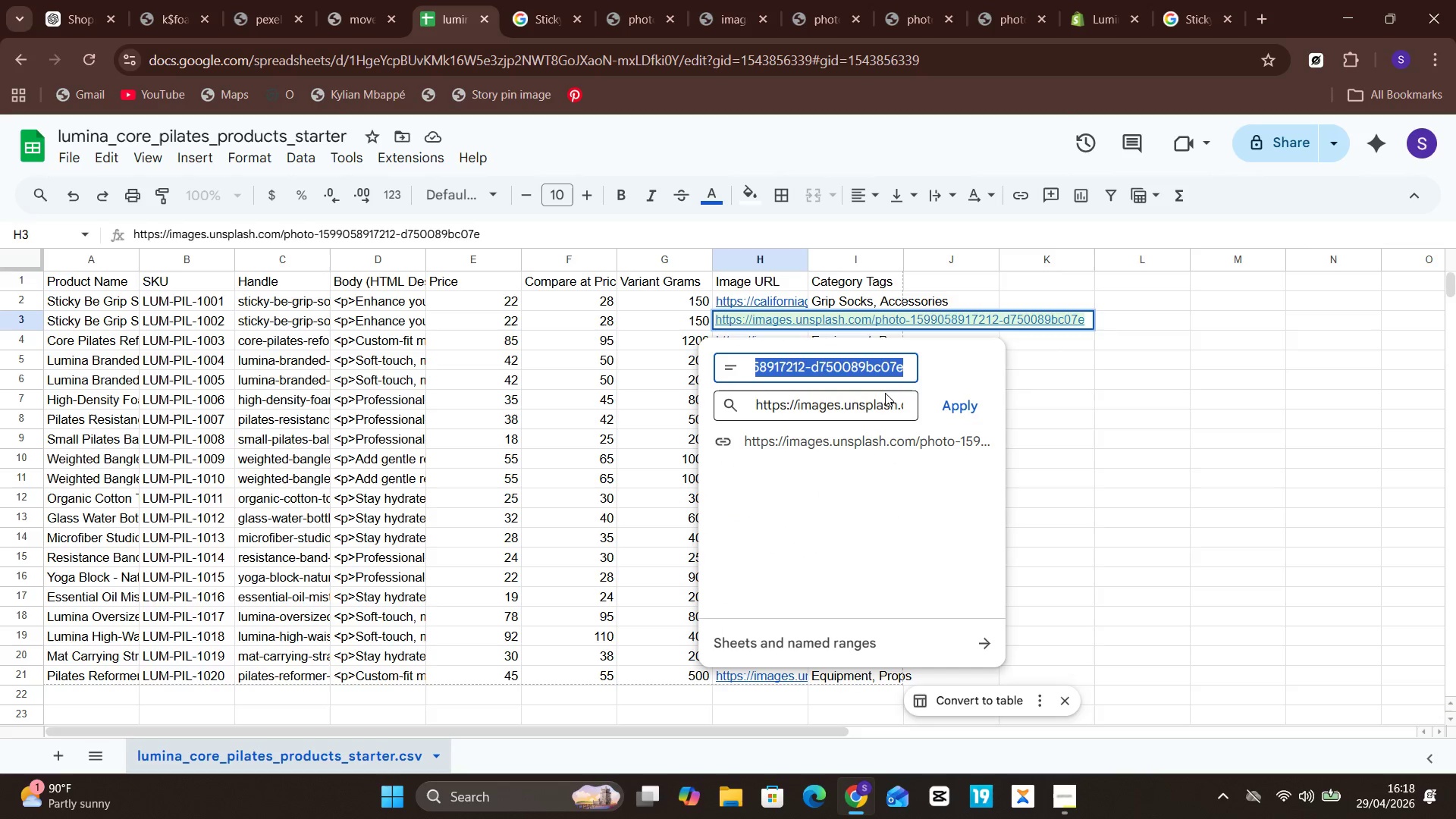 
key(Backspace)
 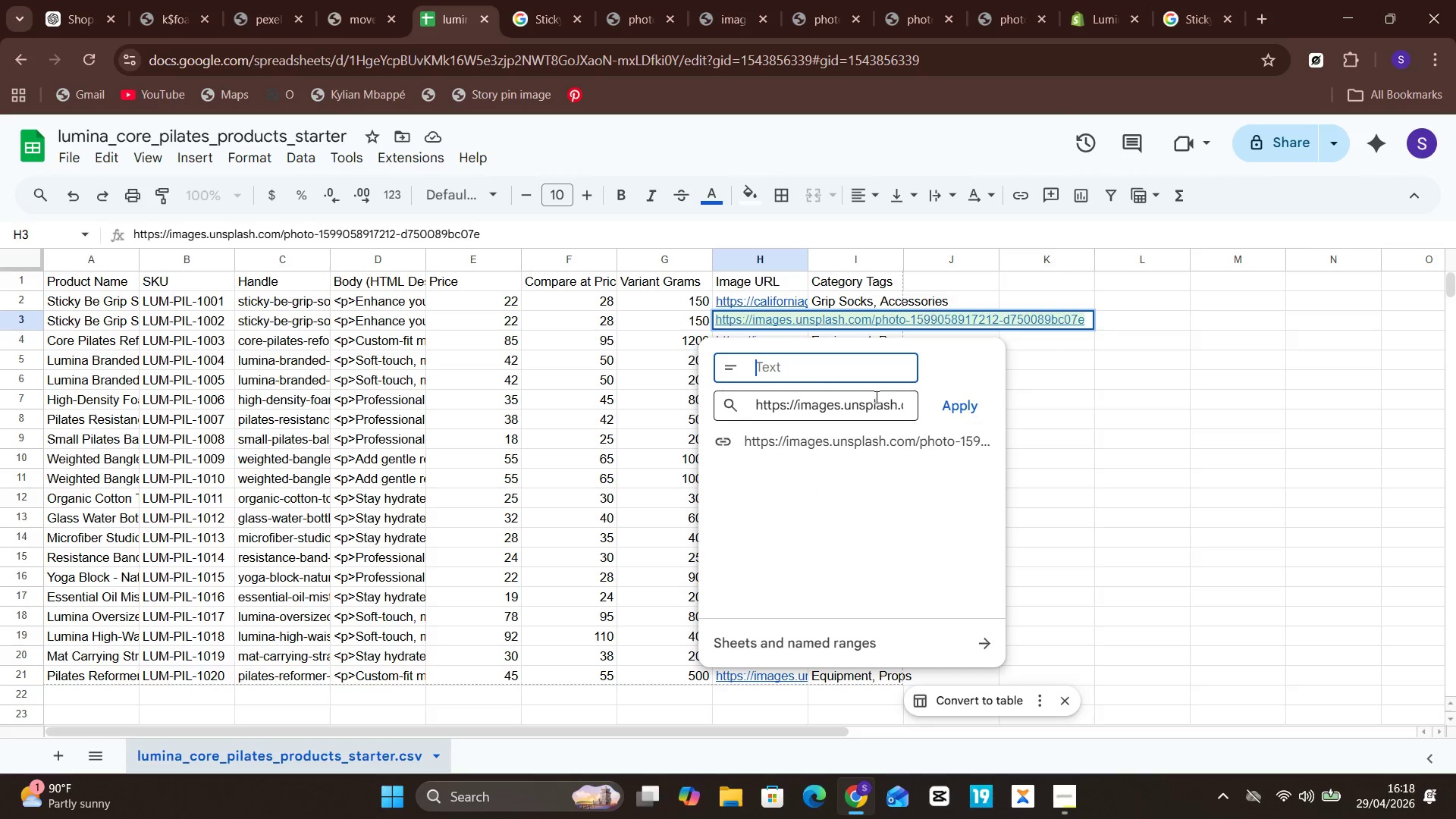 
left_click([875, 399])
 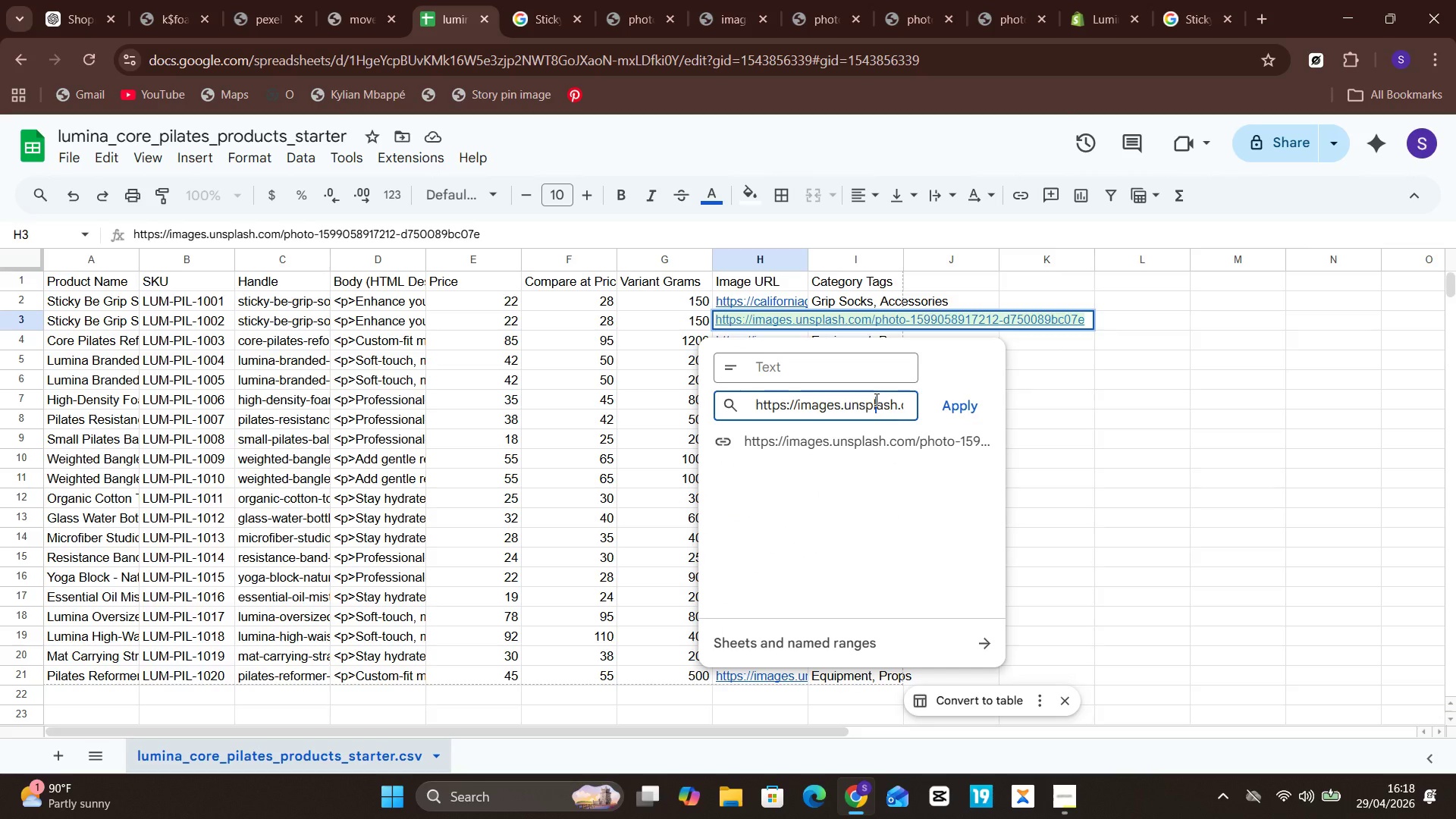 
key(Control+A)
 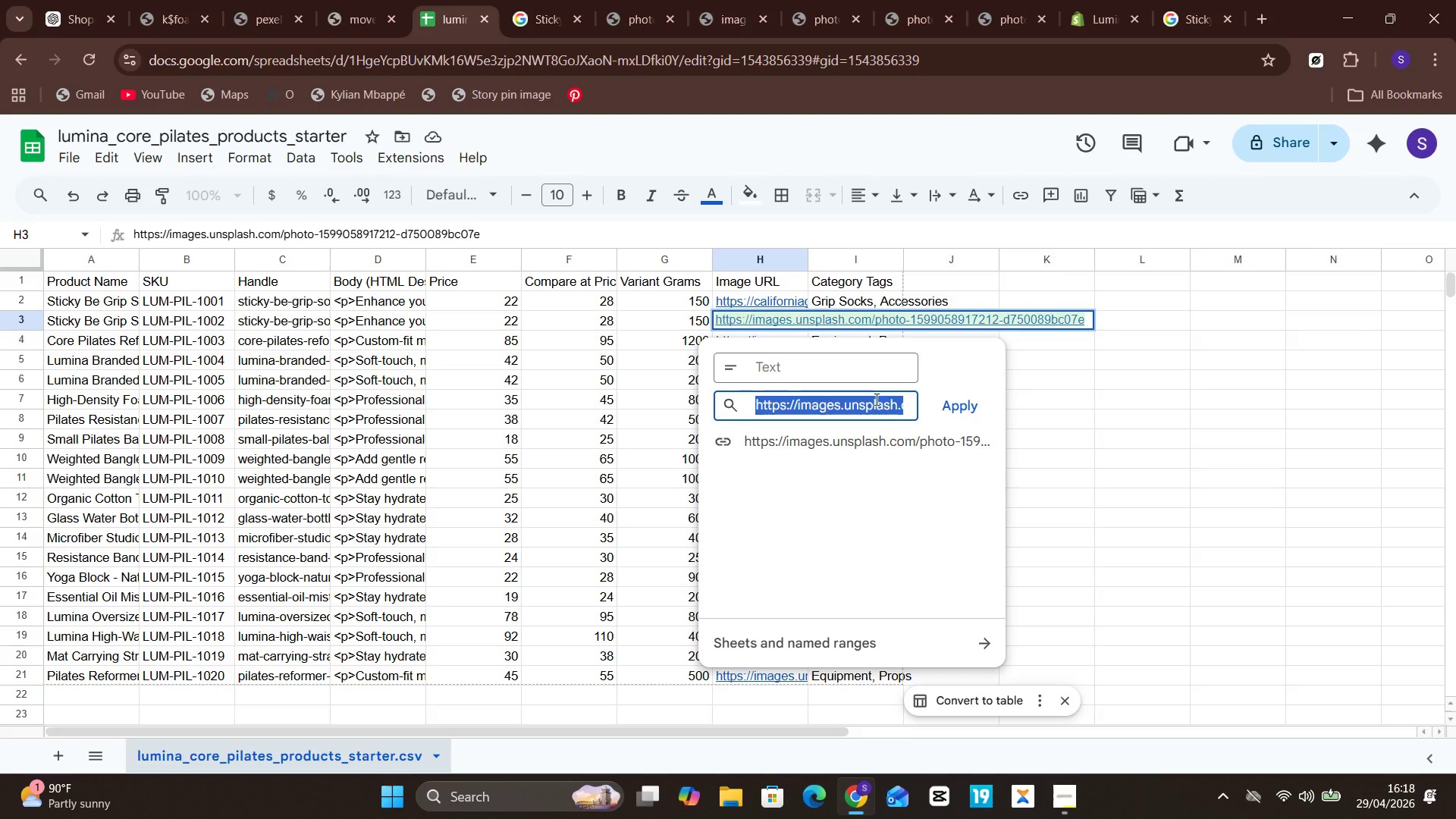 
key(Control+V)
 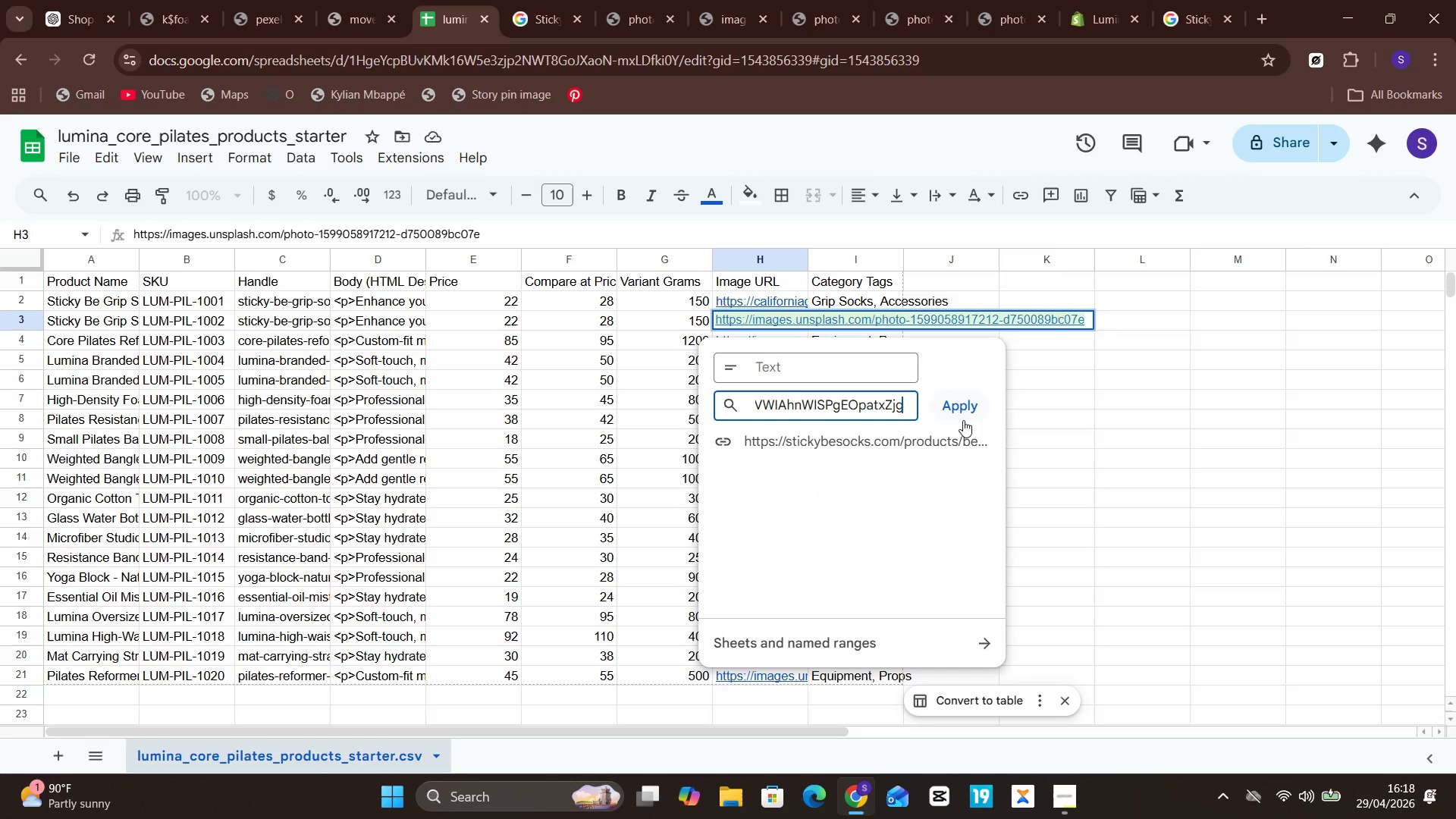 
left_click([973, 414])
 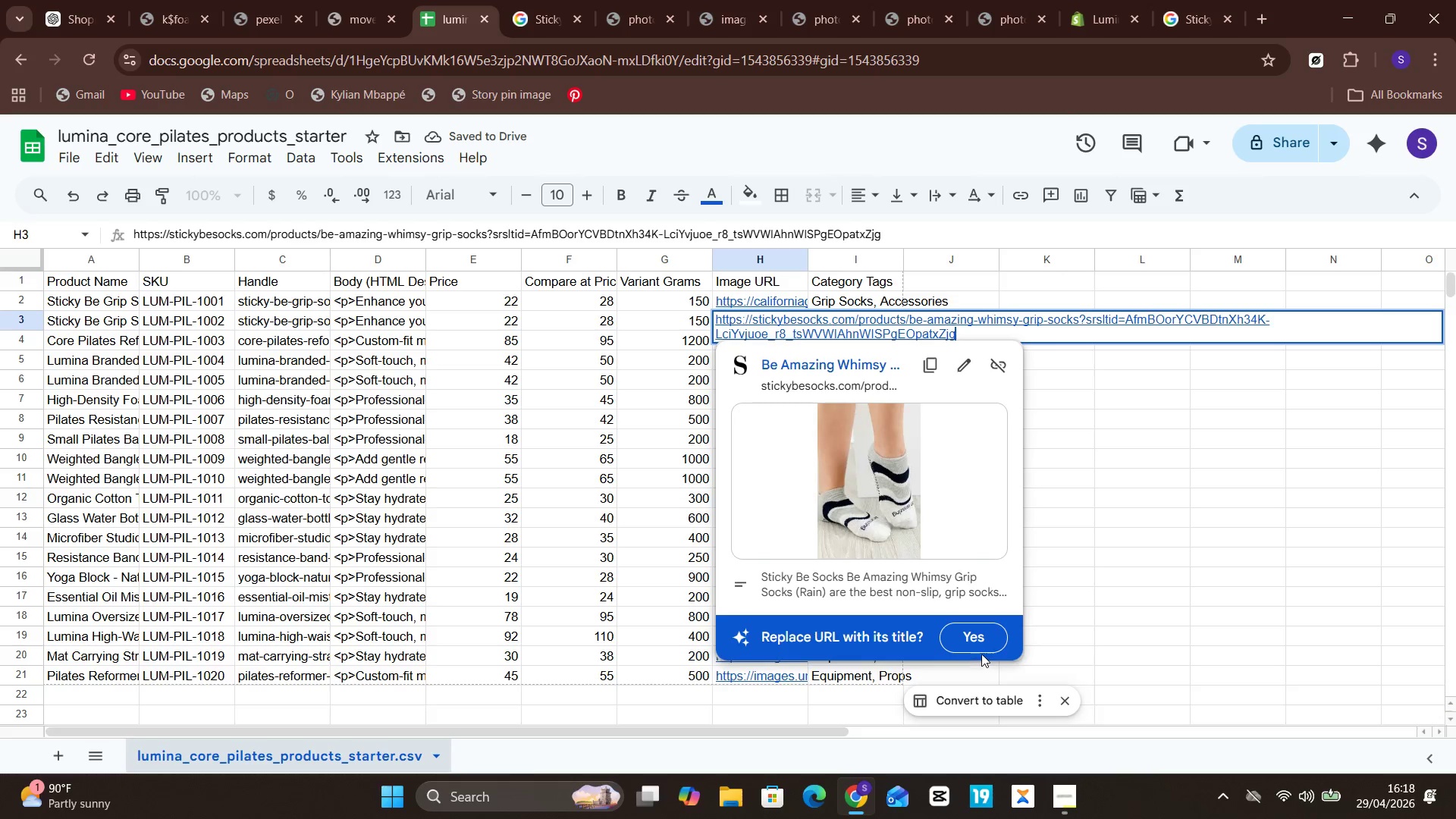 
wait(8.83)
 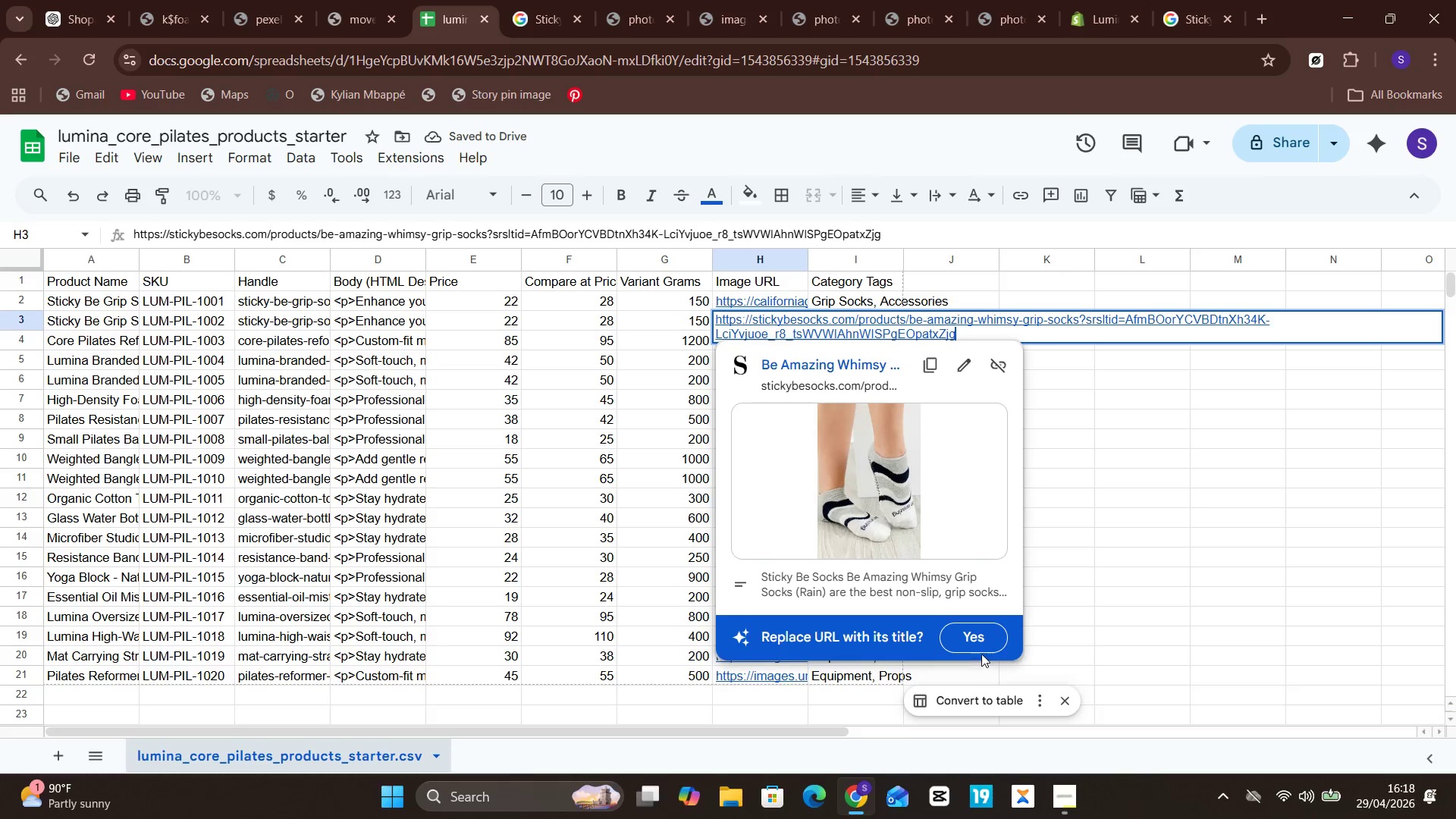 
left_click([1028, 376])
 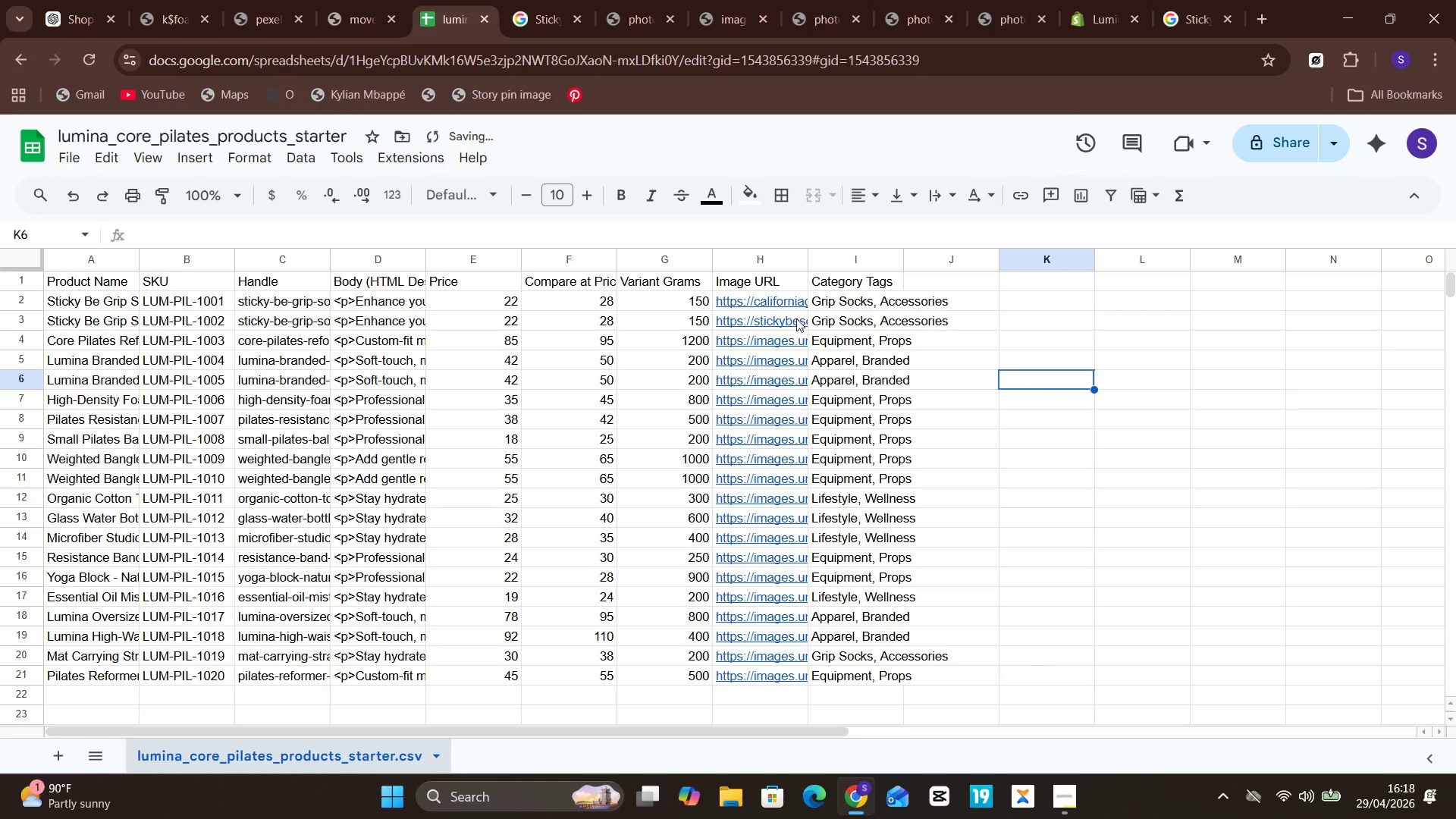 
double_click([794, 318])
 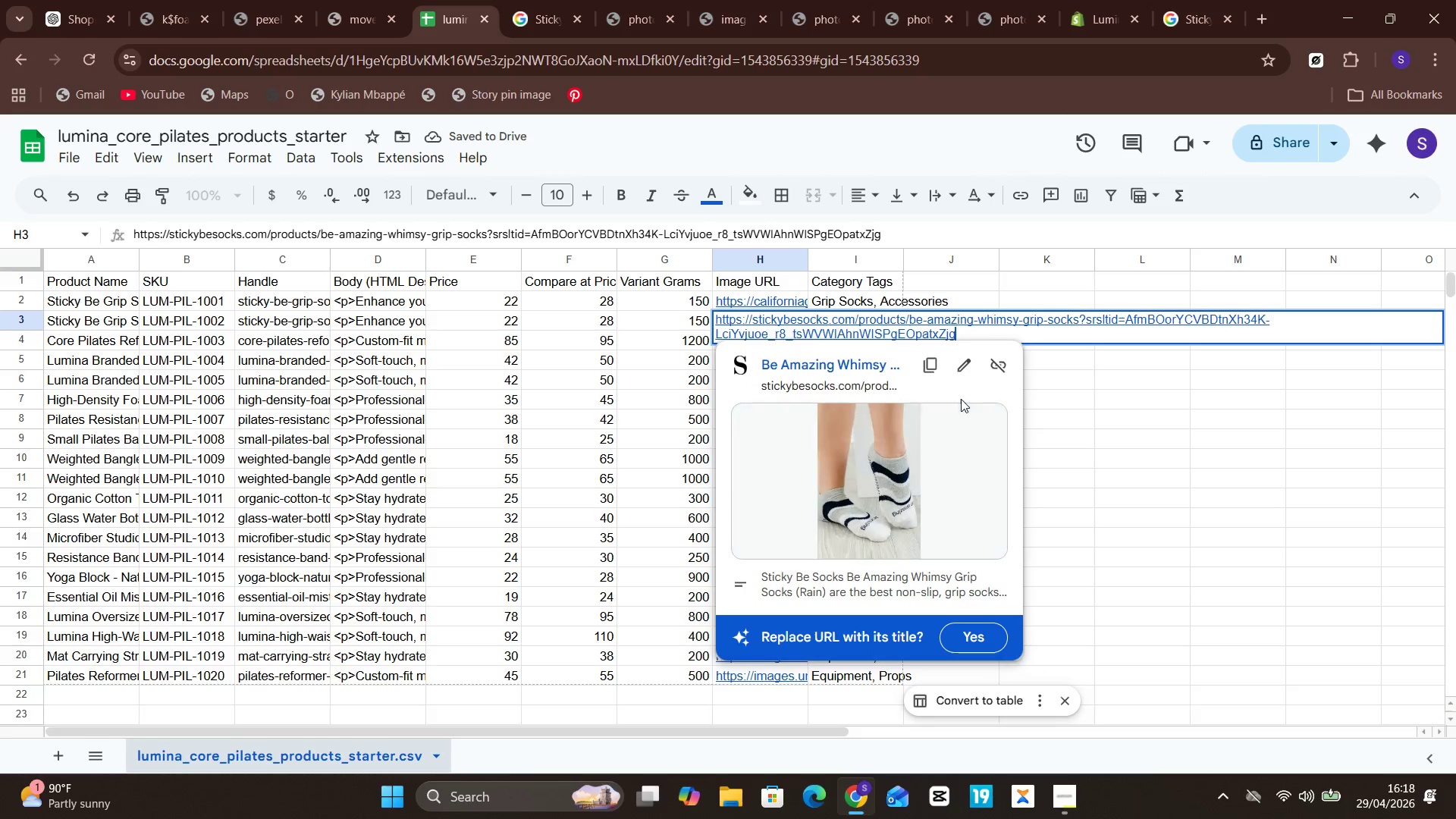 
left_click([968, 357])
 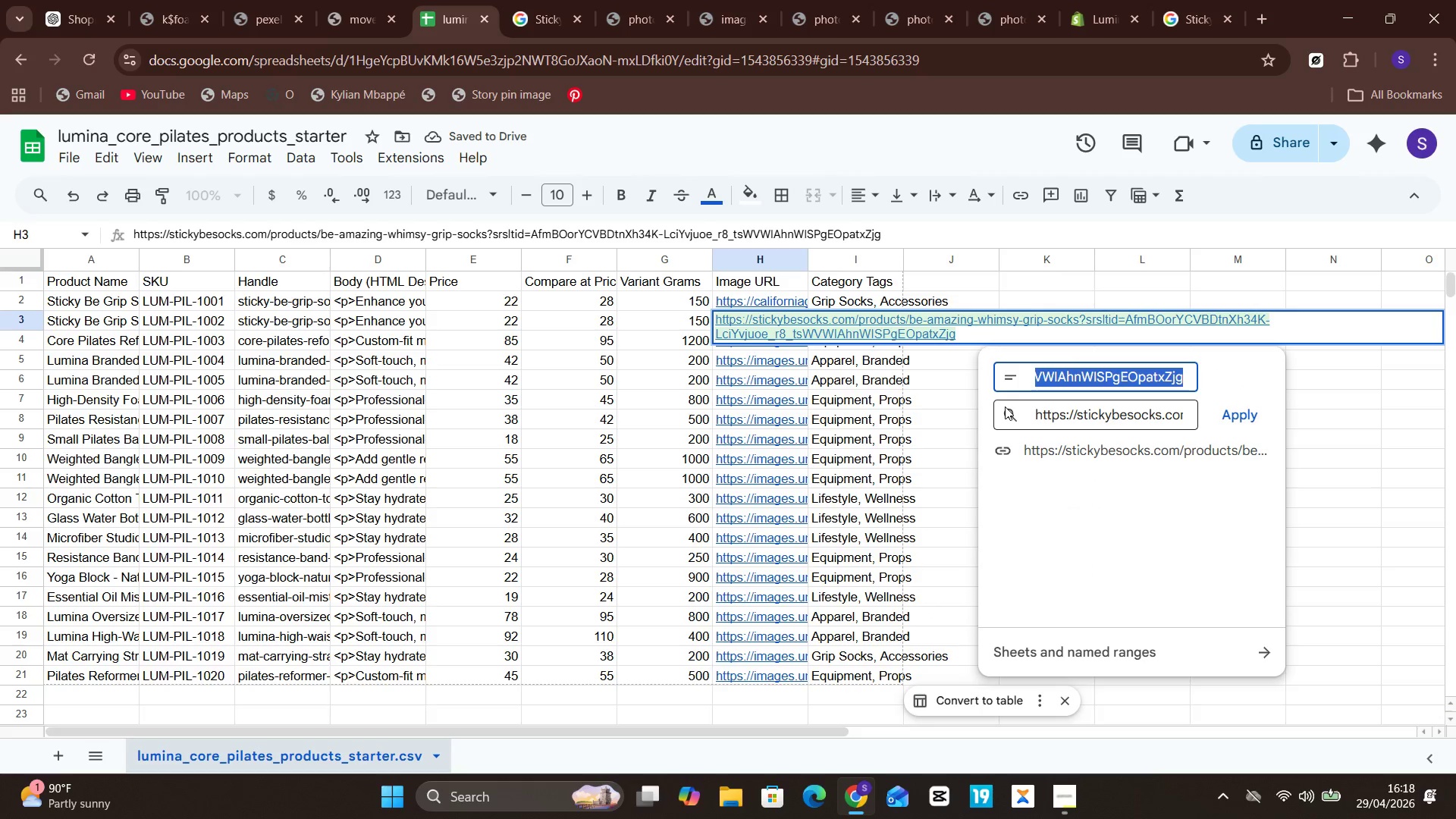 
key(Backspace)
 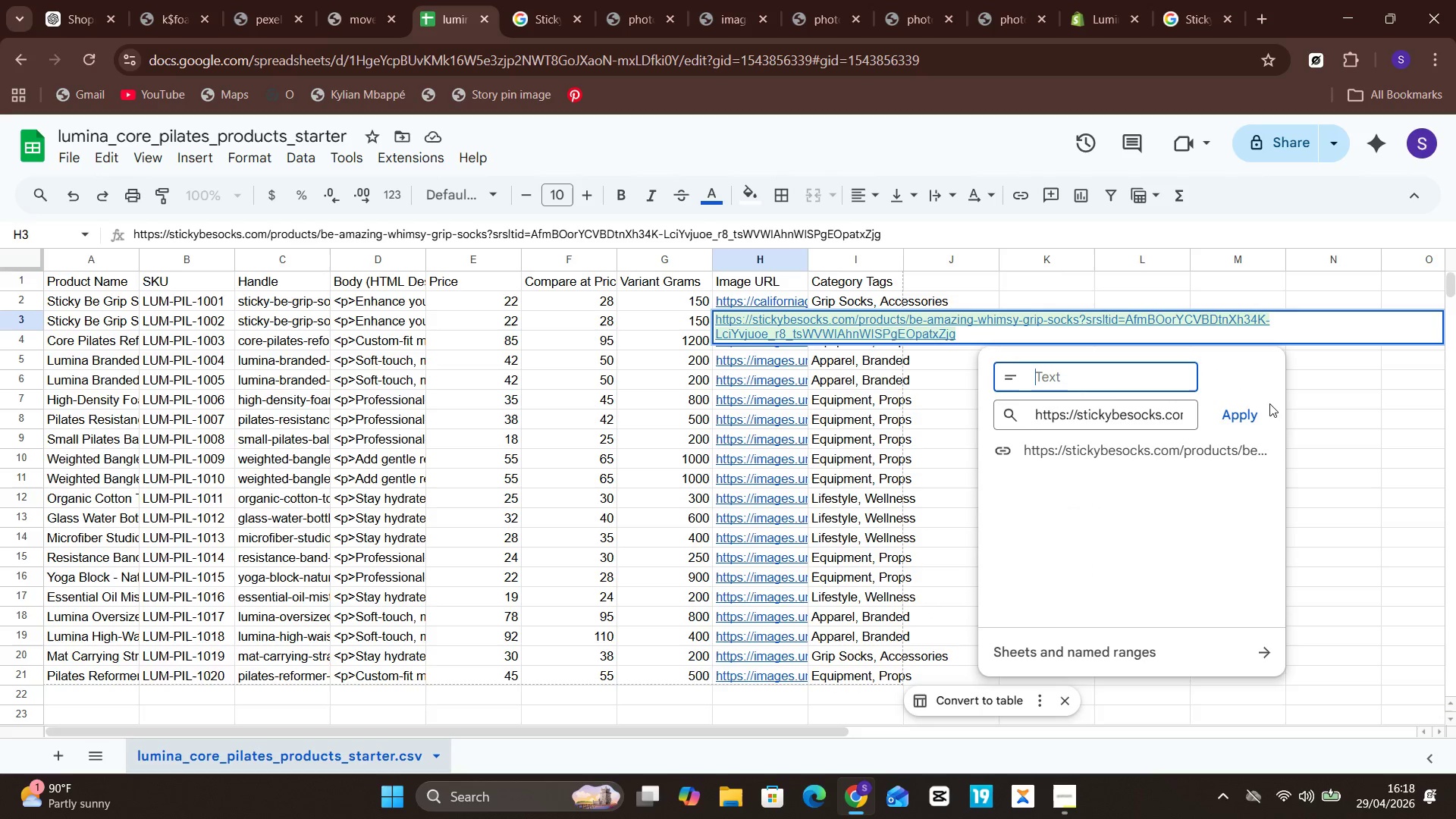 
left_click([1240, 403])
 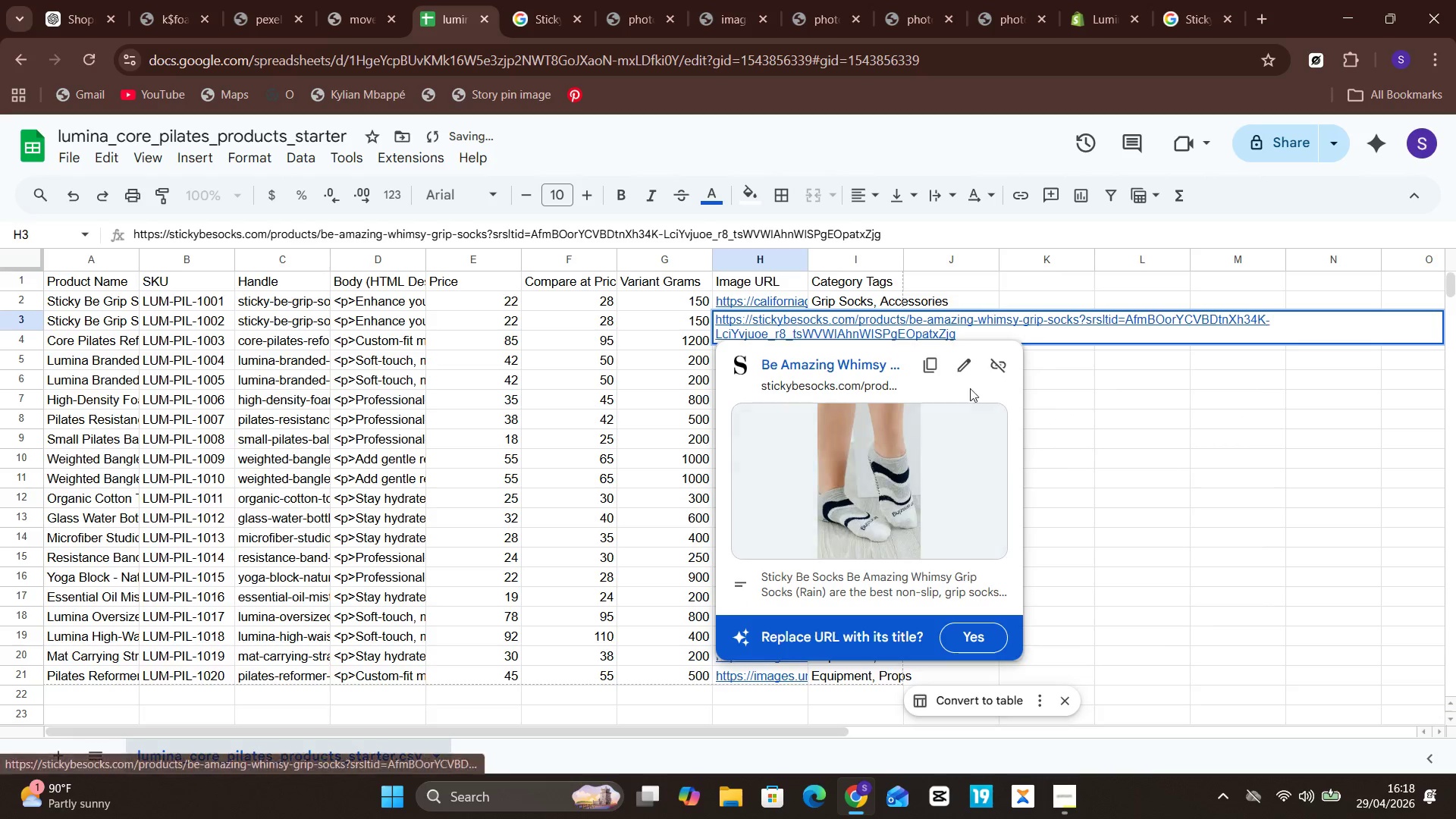 
left_click([968, 374])
 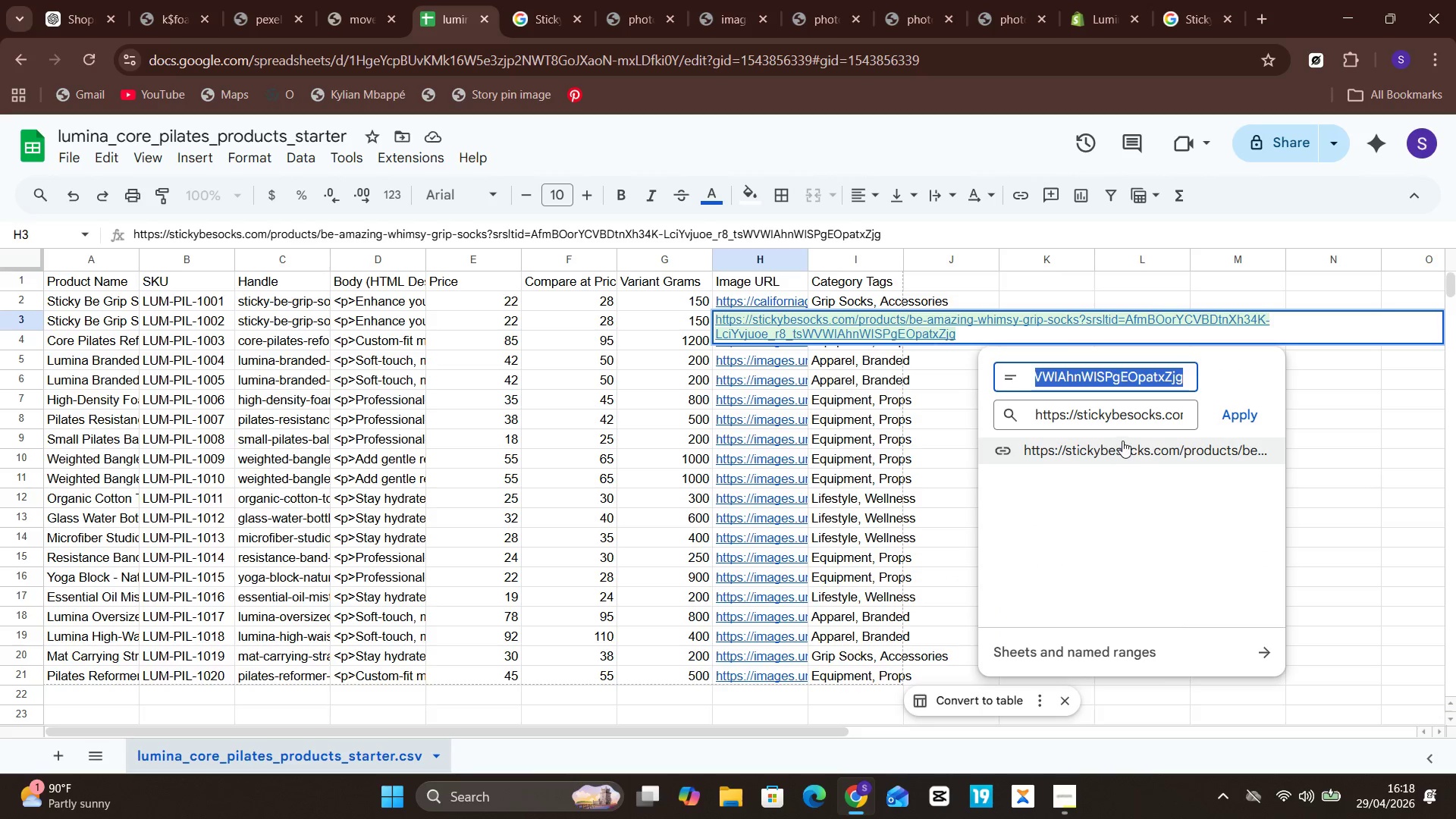 
left_click([1117, 408])
 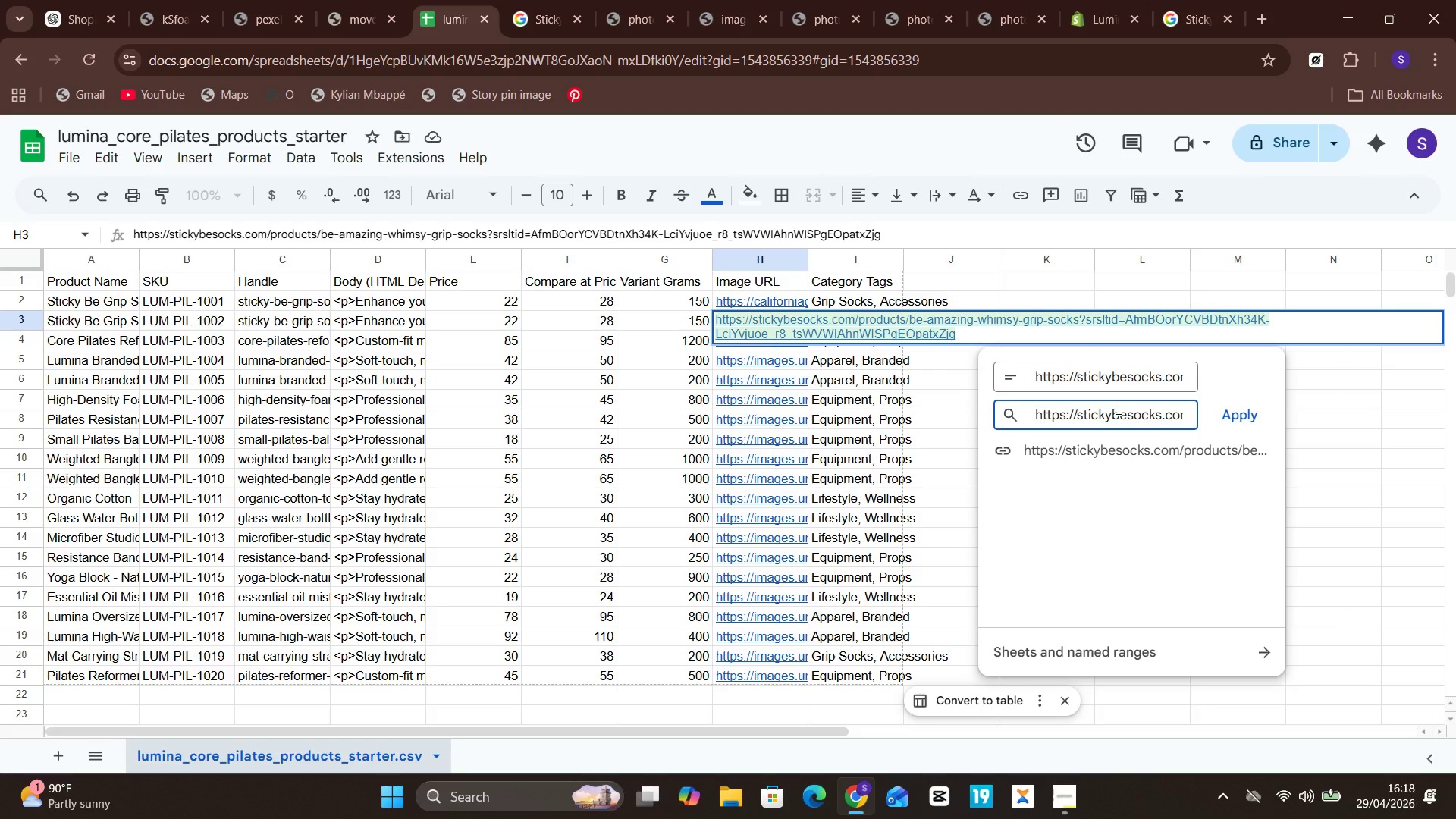 
key(Control+A)
 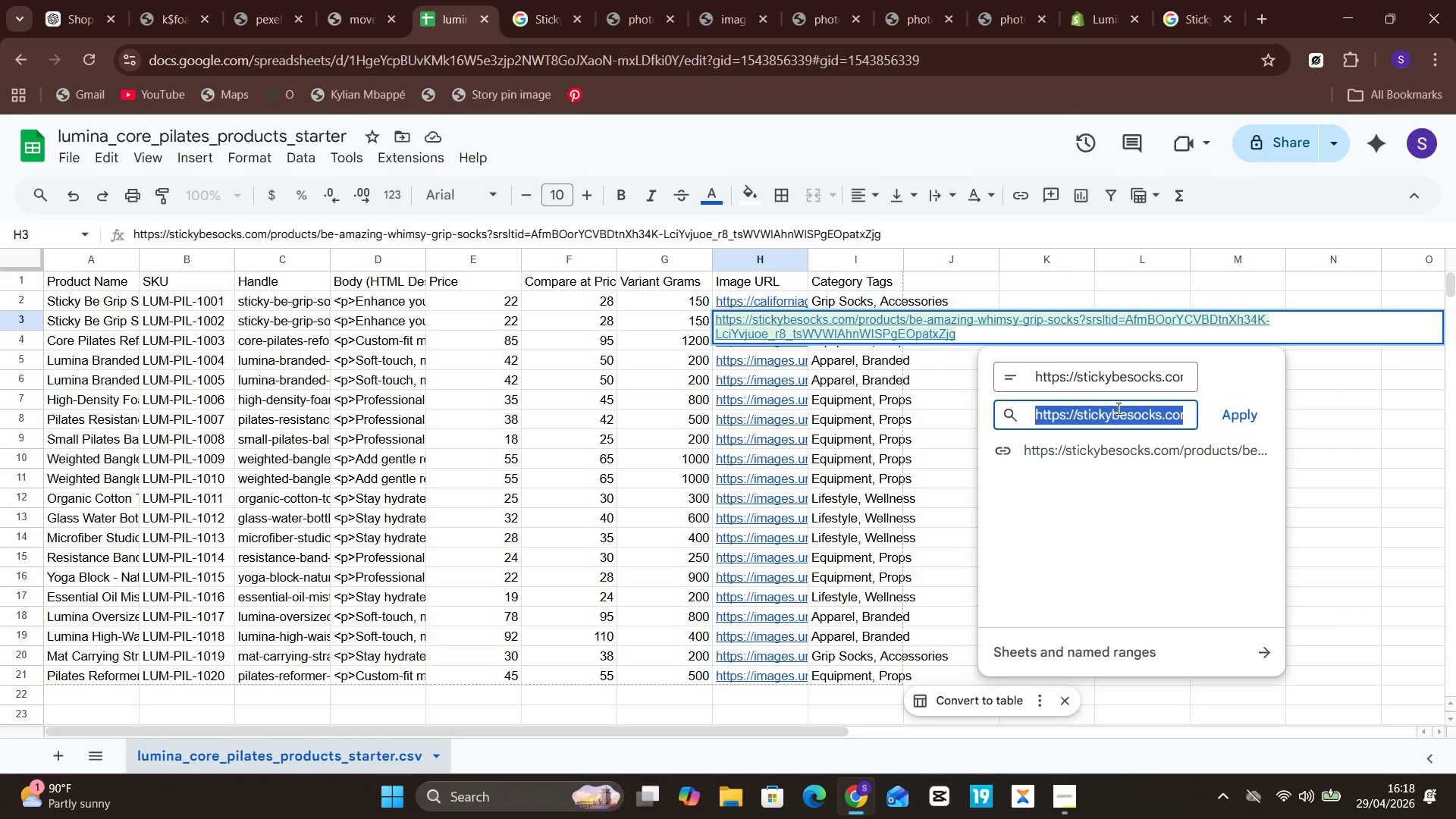 
hold_key(key=ControlLeft, duration=1.19)
 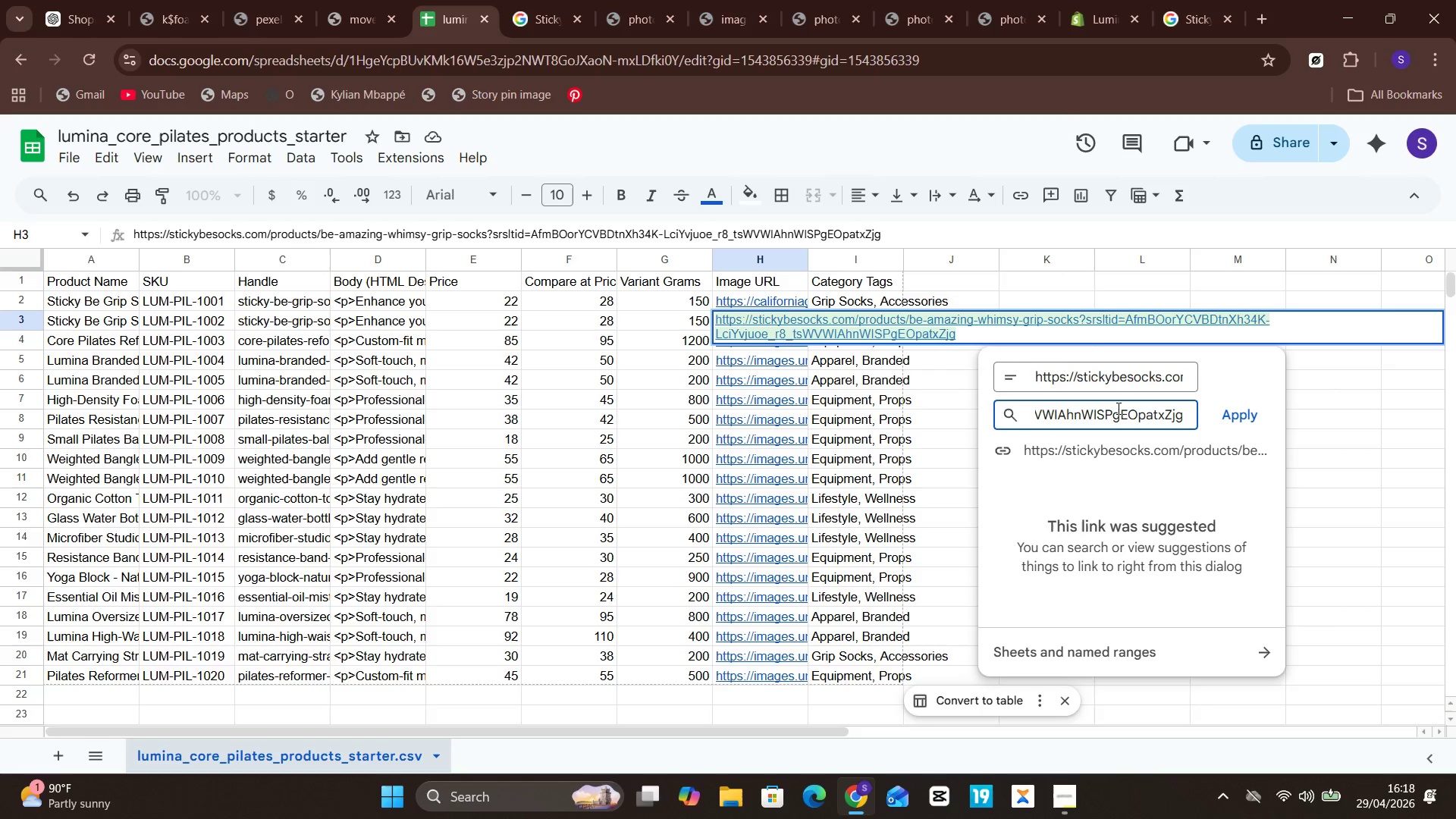 
hold_key(key=V, duration=0.36)
 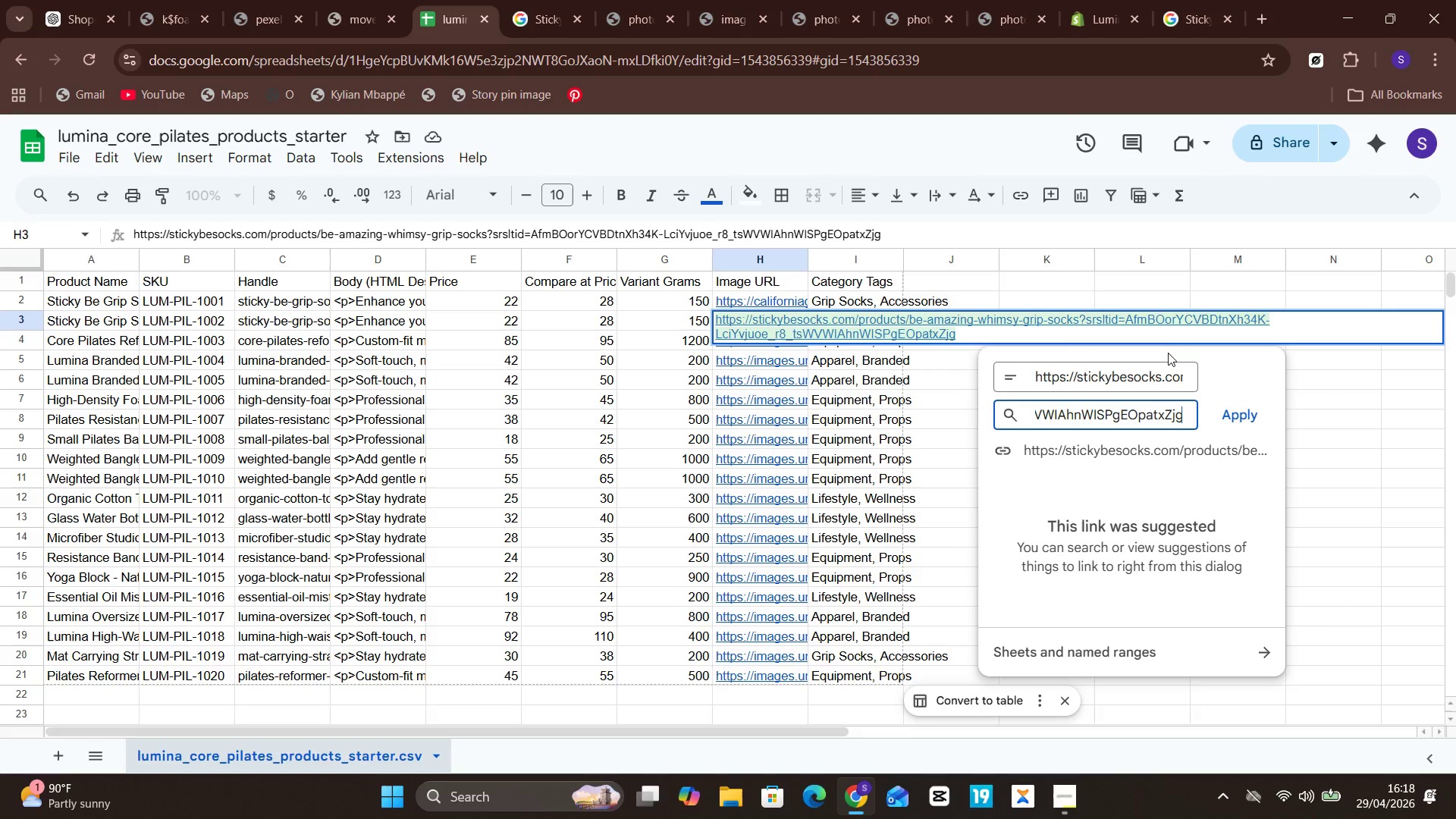 
left_click([1169, 368])
 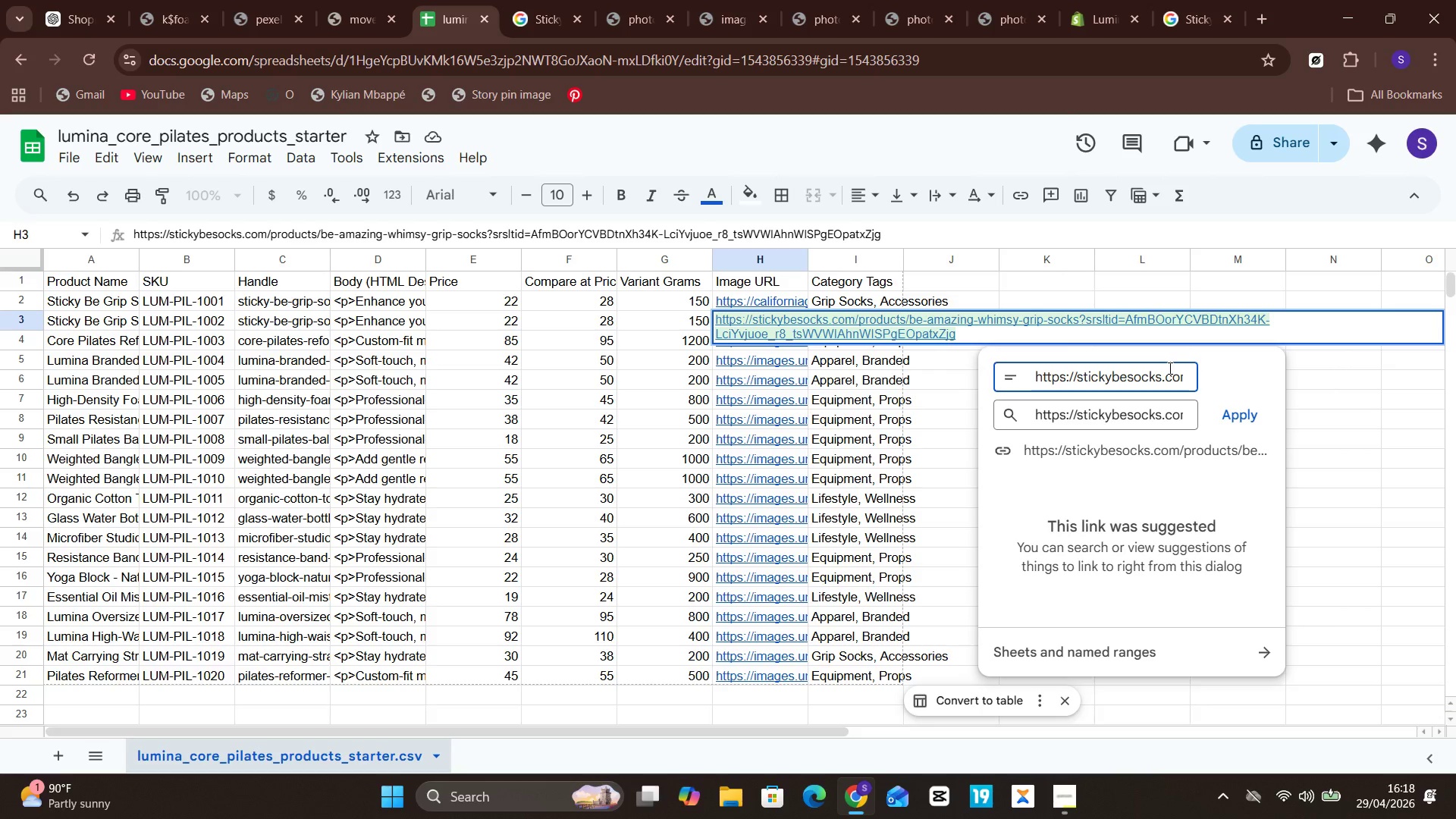 
key(Control+A)
 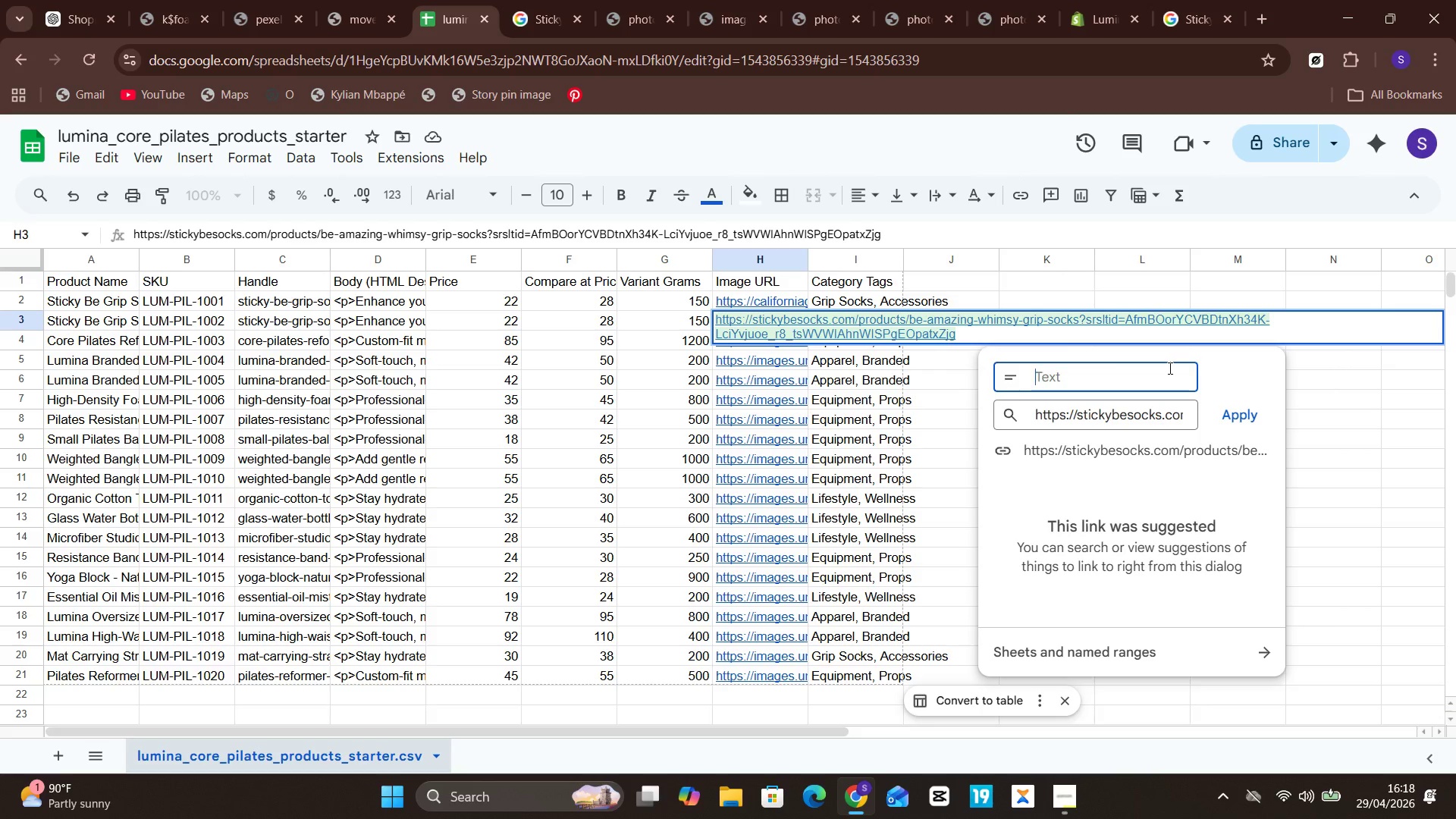 
key(Backspace)
 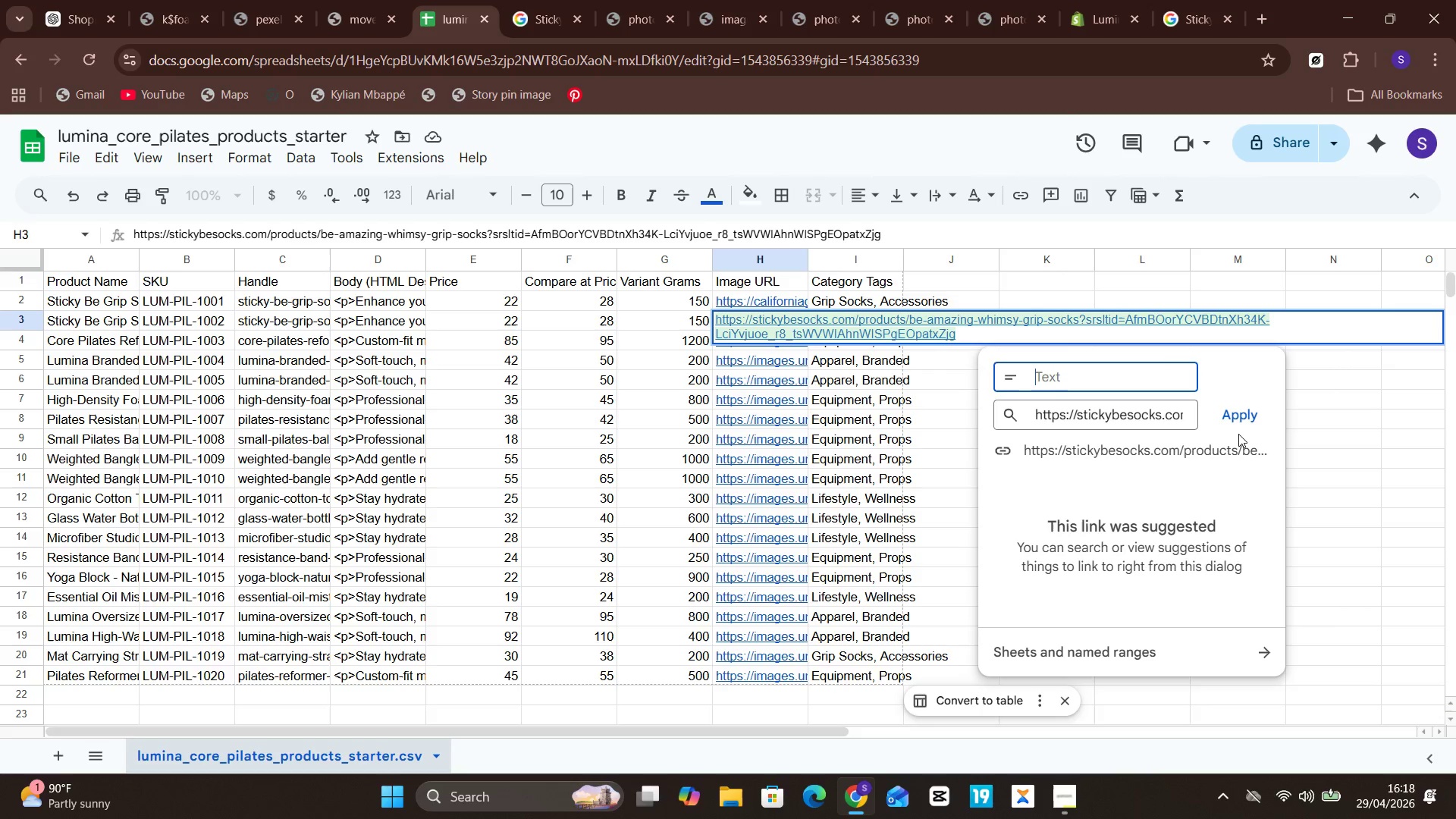 
left_click([1245, 421])
 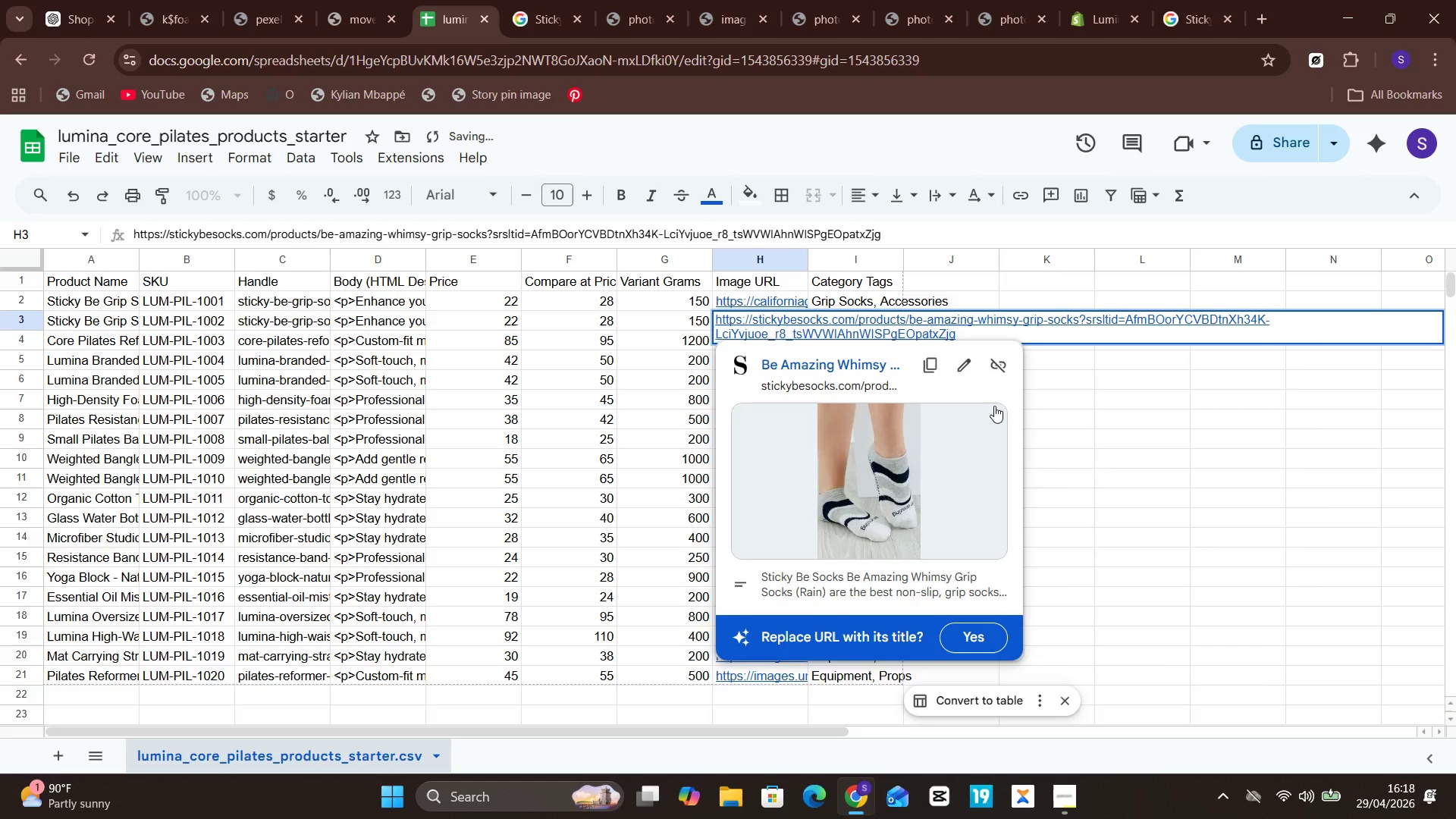 
left_click([1040, 397])
 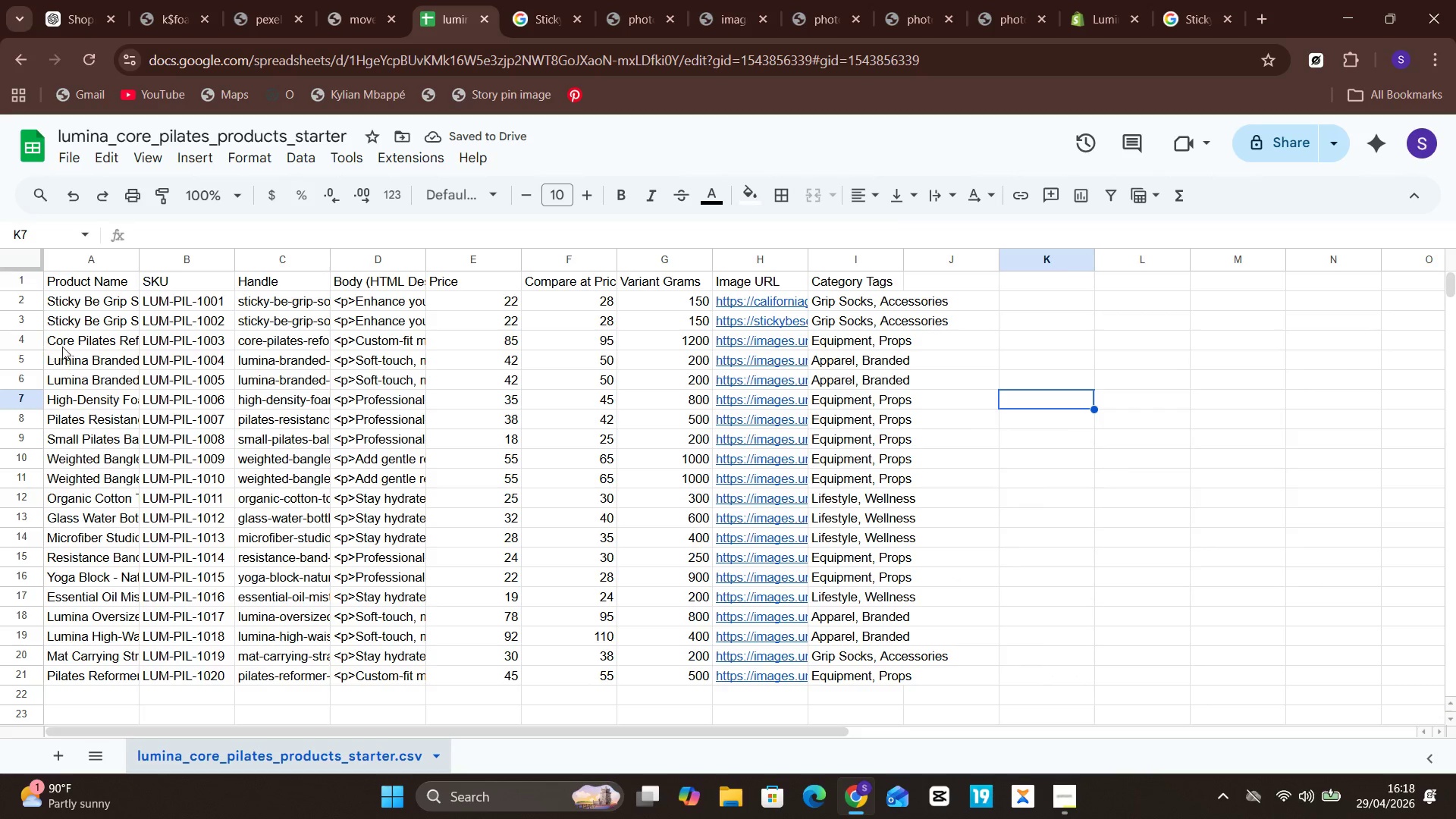 
left_click([74, 347])
 